 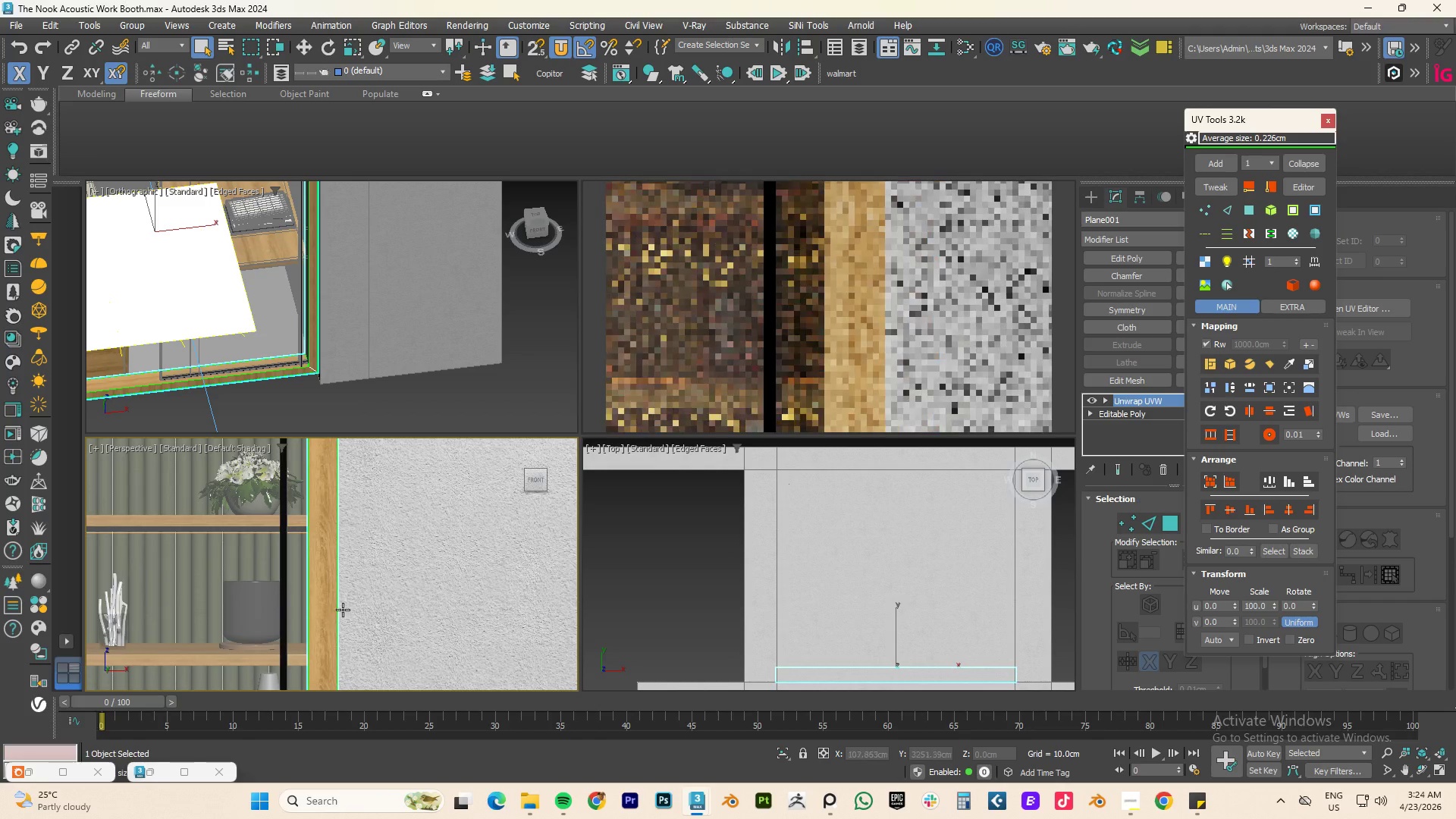 
scroll: coordinate [480, 567], scroll_direction: down, amount: 5.0
 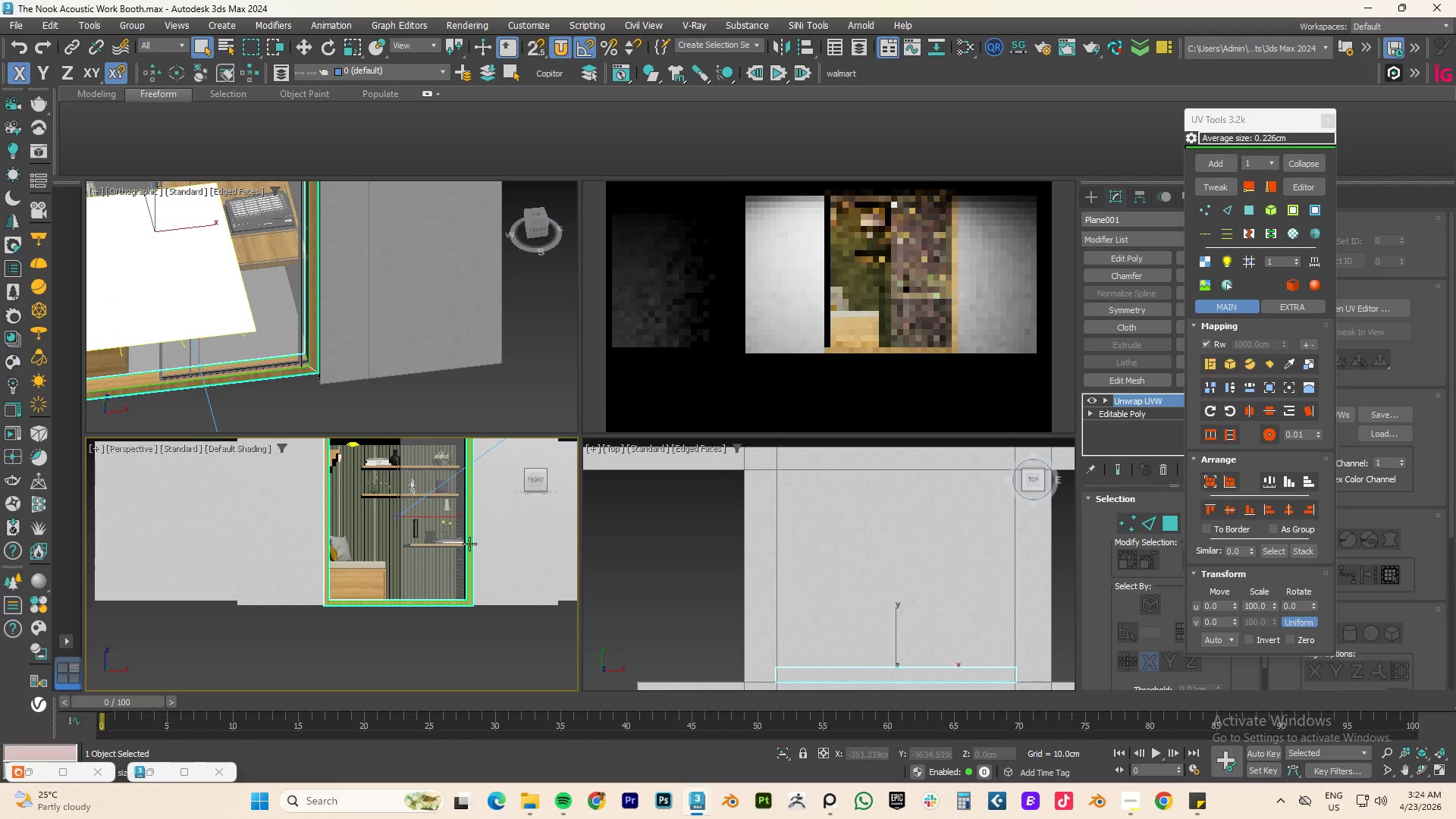 
scroll: coordinate [441, 615], scroll_direction: up, amount: 8.0
 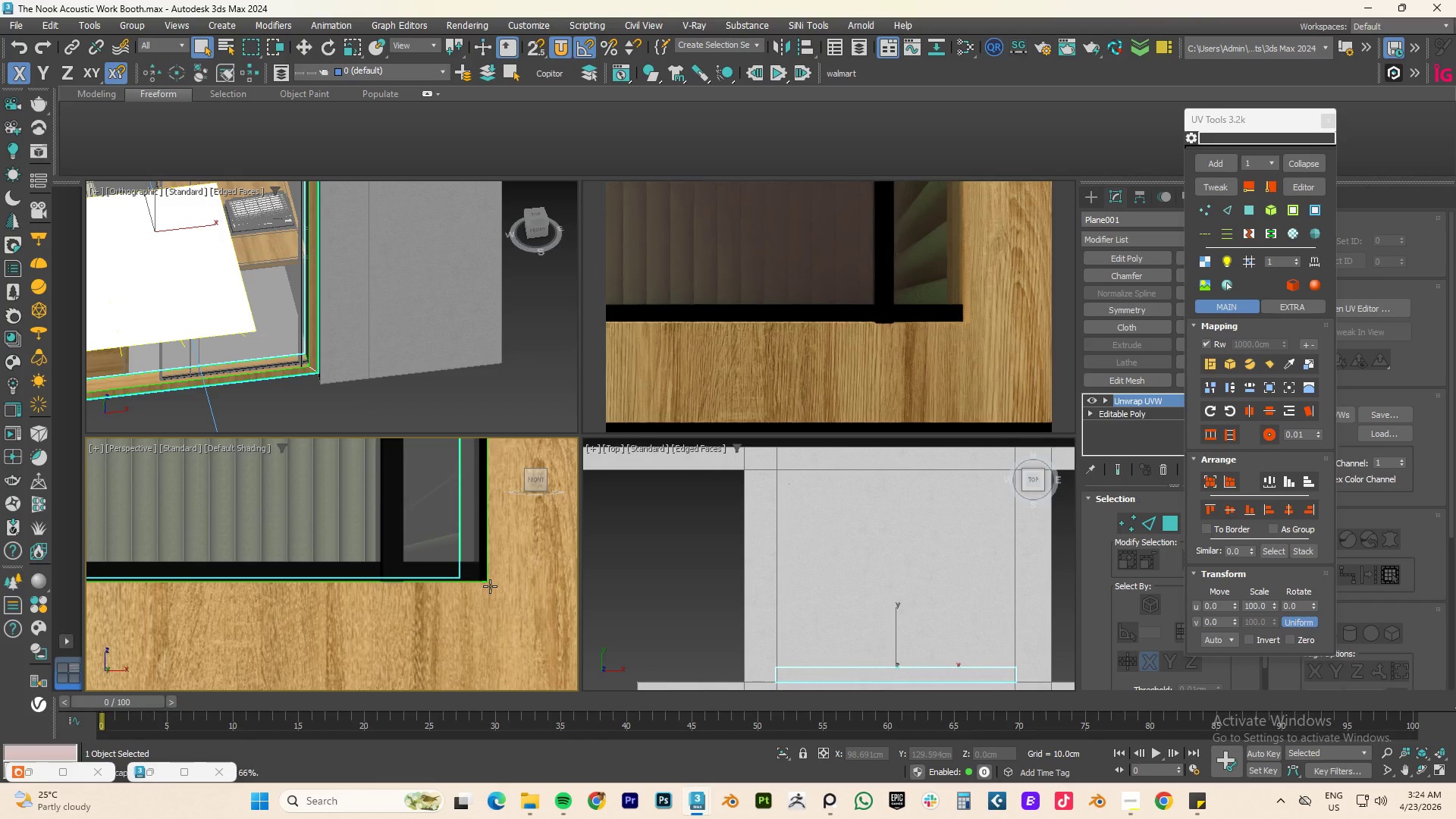 
left_click([472, 630])
 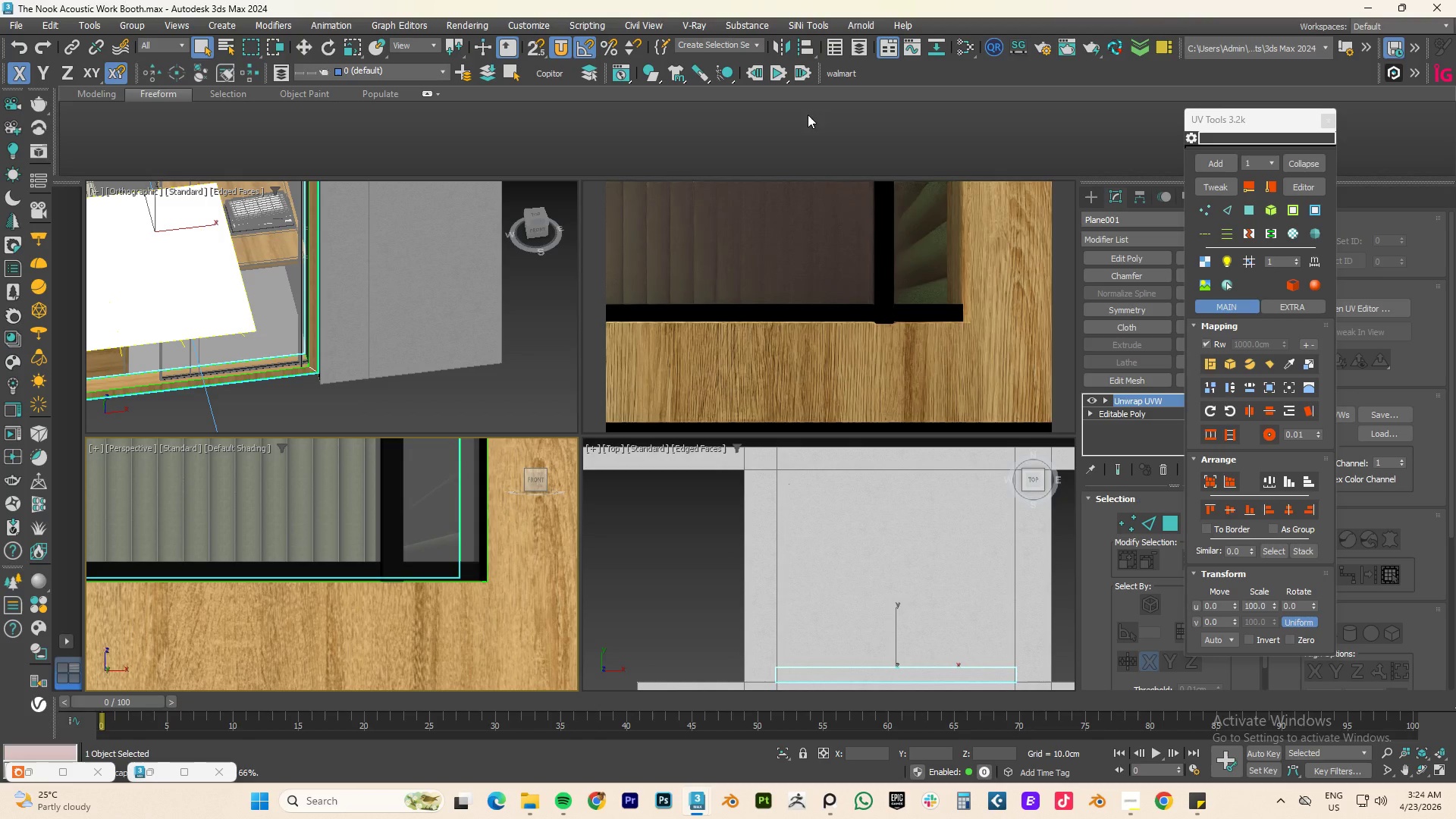 
left_click([1114, 48])
 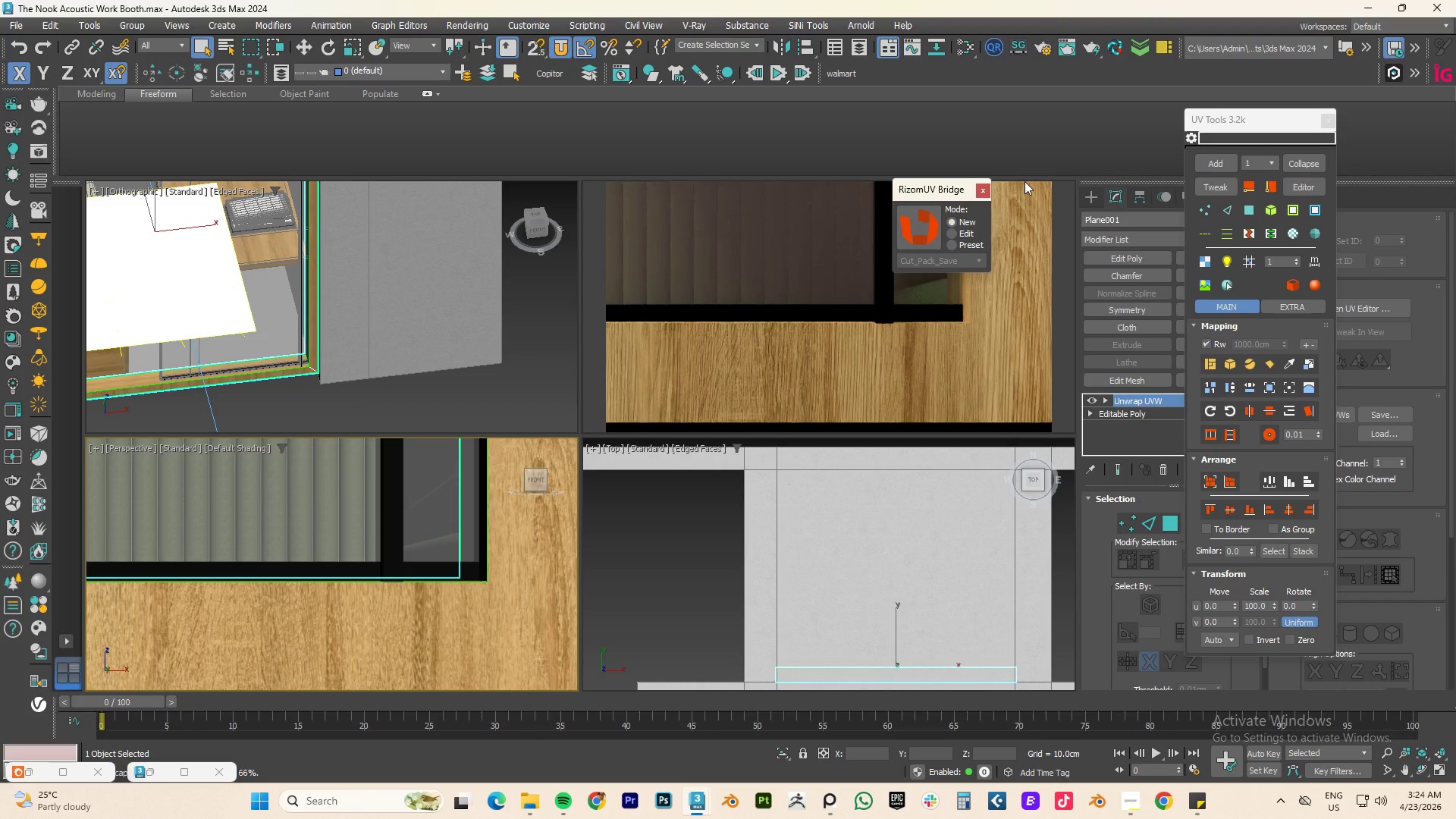 
left_click([927, 234])
 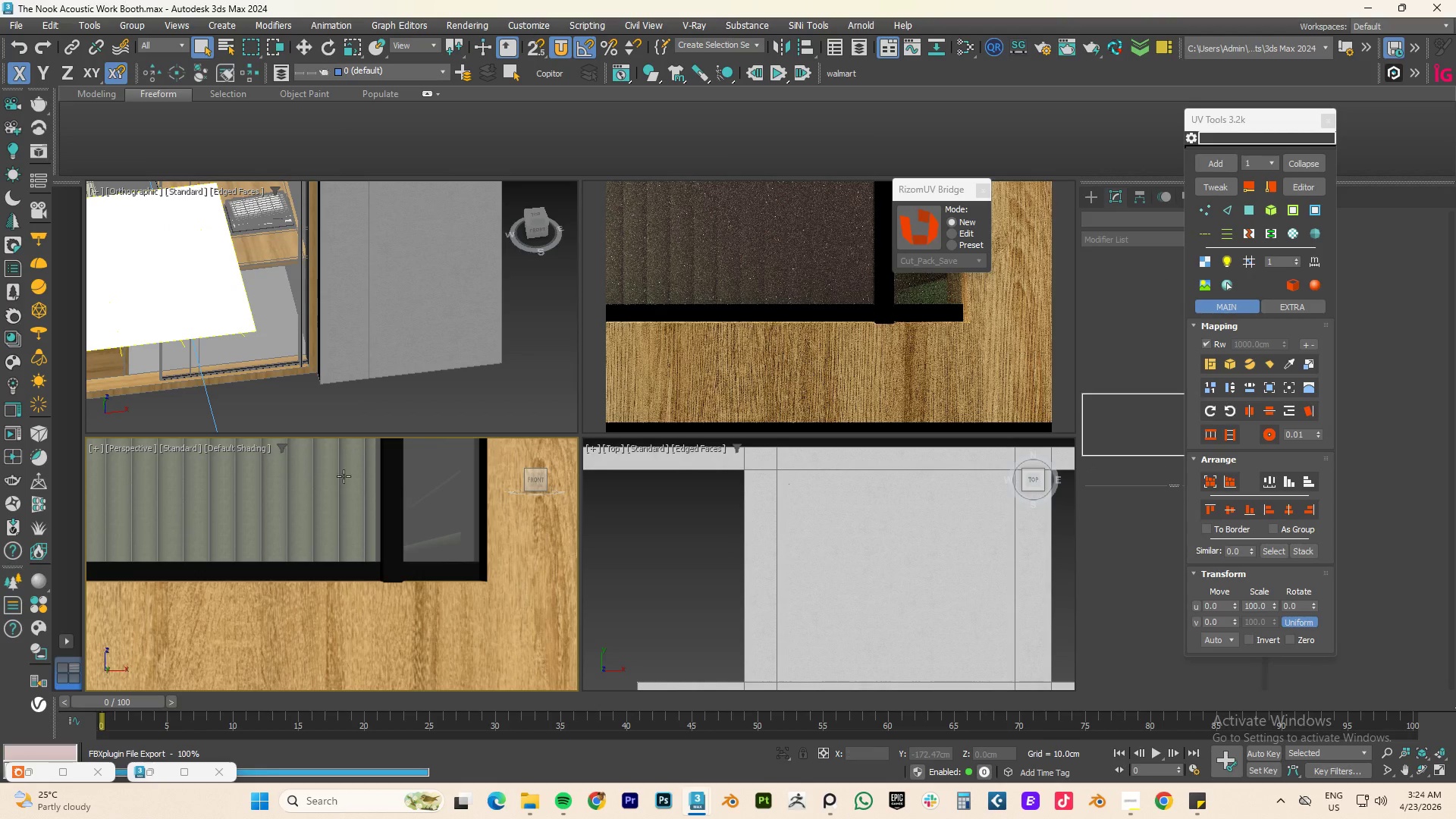 
mouse_move([459, 470])
 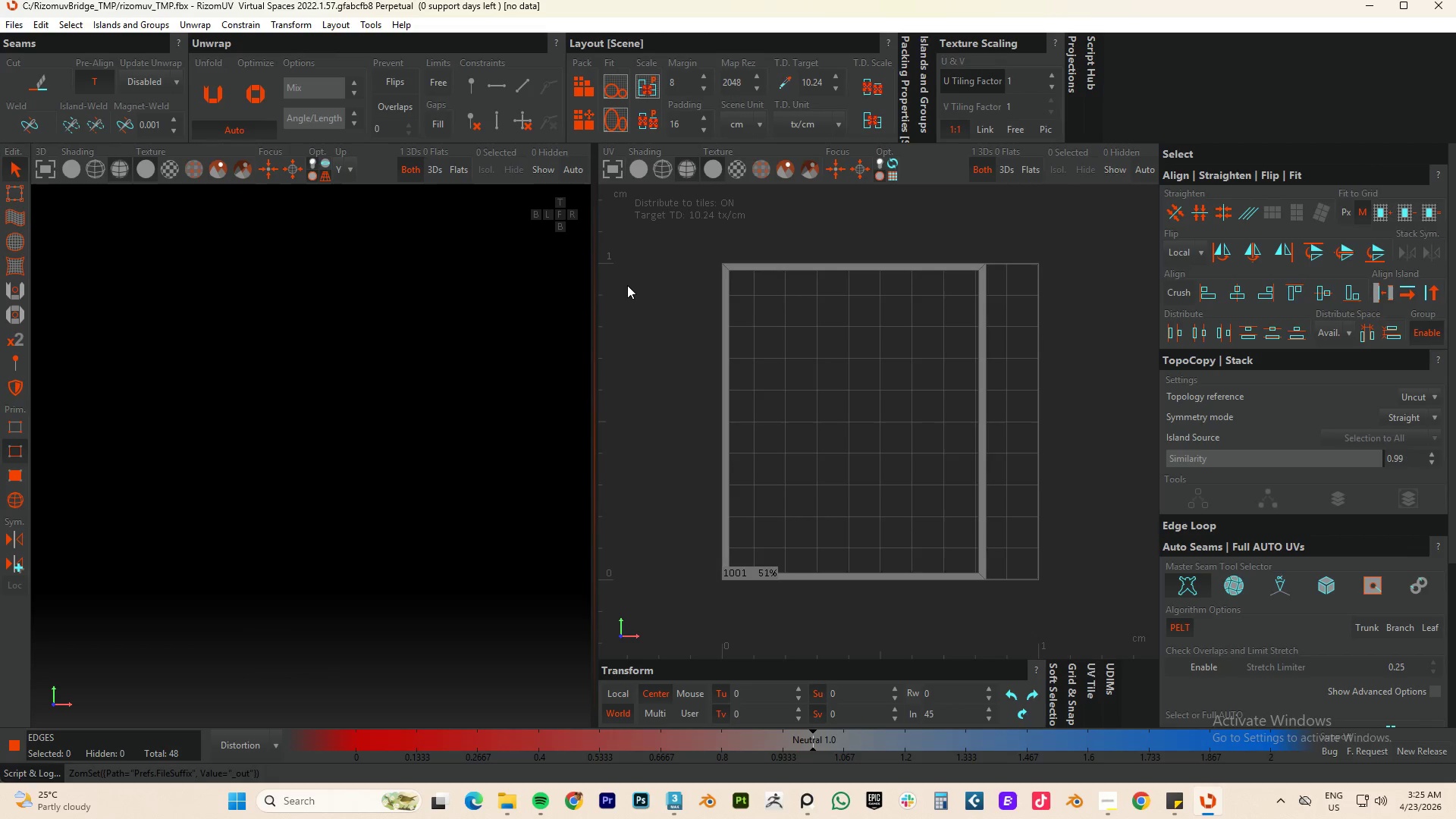 
scroll: coordinate [295, 426], scroll_direction: down, amount: 16.0
 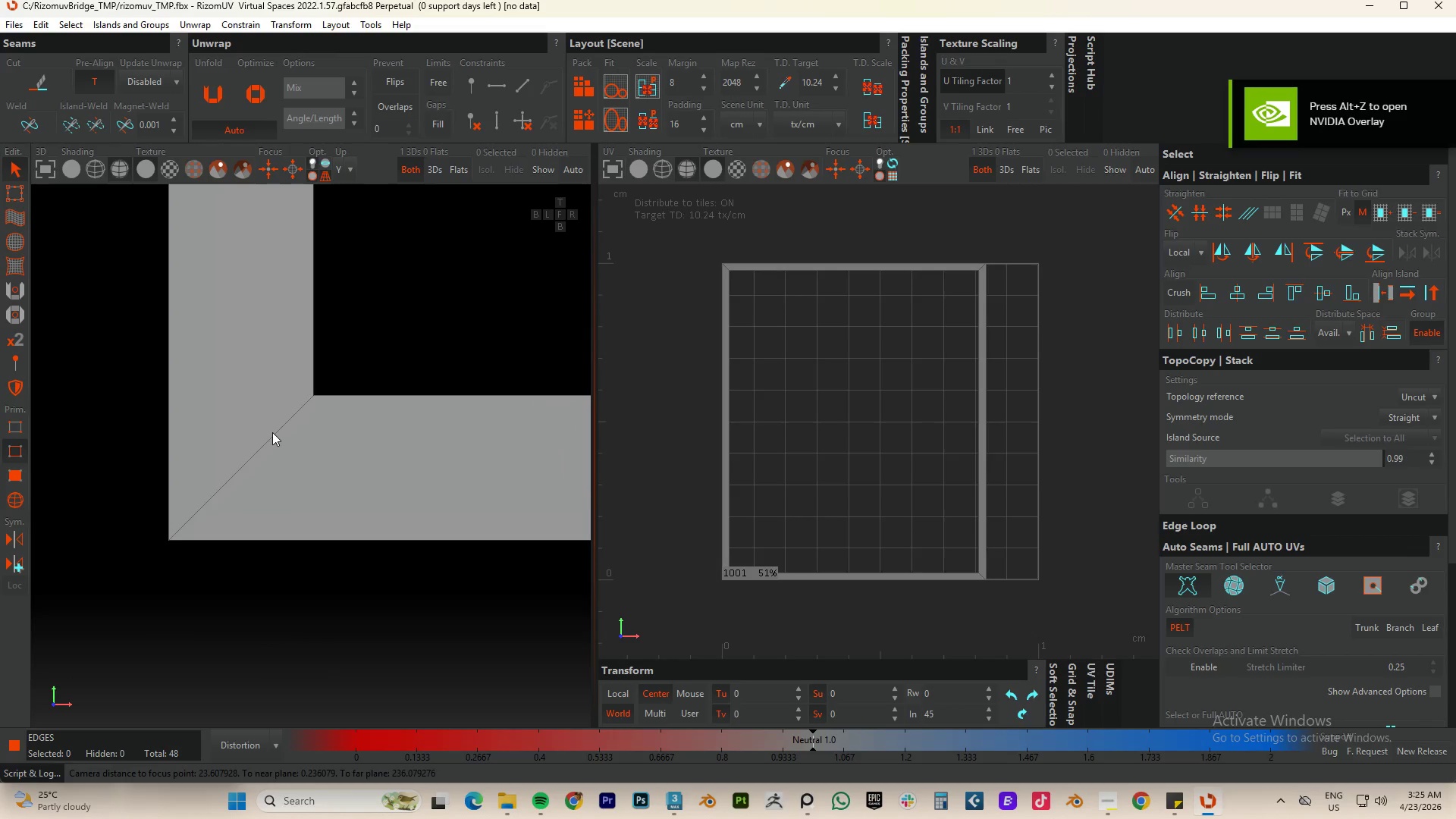 
key(F2)
 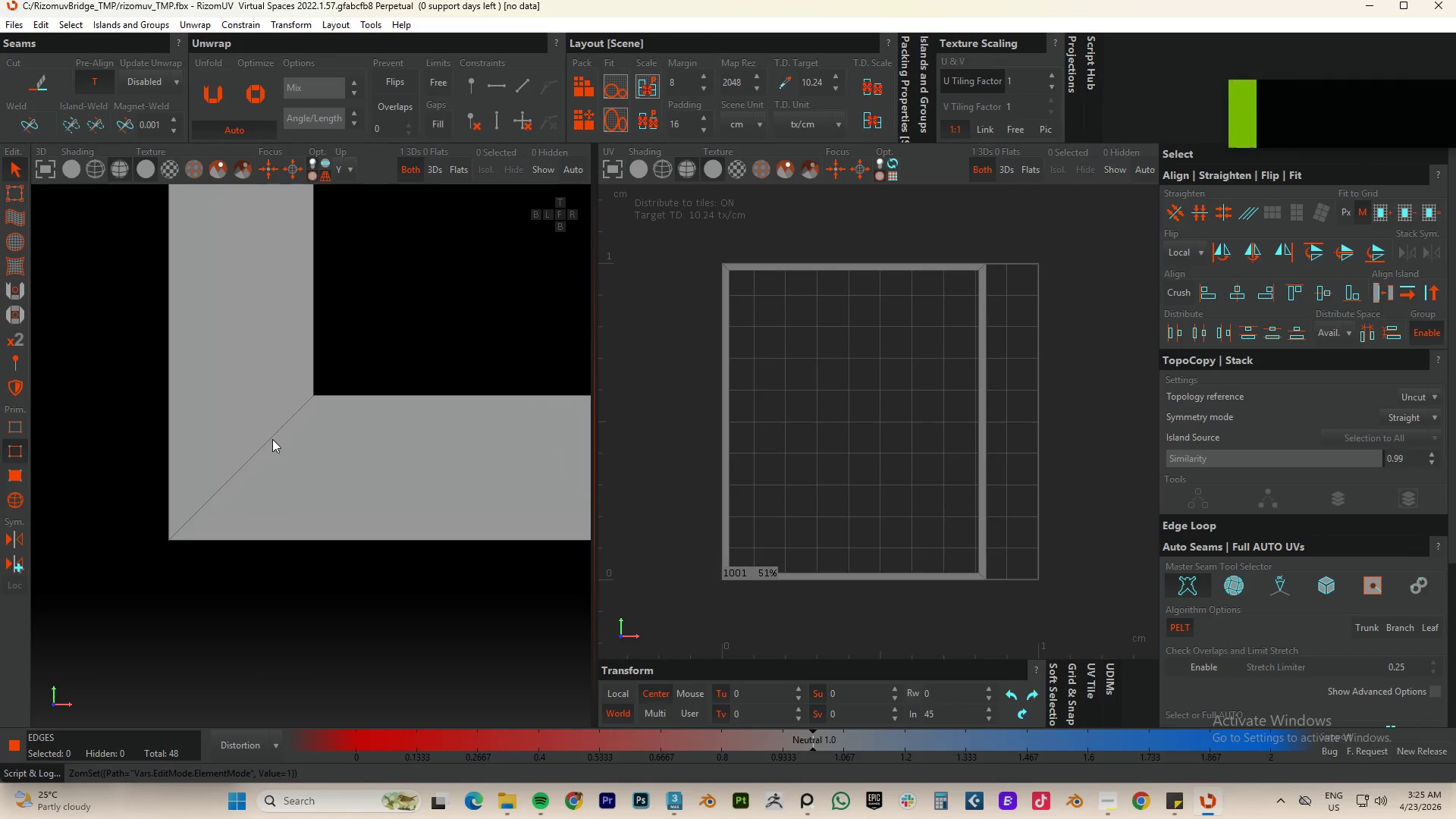 
double_click([272, 439])
 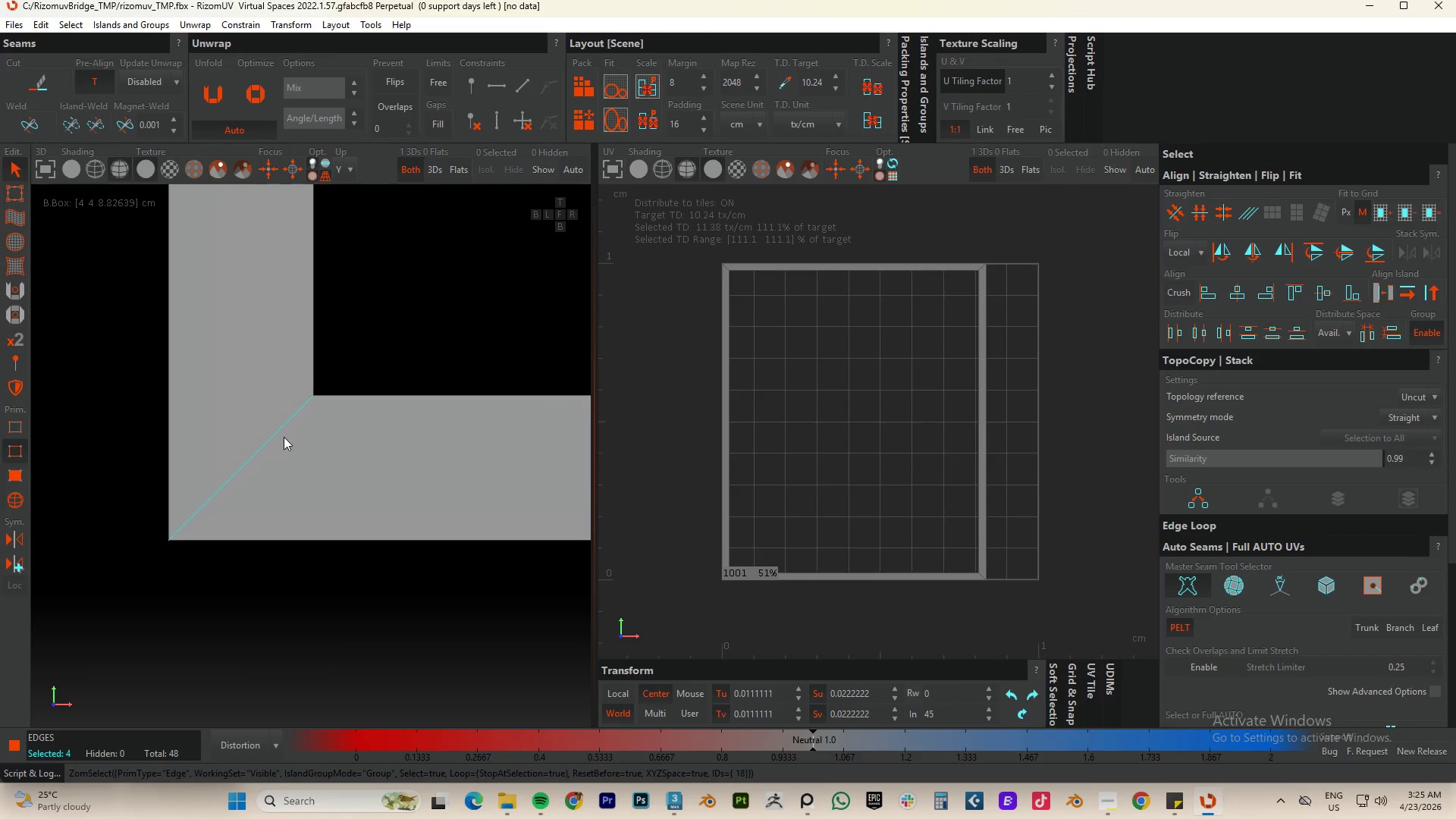 
hold_key(key=AltLeft, duration=0.72)
 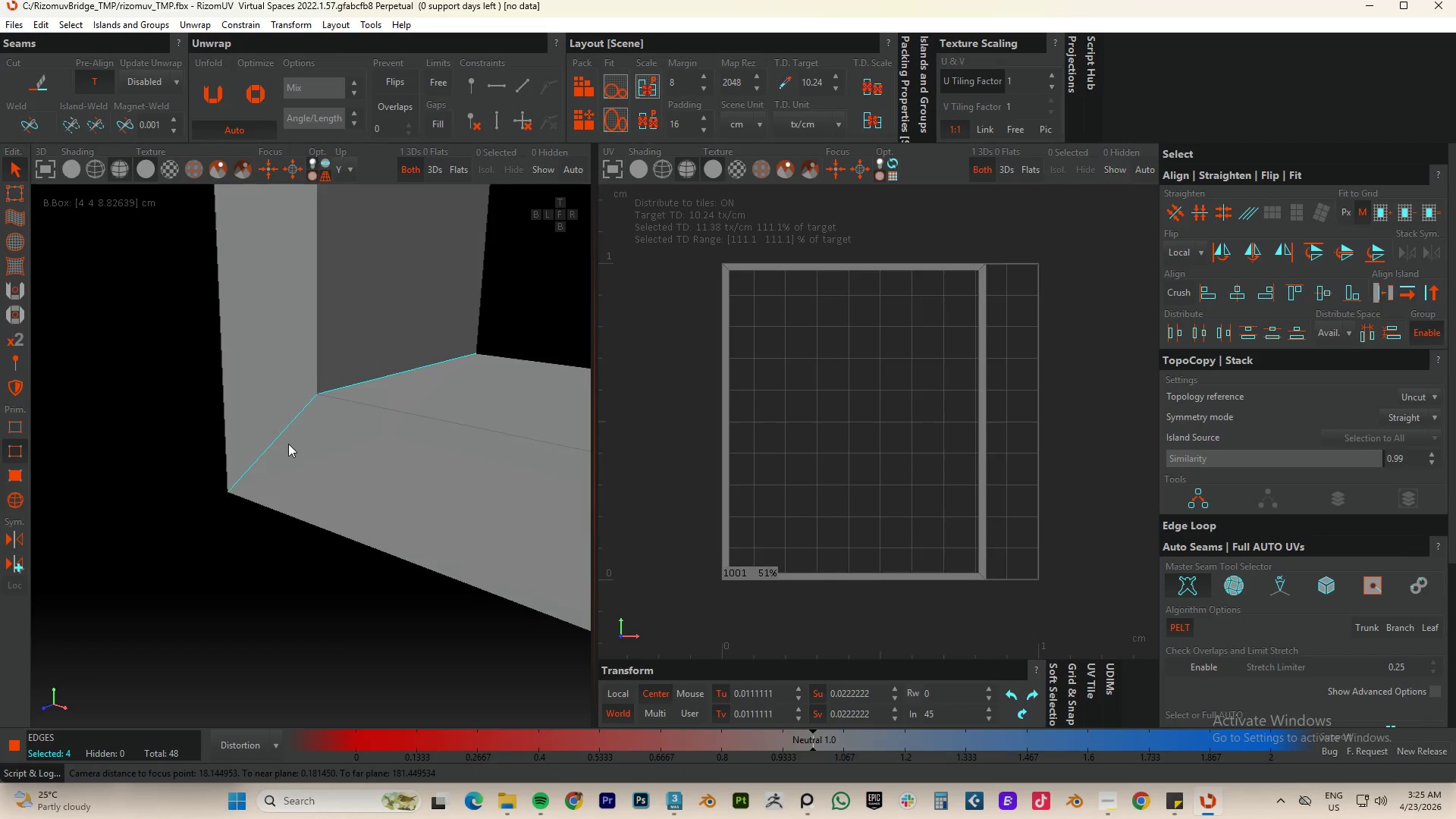 
scroll: coordinate [333, 444], scroll_direction: down, amount: 8.0
 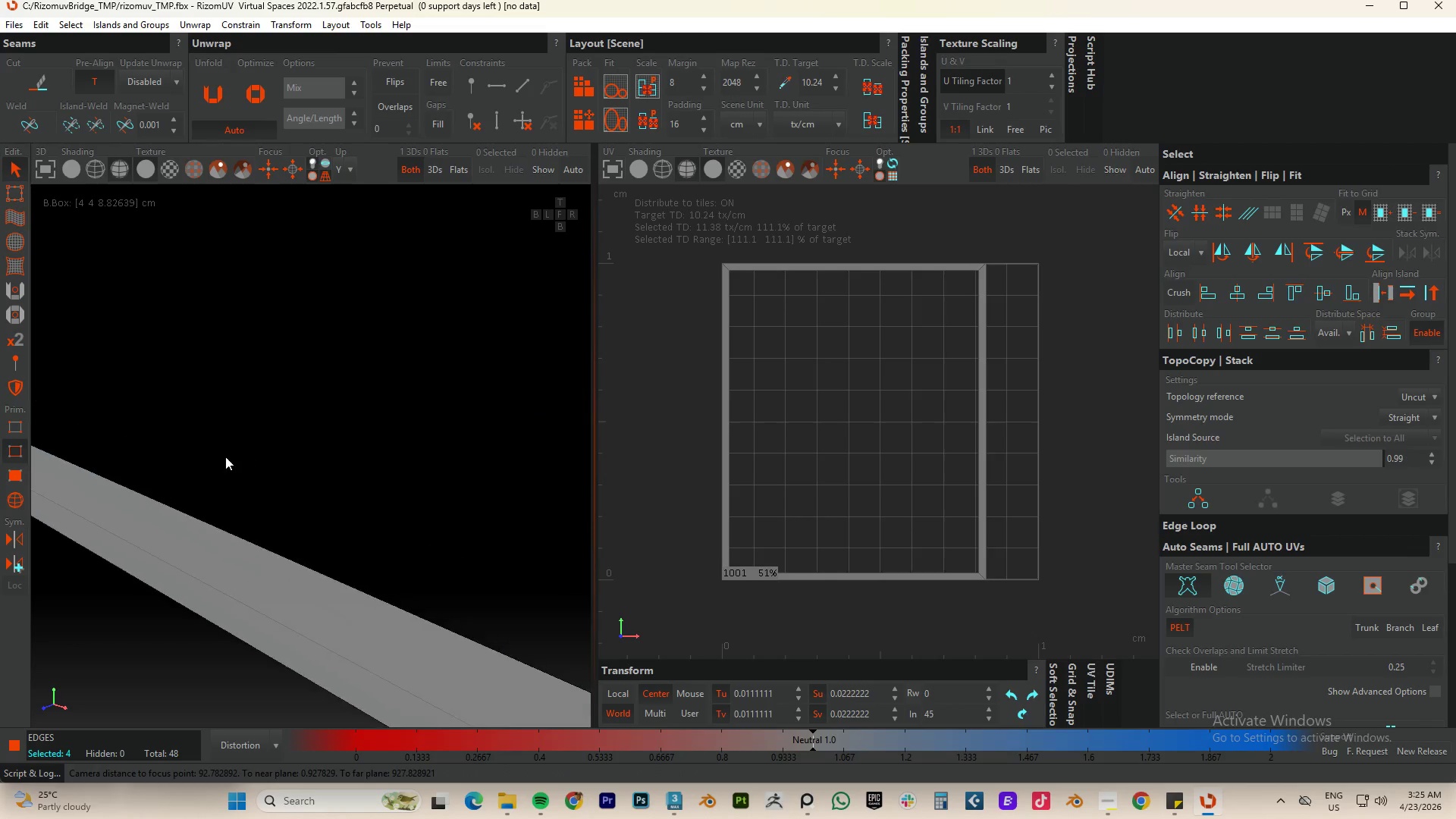 
hold_key(key=AltLeft, duration=0.53)
 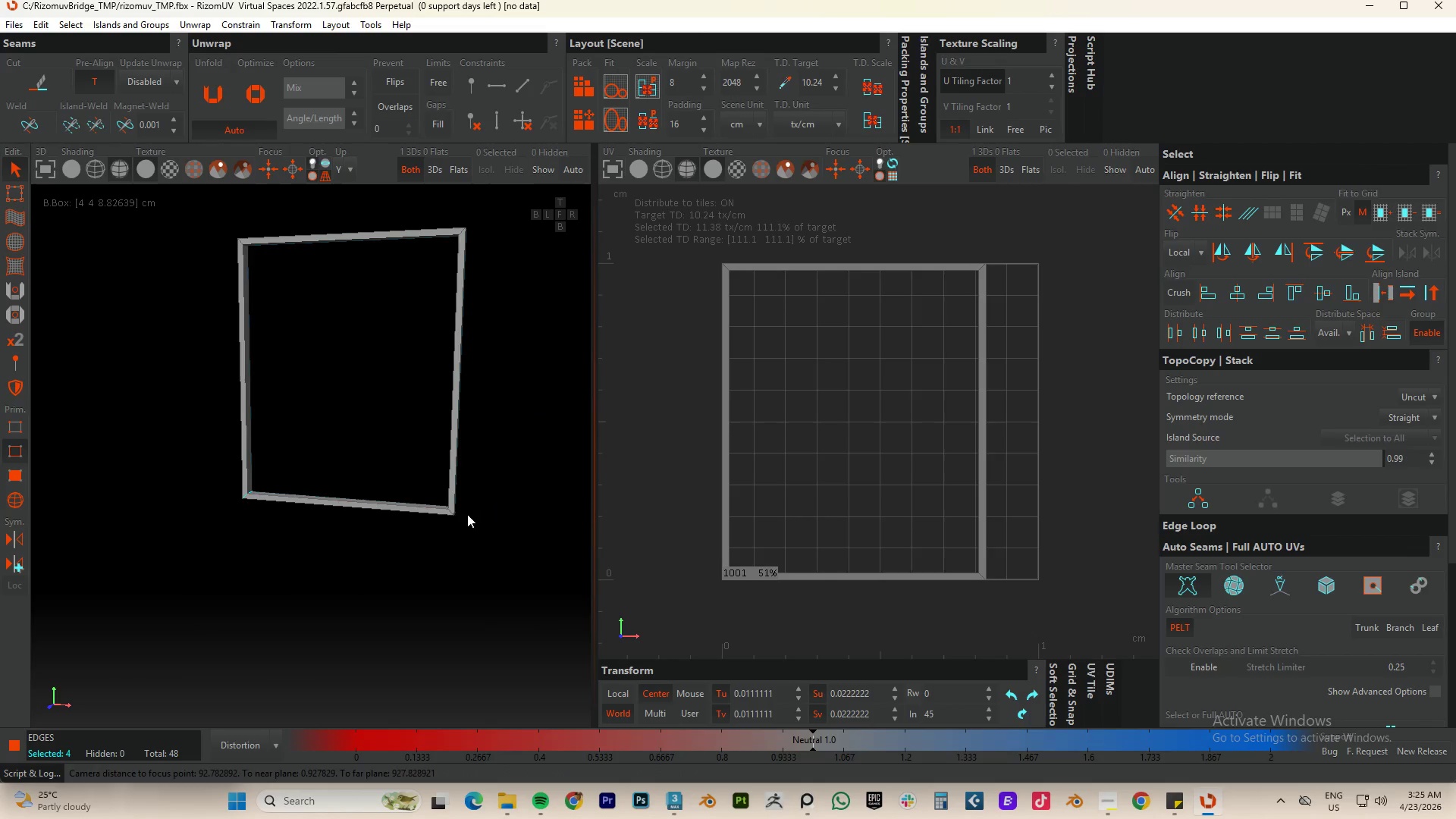 
scroll: coordinate [323, 501], scroll_direction: down, amount: 8.0
 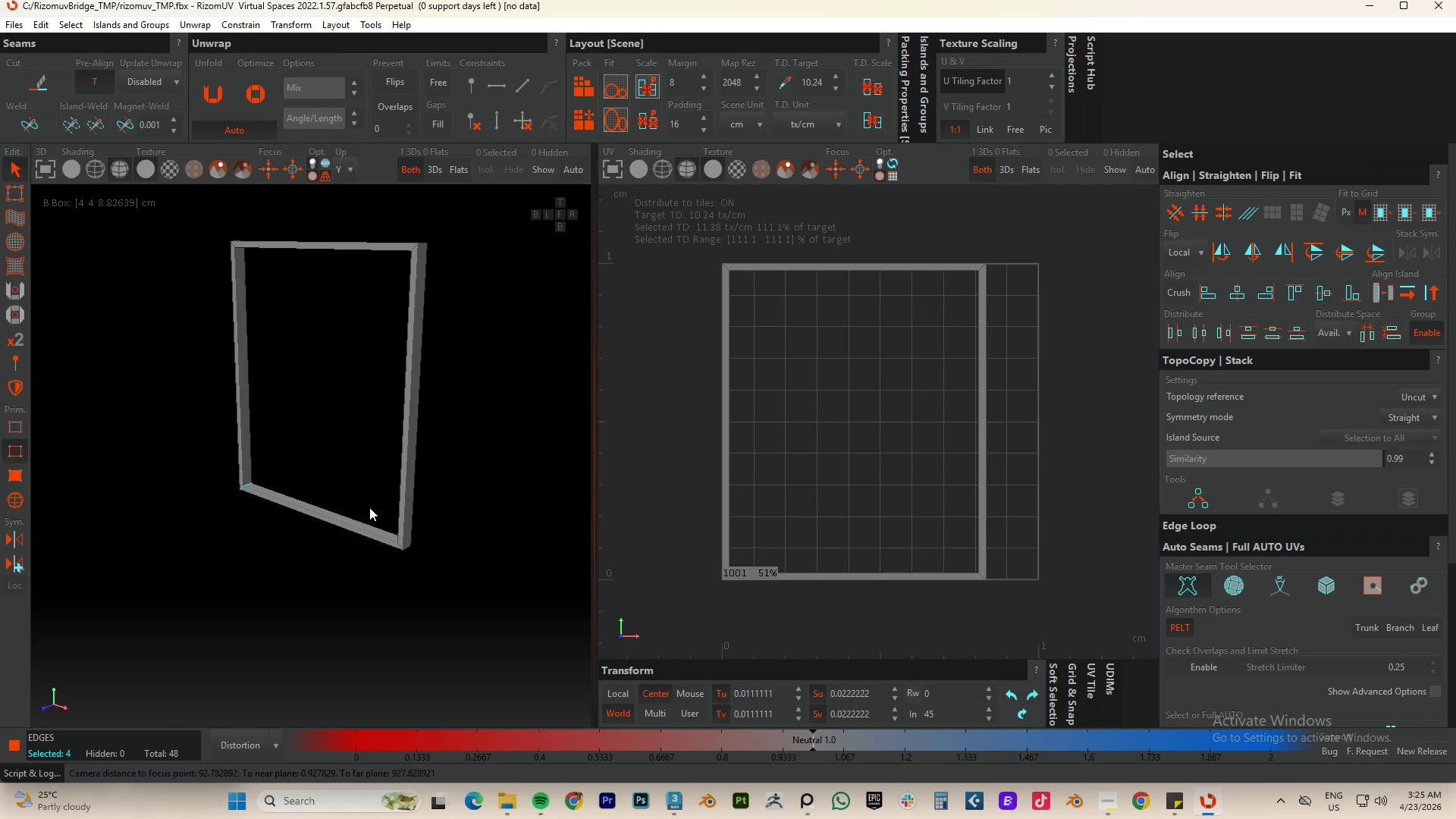 
hold_key(key=ControlLeft, duration=1.01)
 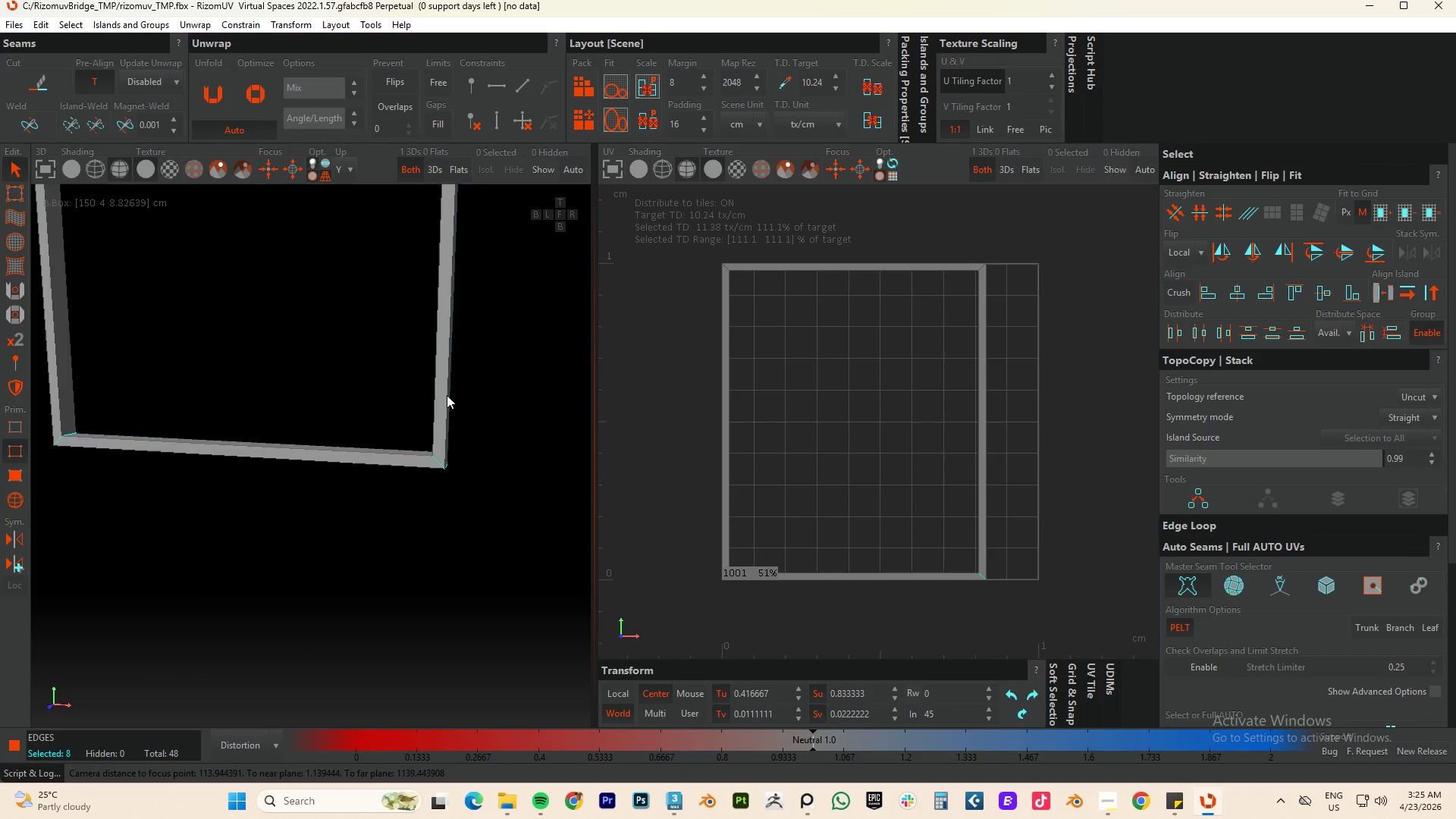 
scroll: coordinate [420, 506], scroll_direction: up, amount: 7.0
 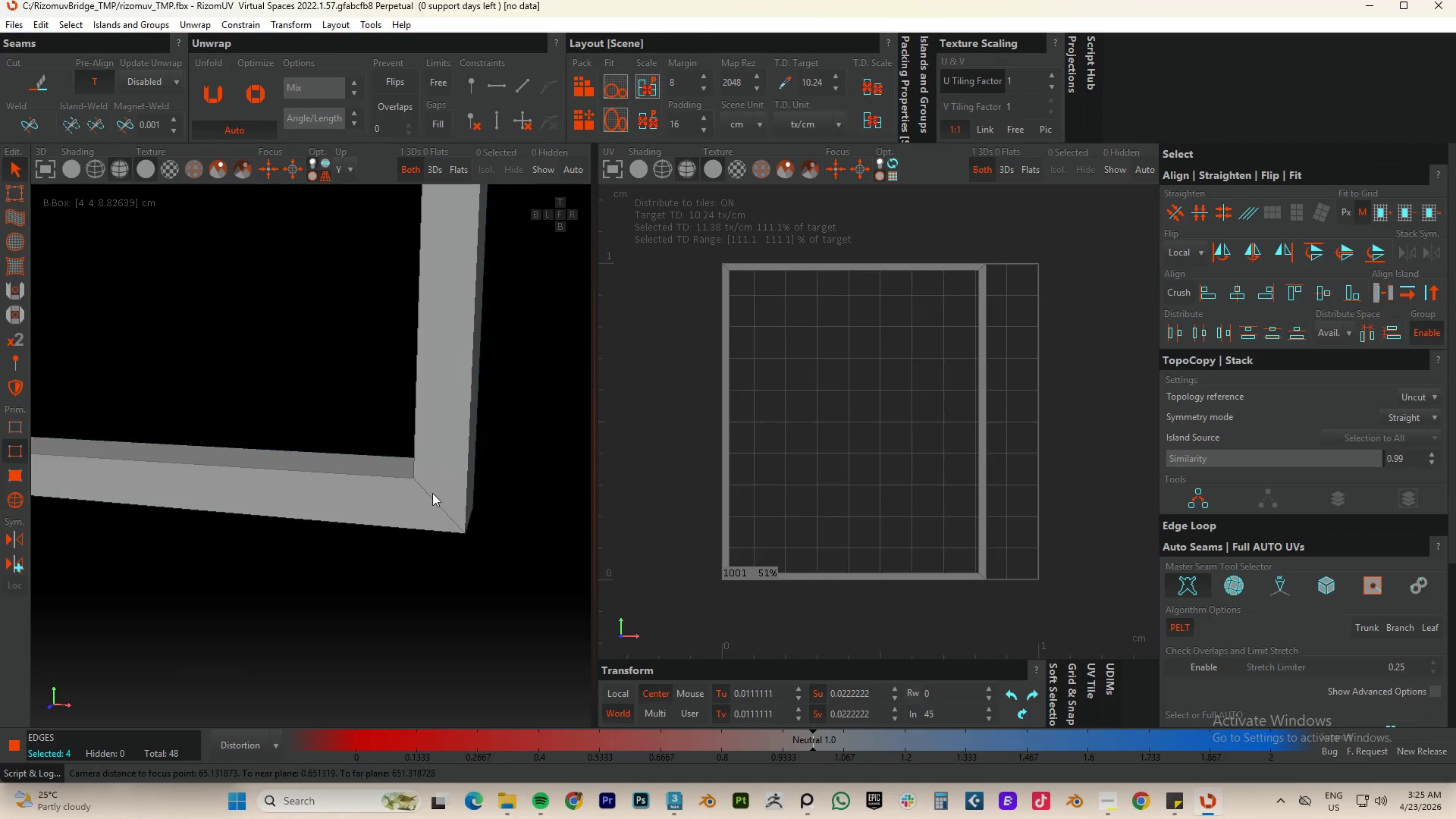 
double_click([428, 494])
 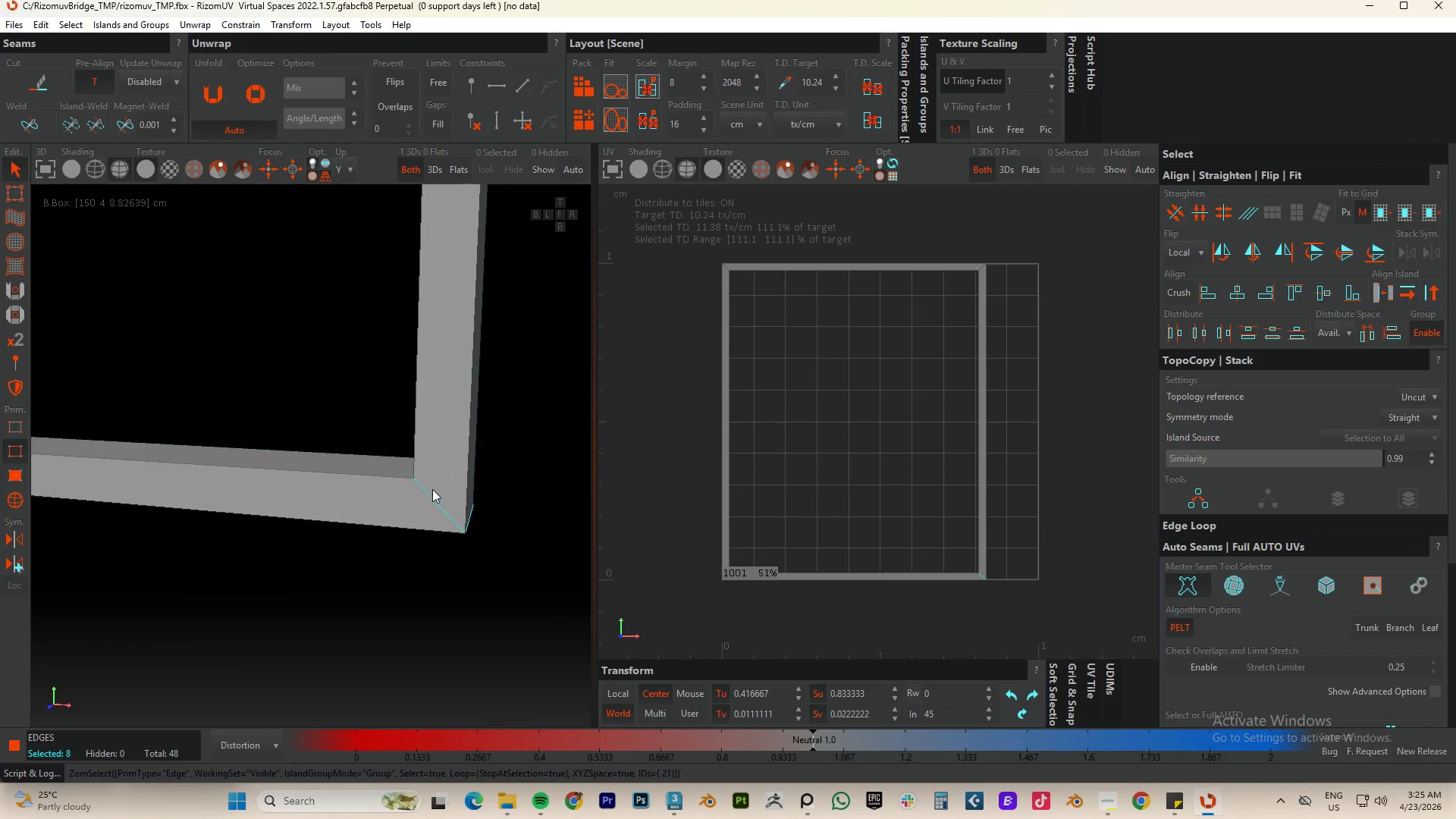 
scroll: coordinate [447, 390], scroll_direction: down, amount: 9.0
 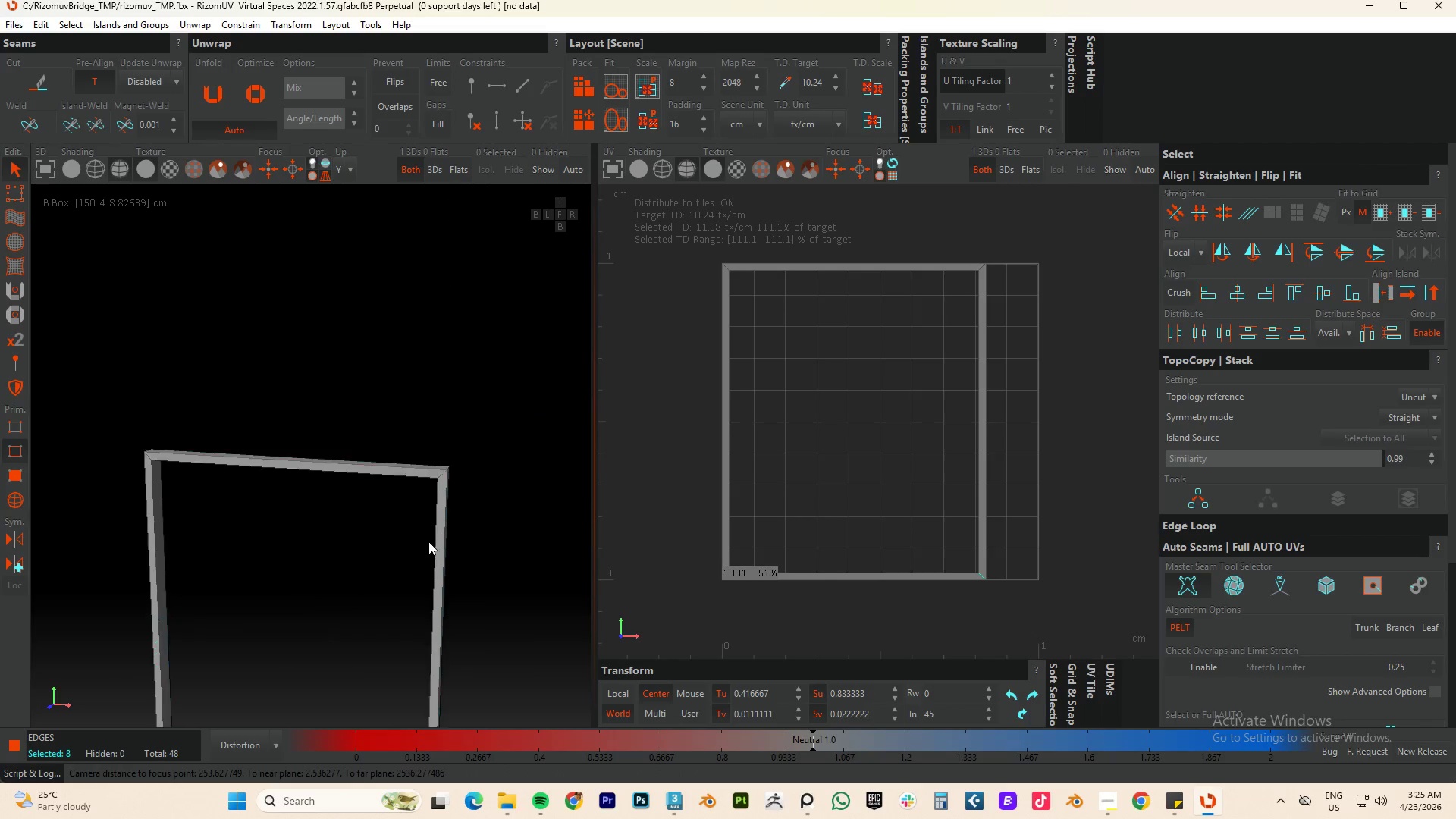 
hold_key(key=ControlLeft, duration=0.91)
 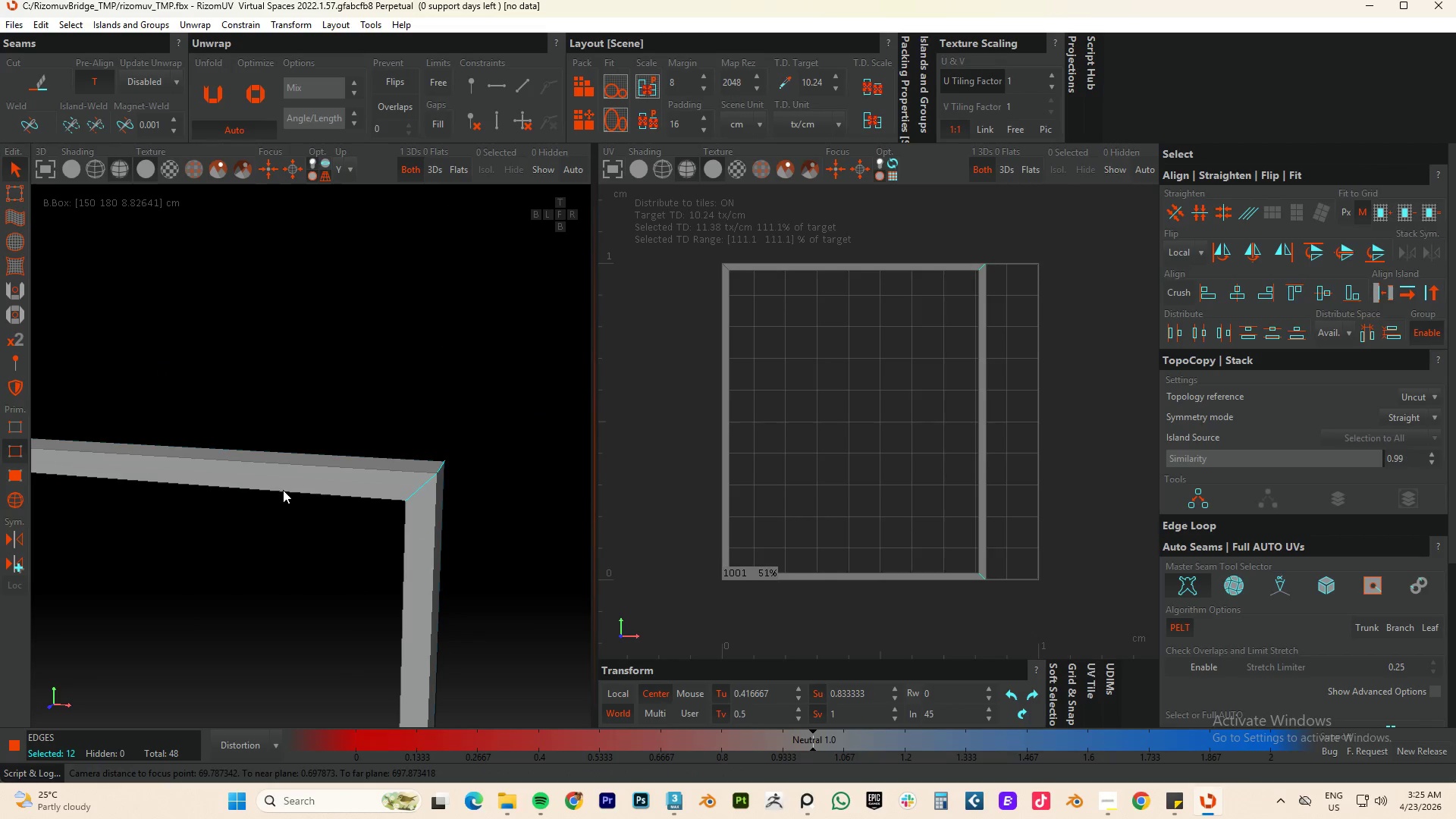 
scroll: coordinate [414, 481], scroll_direction: up, amount: 7.0
 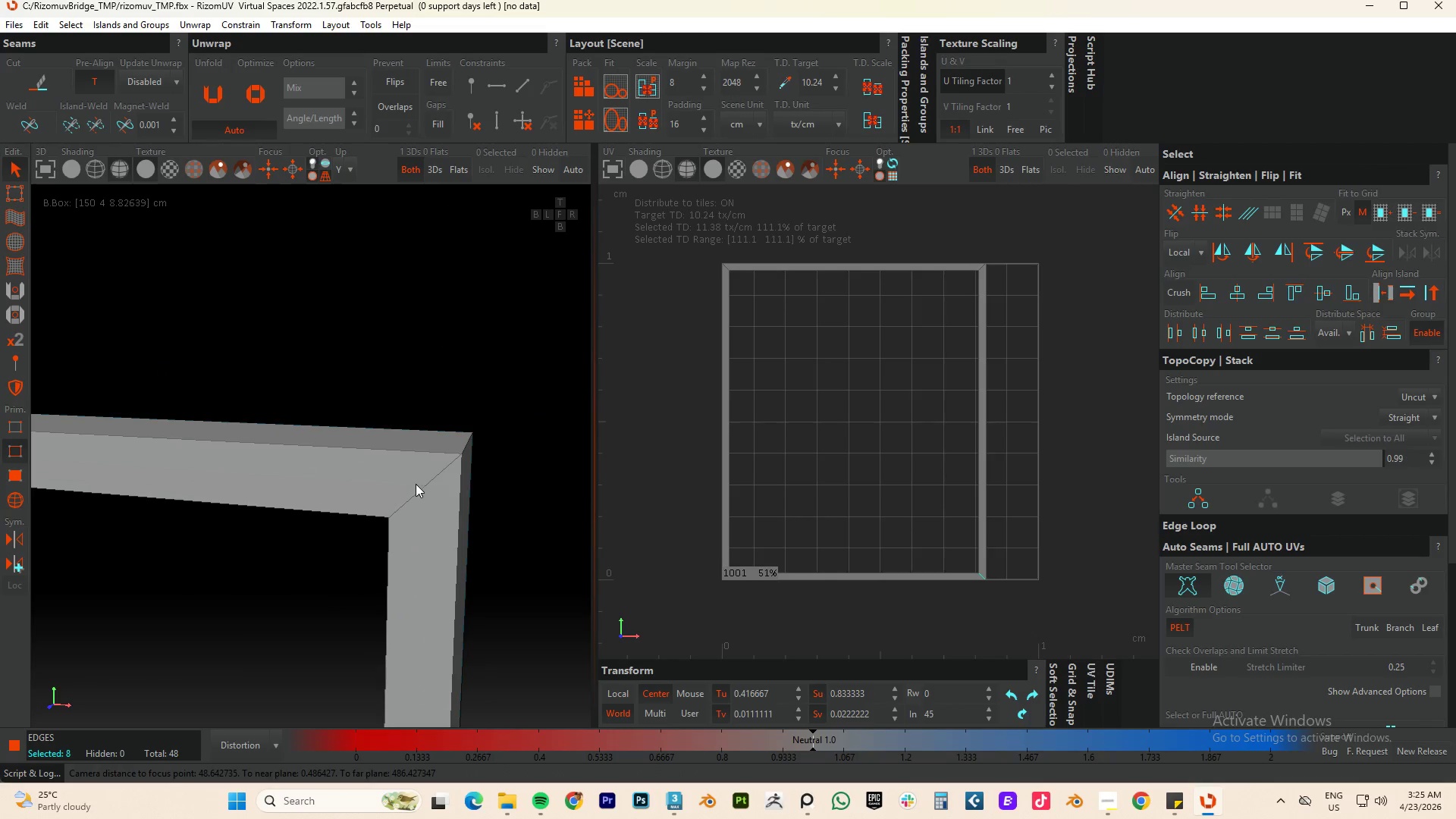 
double_click([416, 488])
 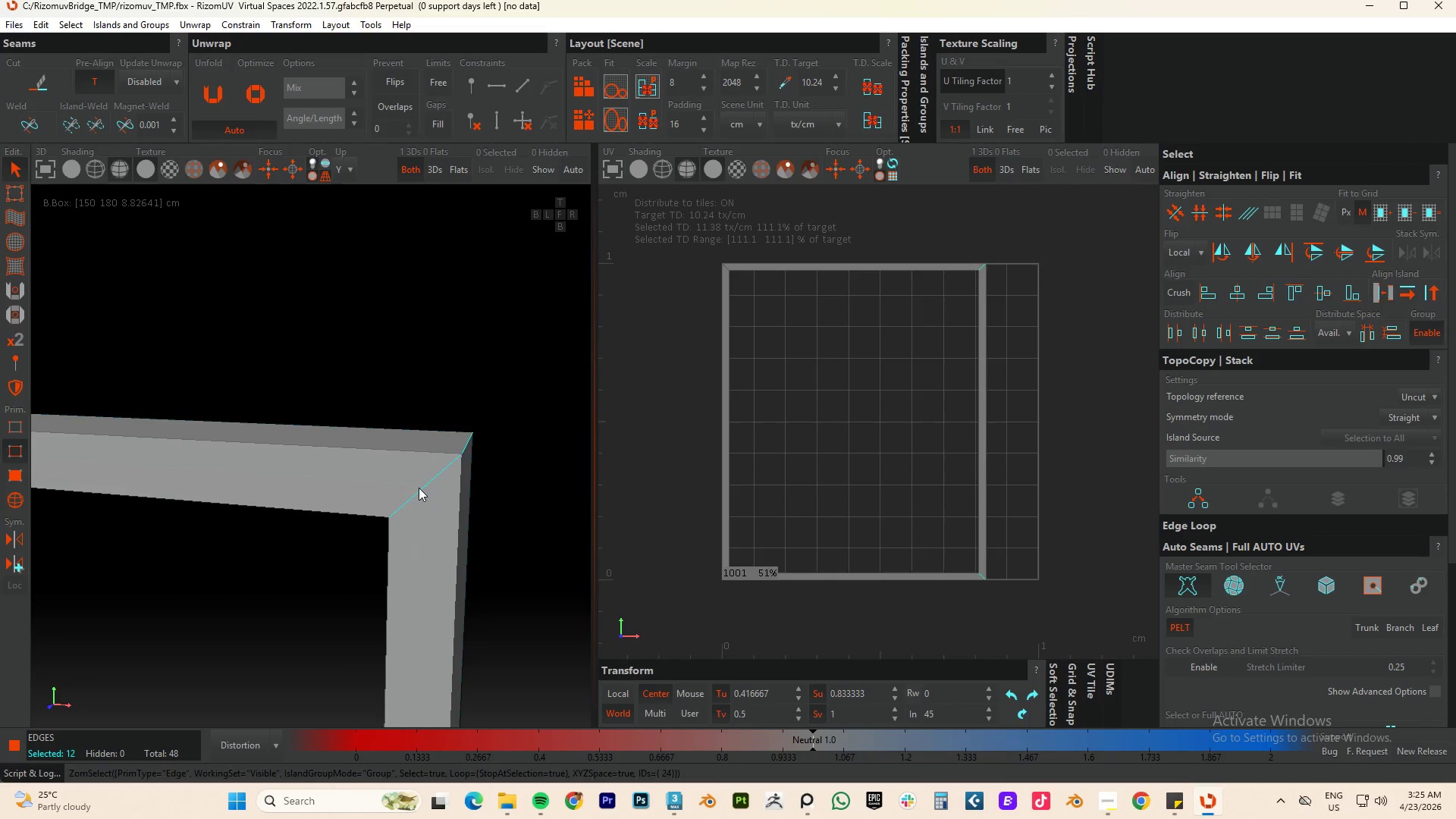 
scroll: coordinate [419, 488], scroll_direction: down, amount: 4.0
 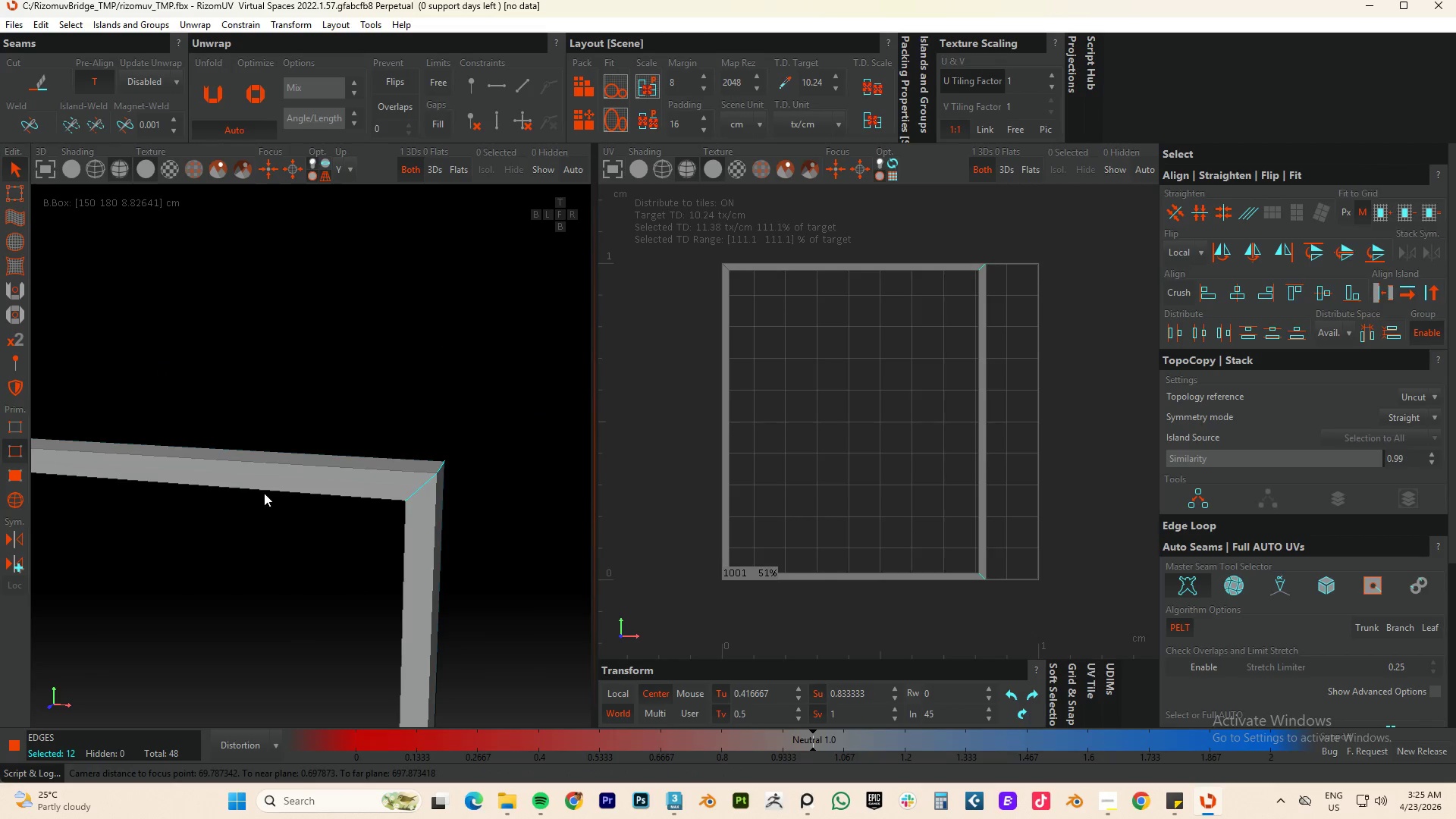 
scroll: coordinate [184, 475], scroll_direction: none, amount: 0.0
 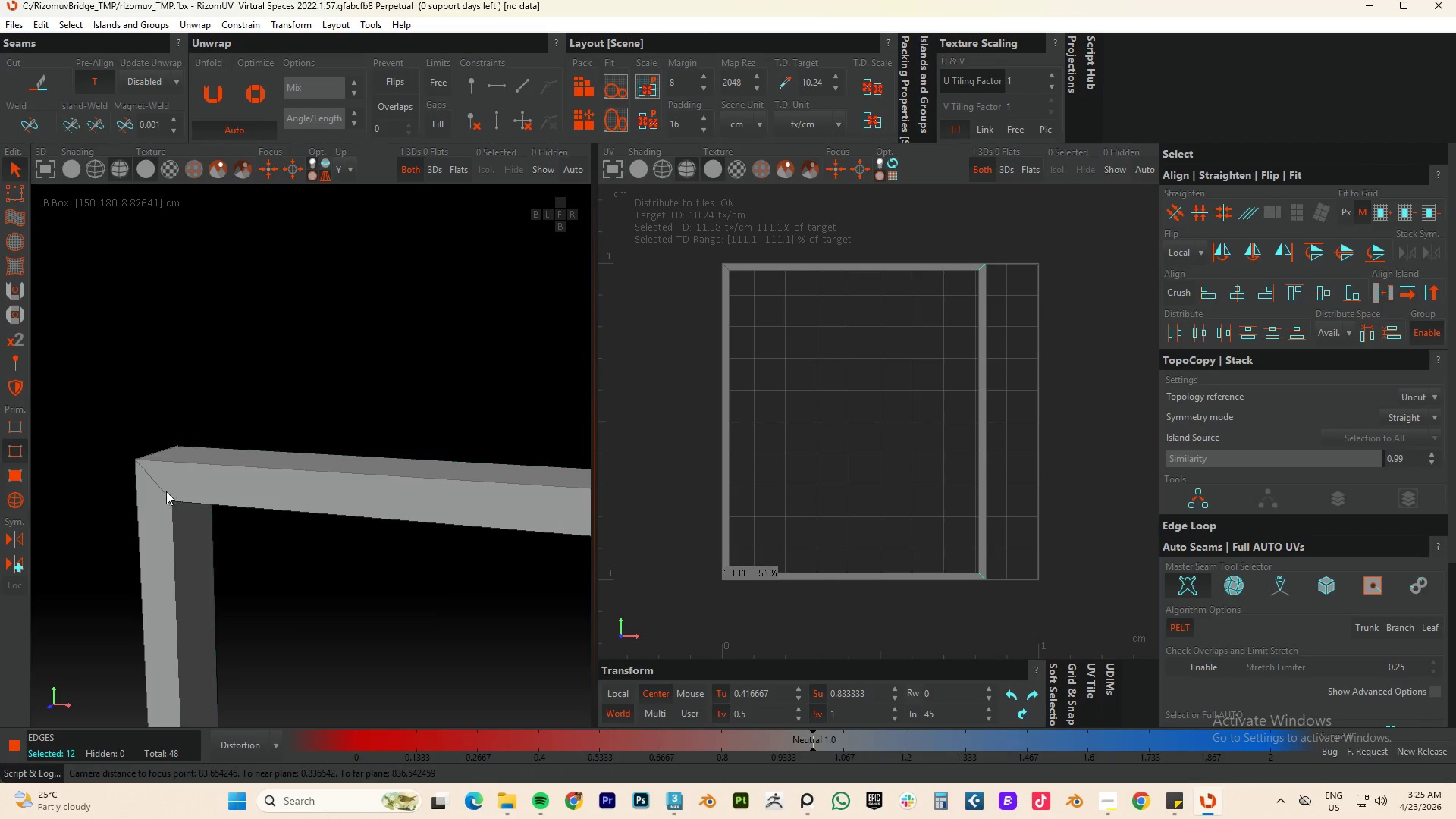 
hold_key(key=ControlLeft, duration=0.84)
double_click([162, 493])
 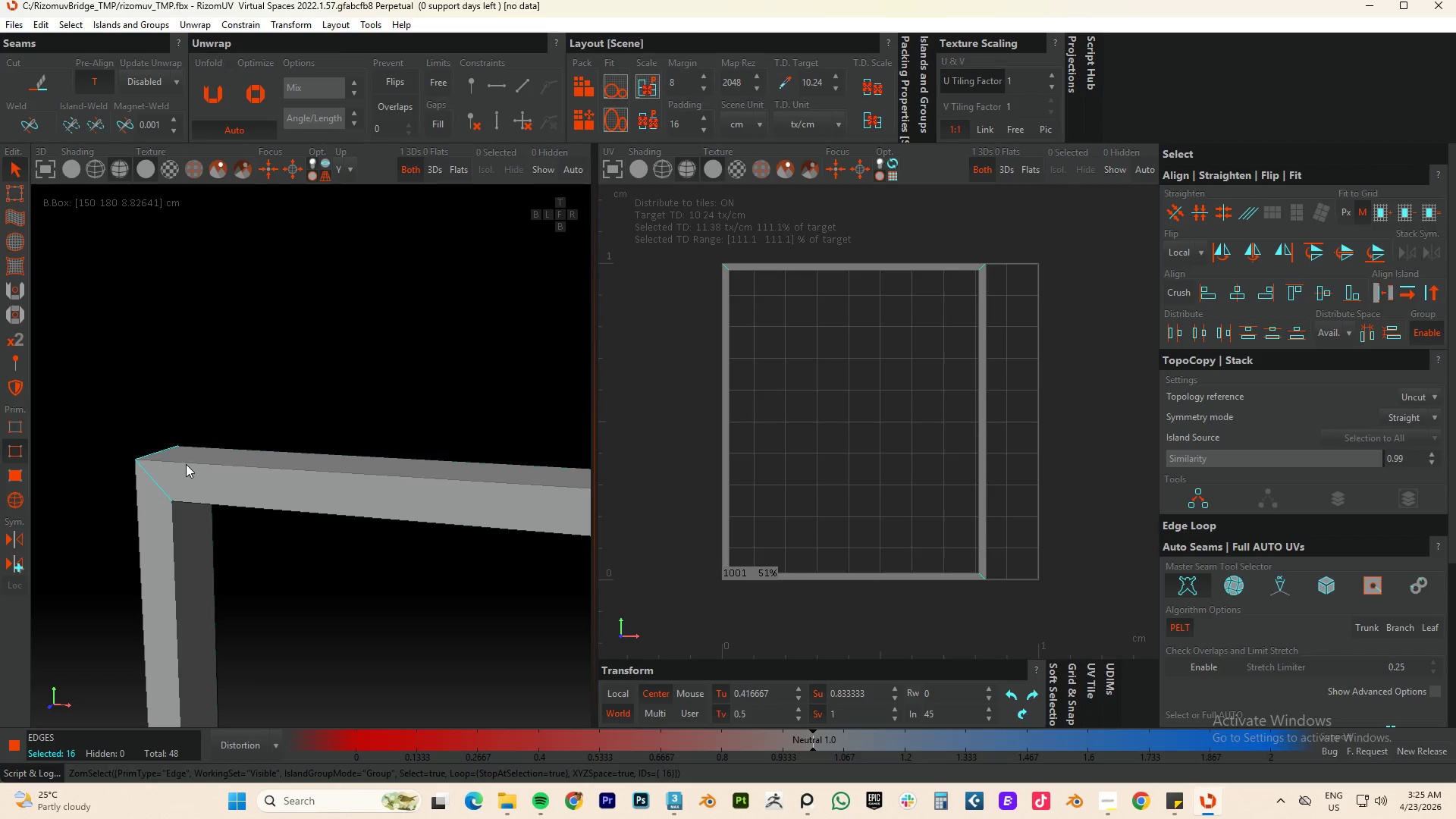 
double_click([186, 464])
 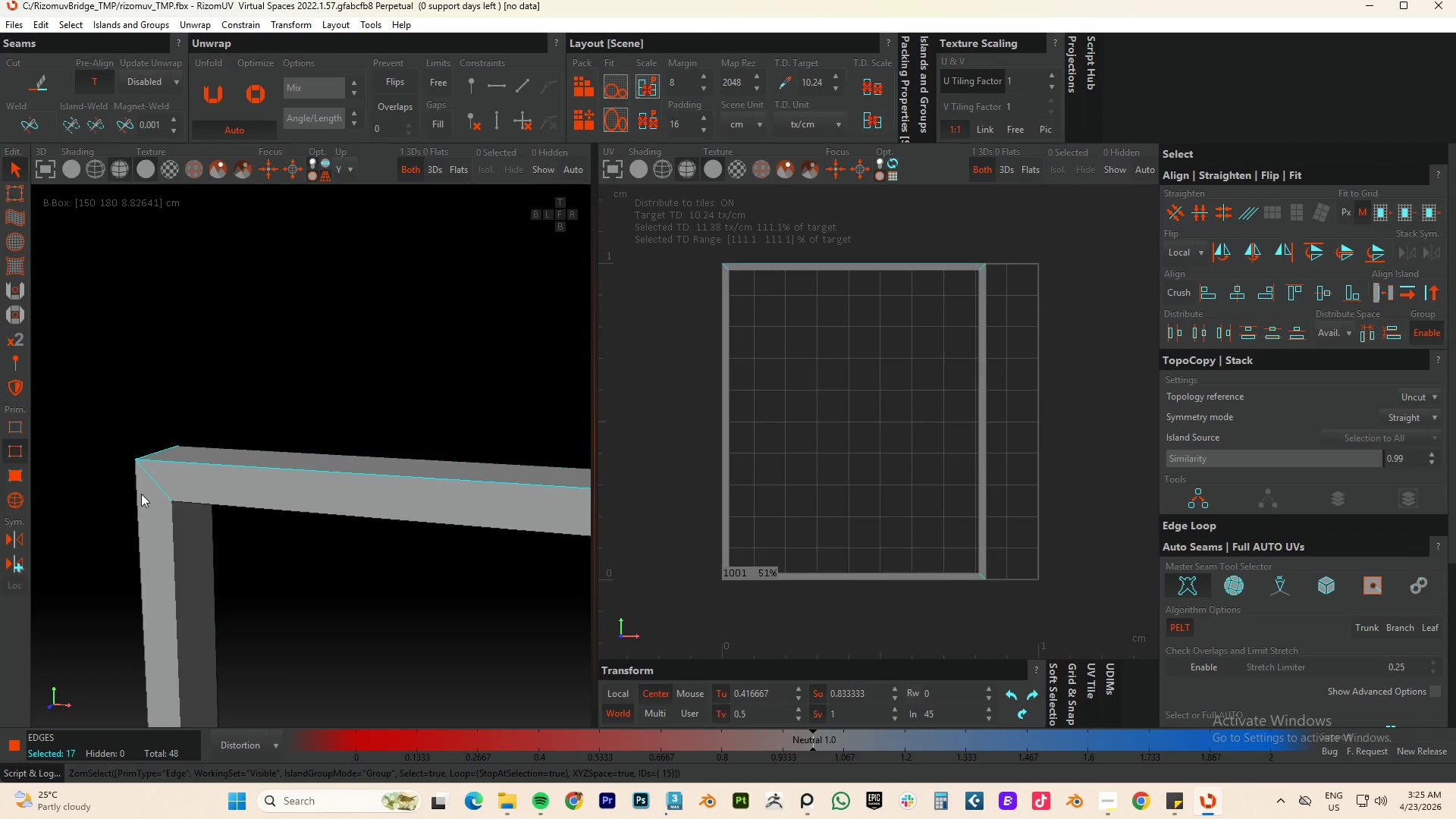 
double_click([141, 494])
 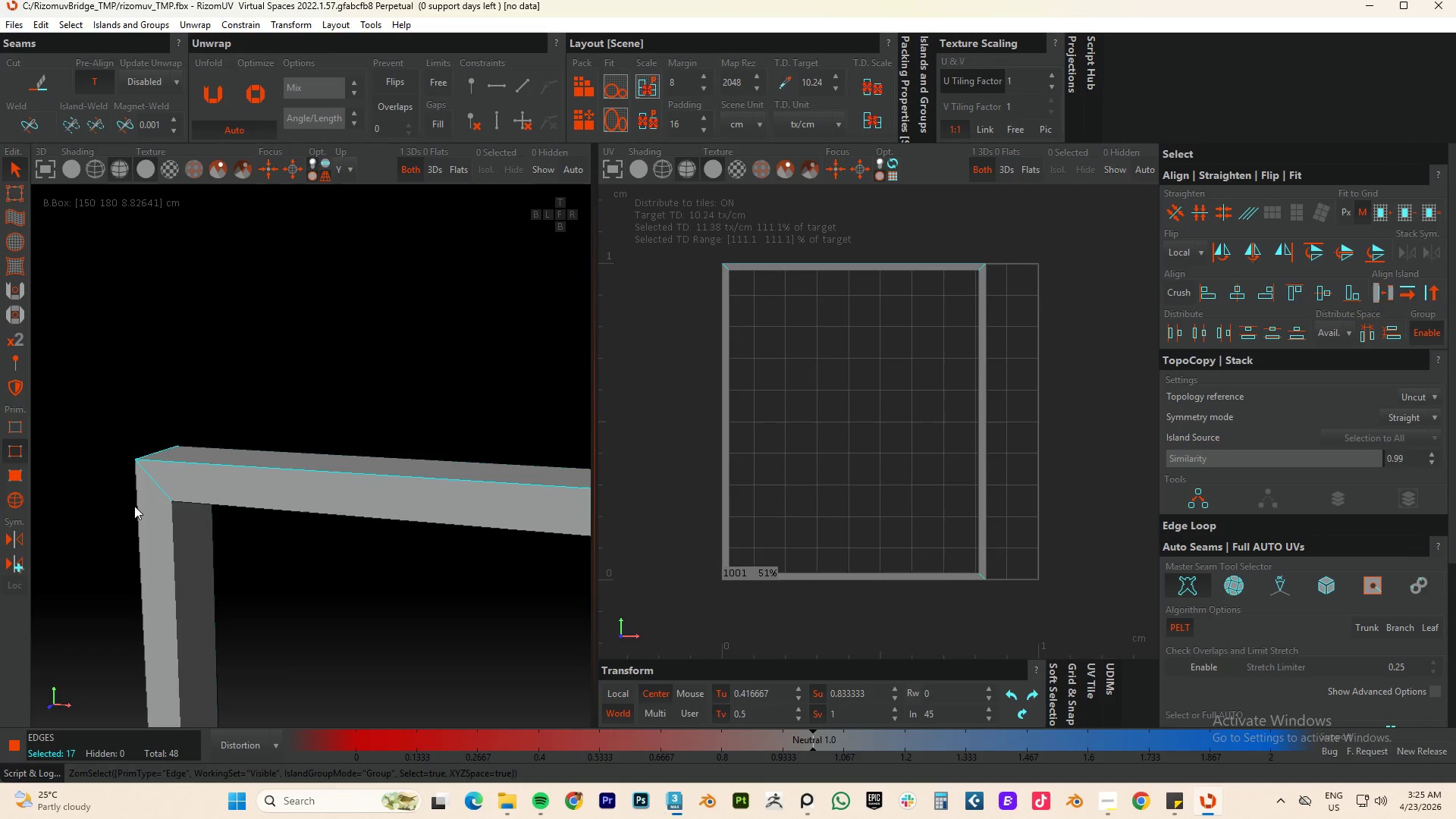 
key(Control+Z)
 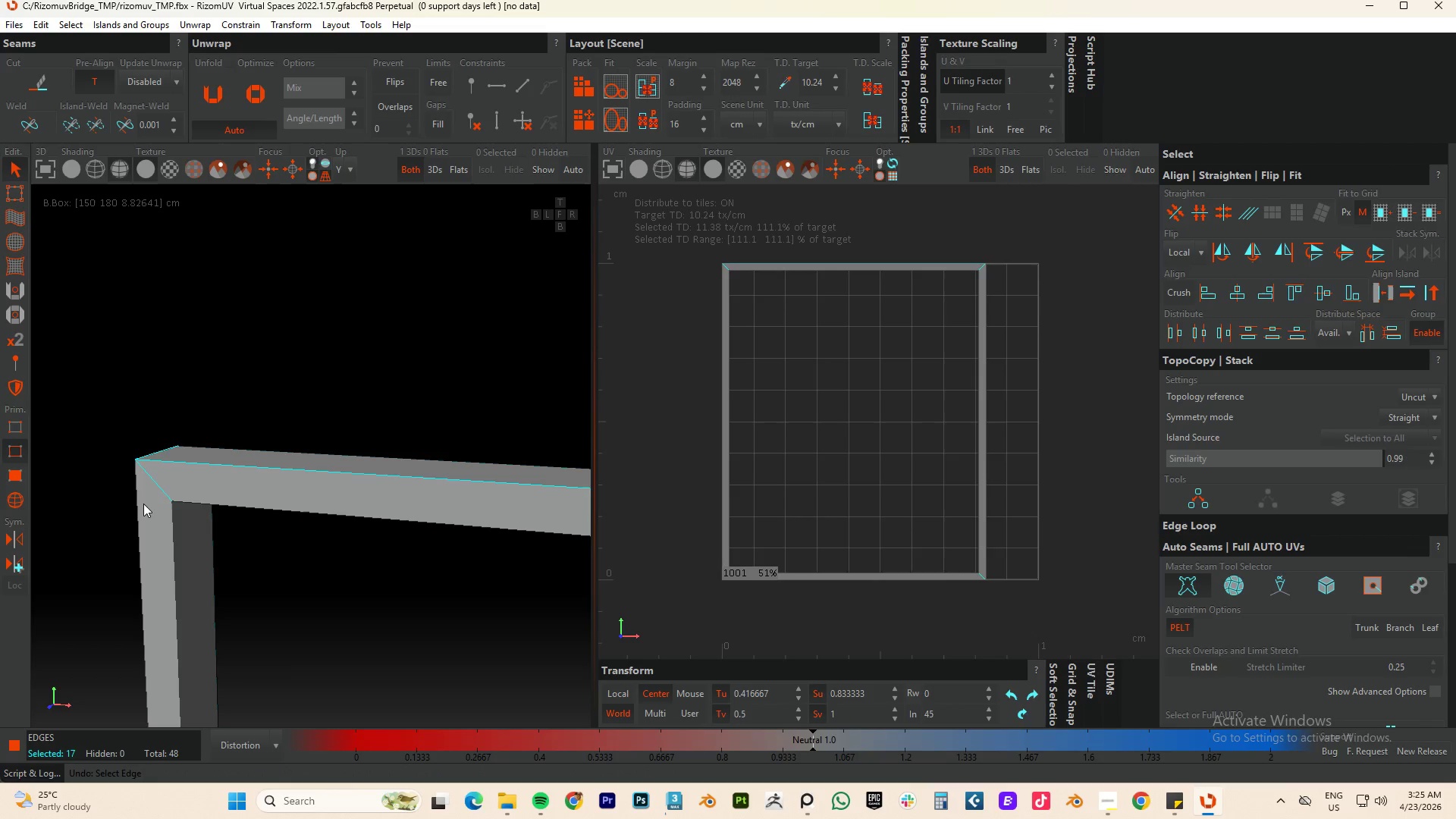 
key(Control+Z)
 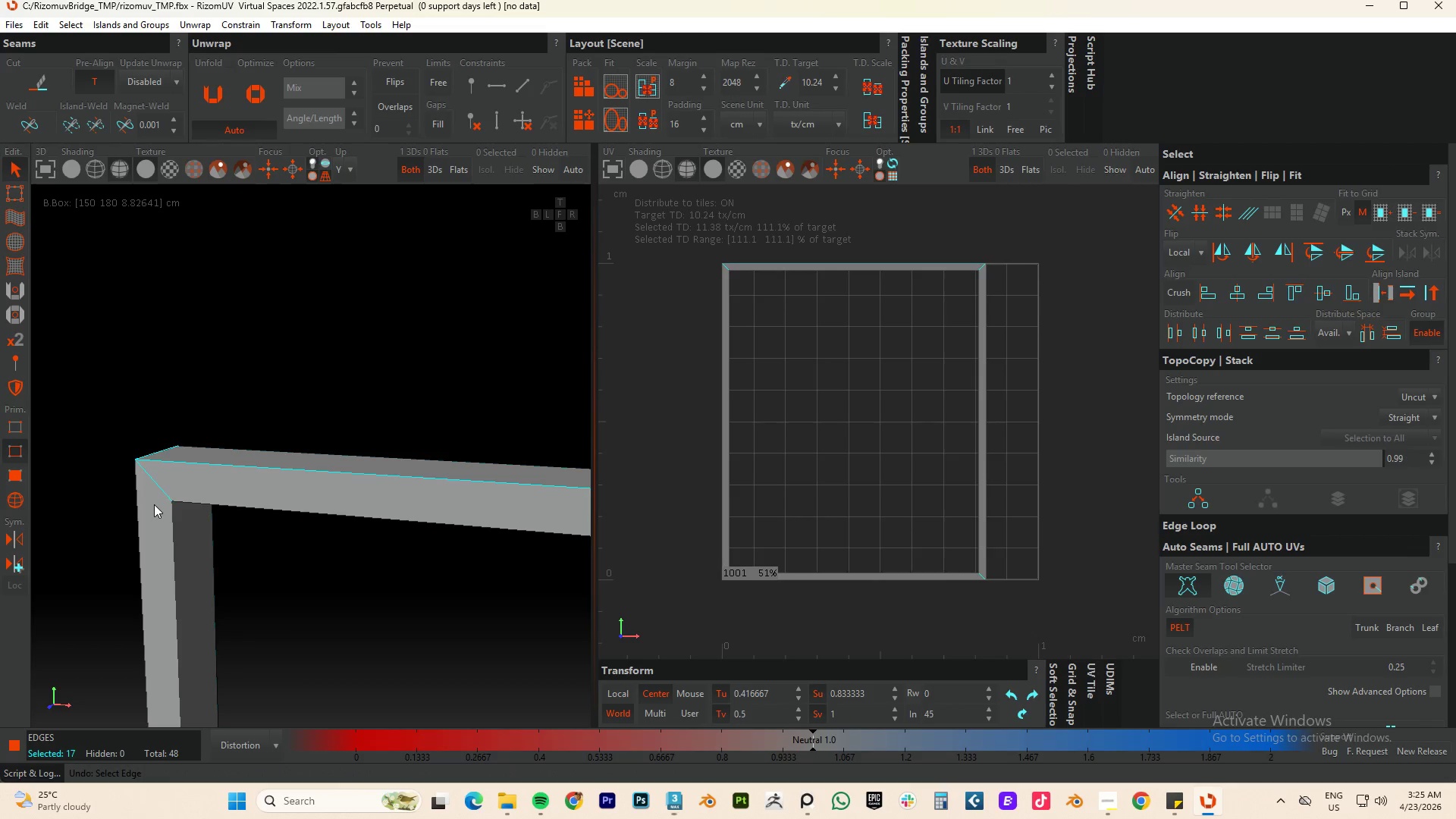 
hold_key(key=ControlLeft, duration=1.34)
double_click([136, 509])
 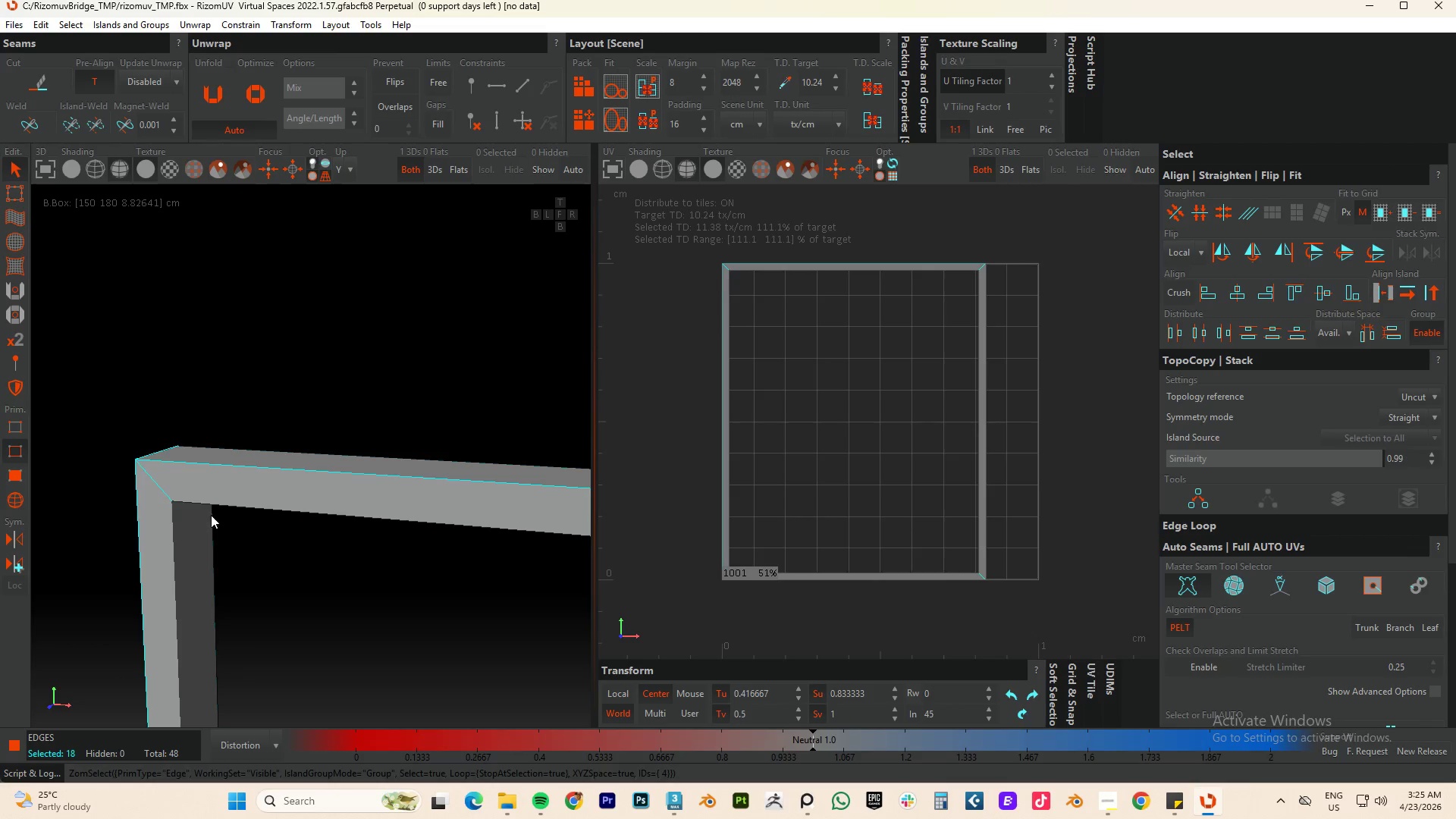 
key(F4)
 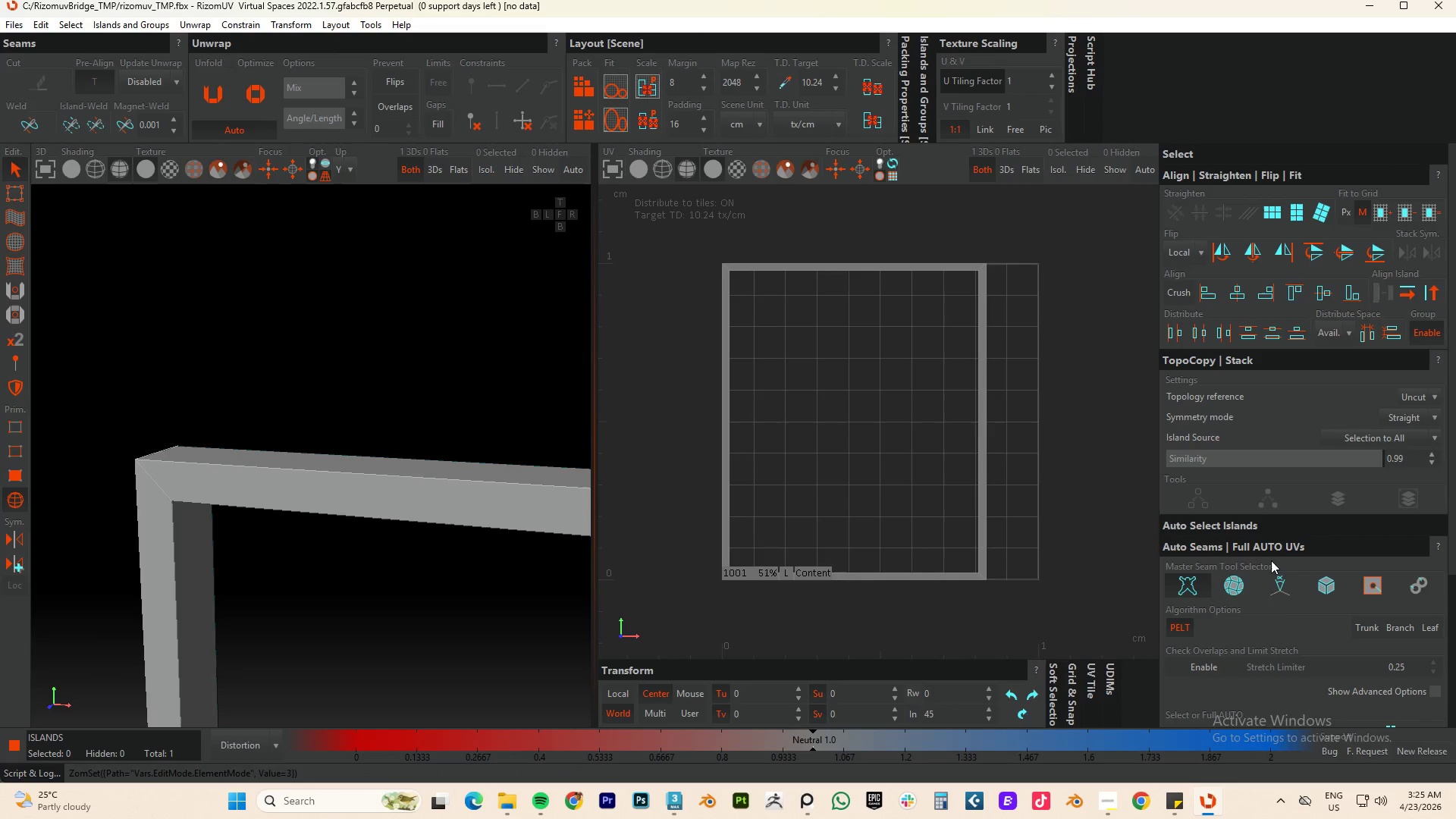 
scroll: coordinate [1291, 603], scroll_direction: down, amount: 4.0
 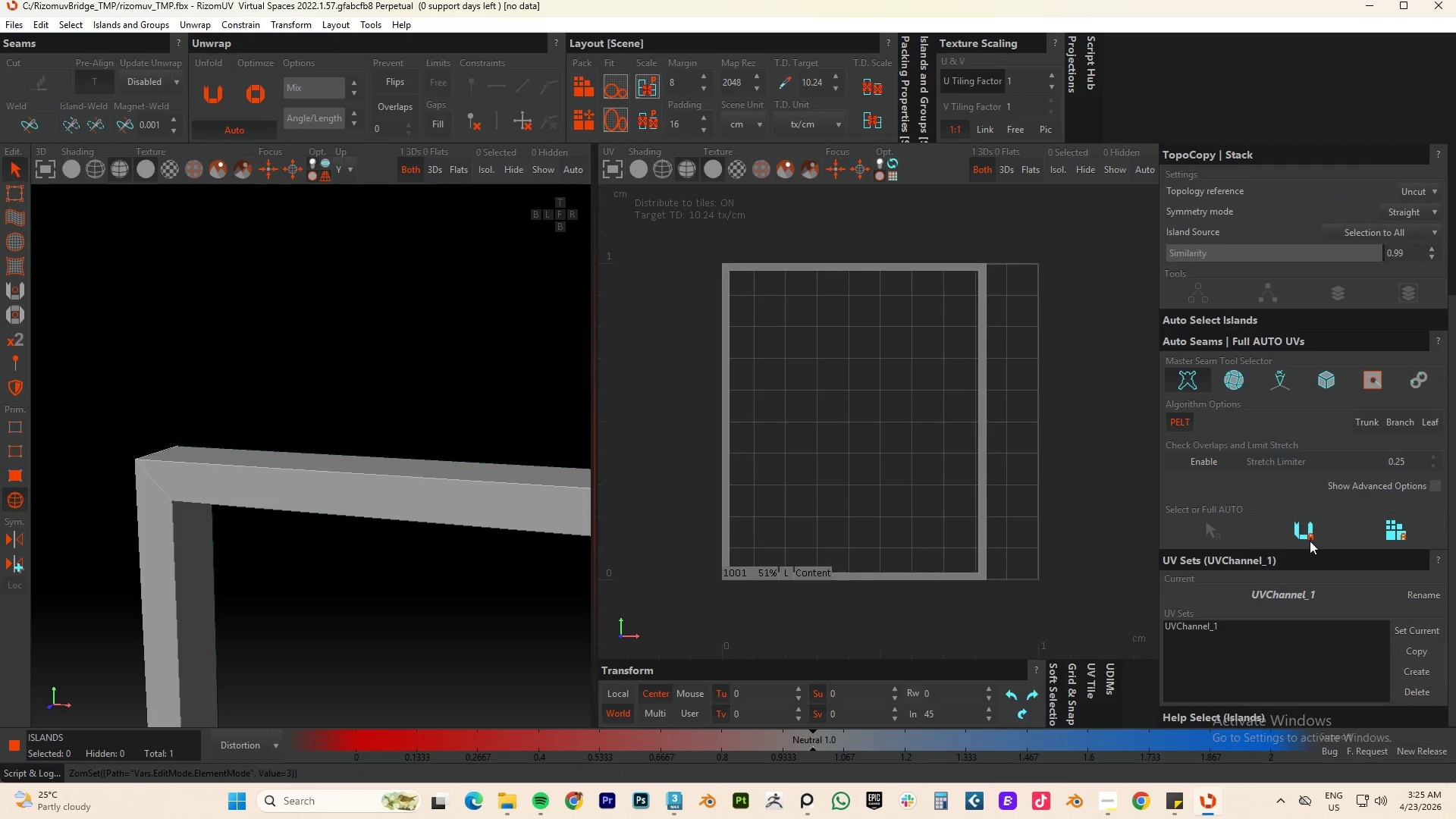 
left_click([1307, 535])
 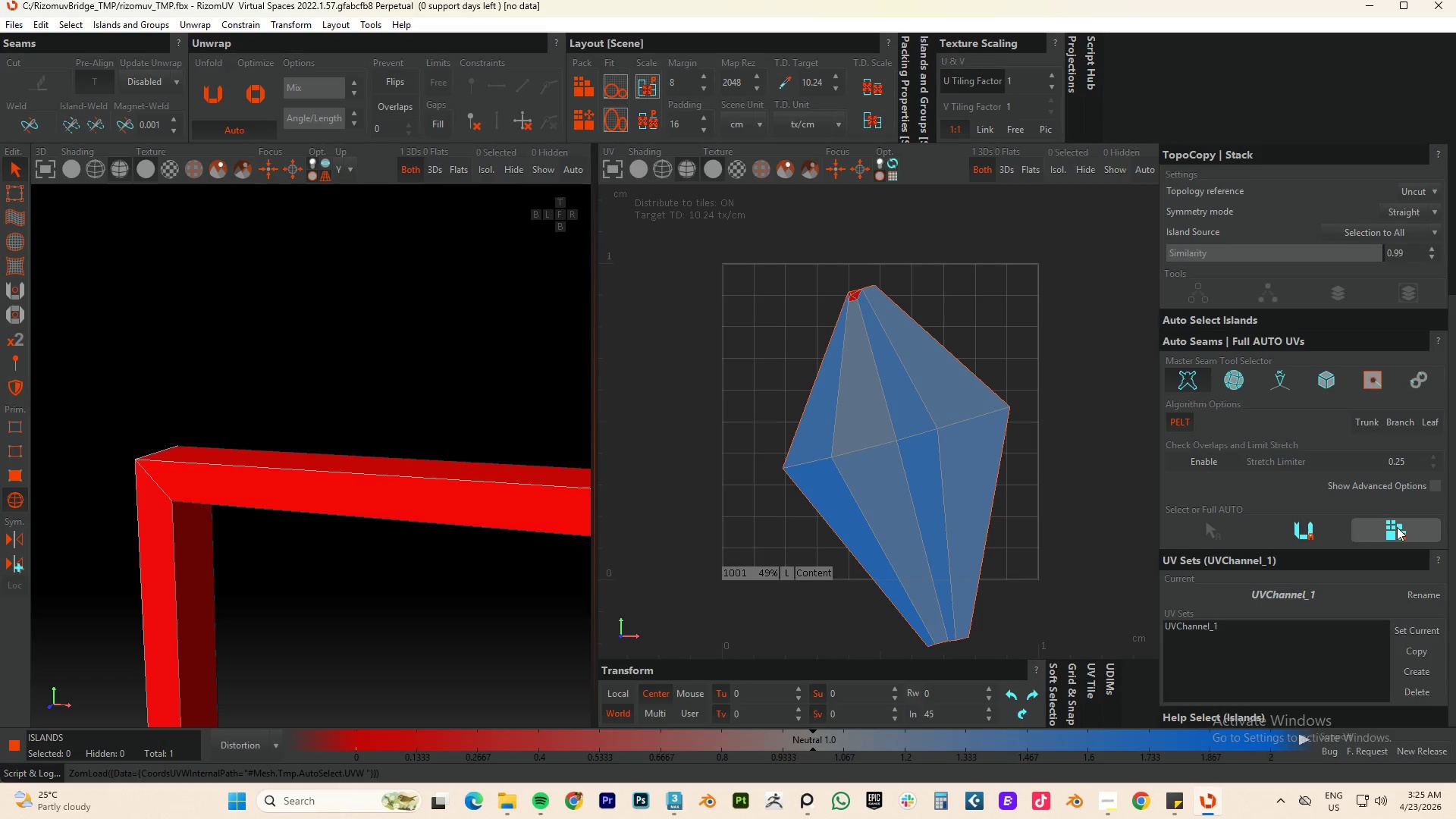 
left_click([1395, 530])
 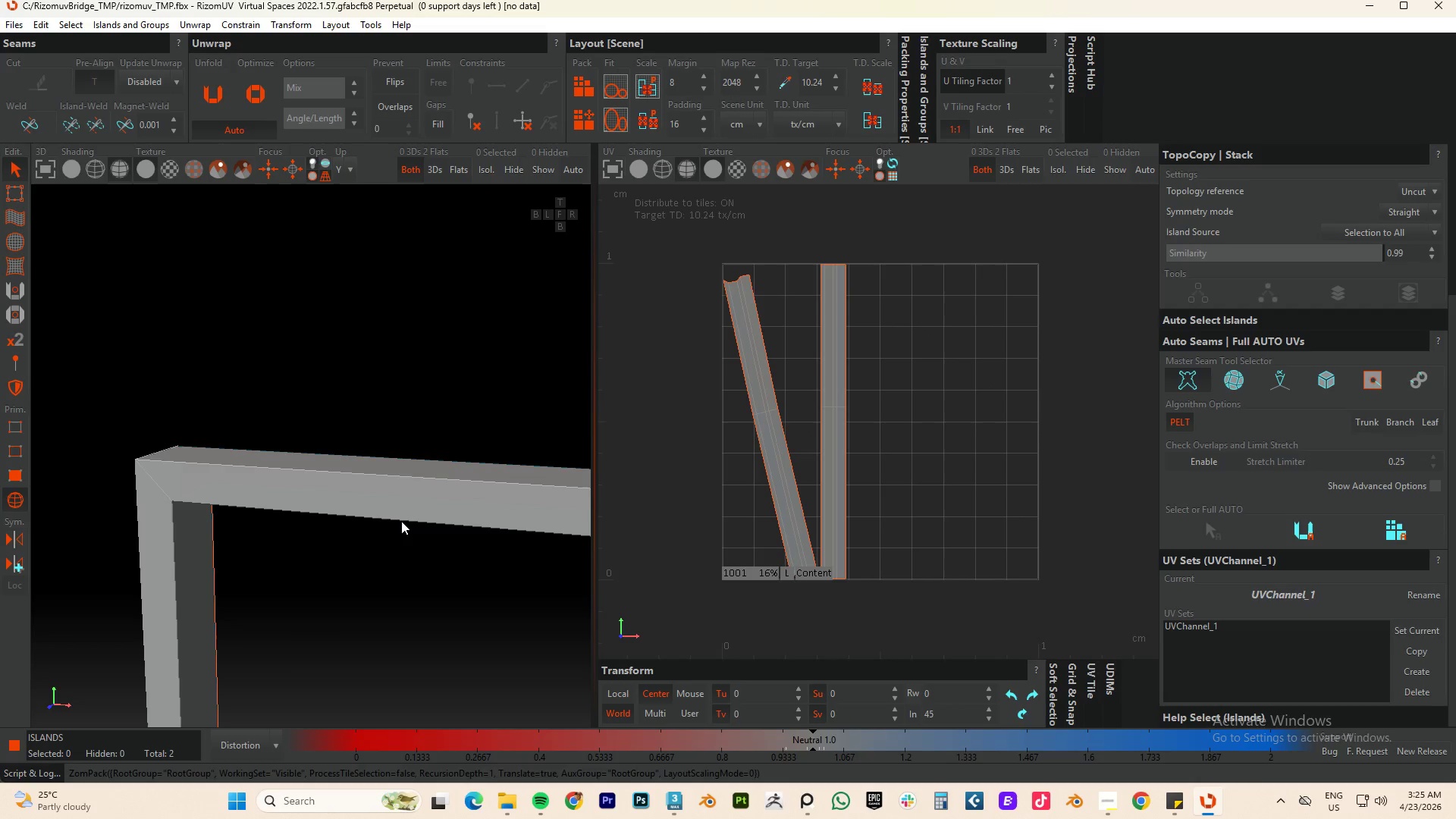 
hold_key(key=AltLeft, duration=1.3)
 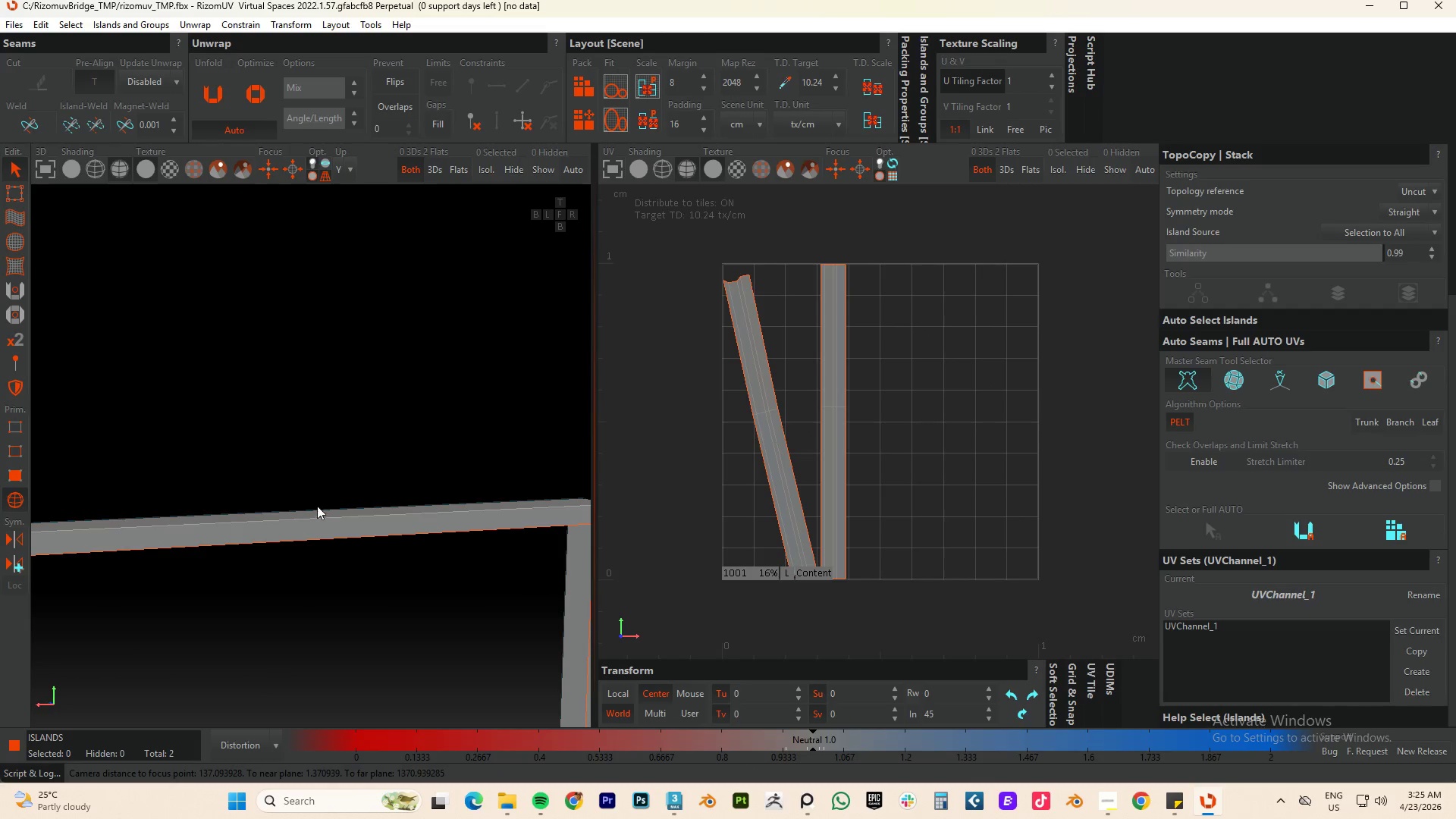 
scroll: coordinate [292, 517], scroll_direction: down, amount: 4.0
 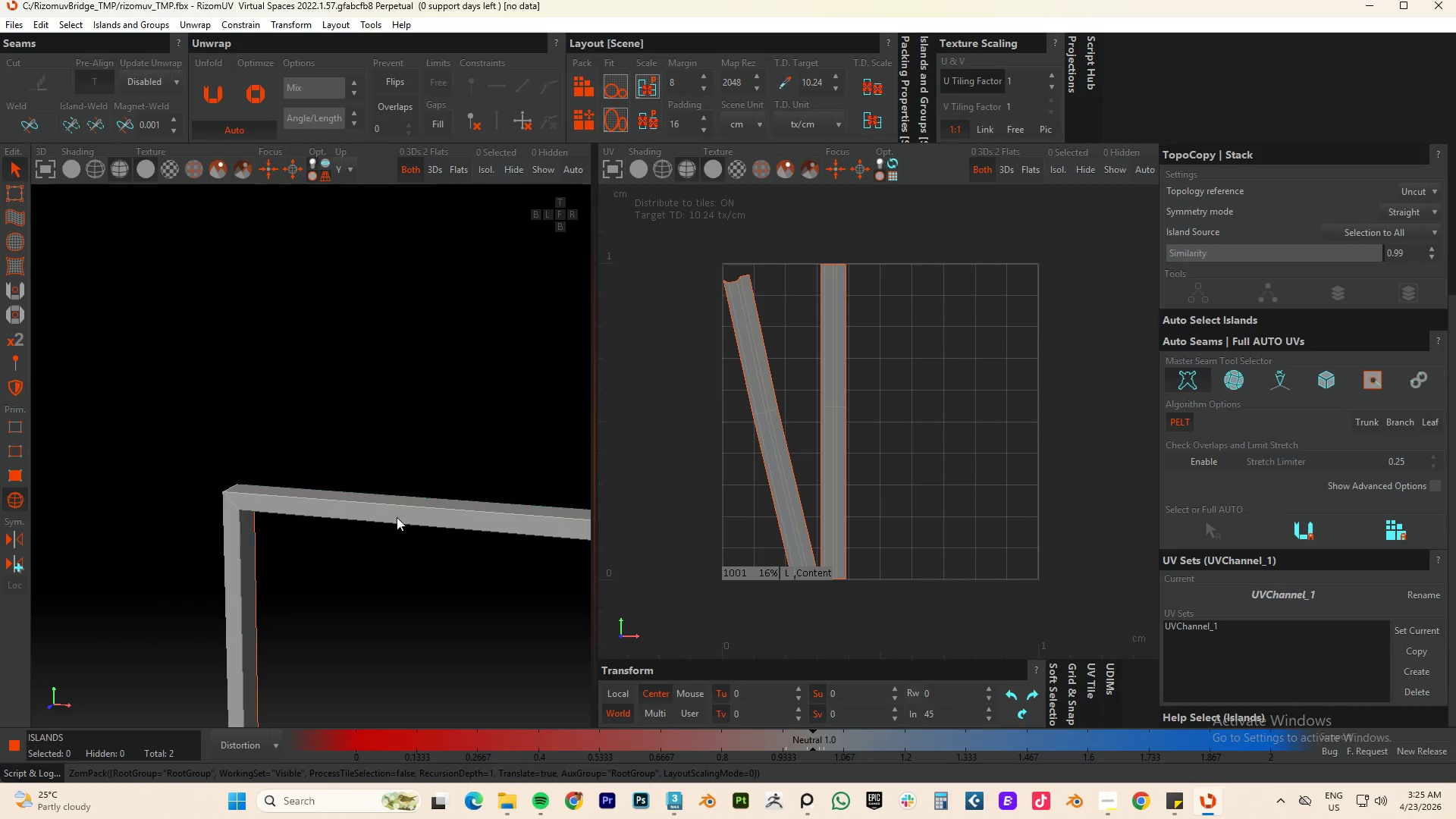 
hold_key(key=AltLeft, duration=1.97)
 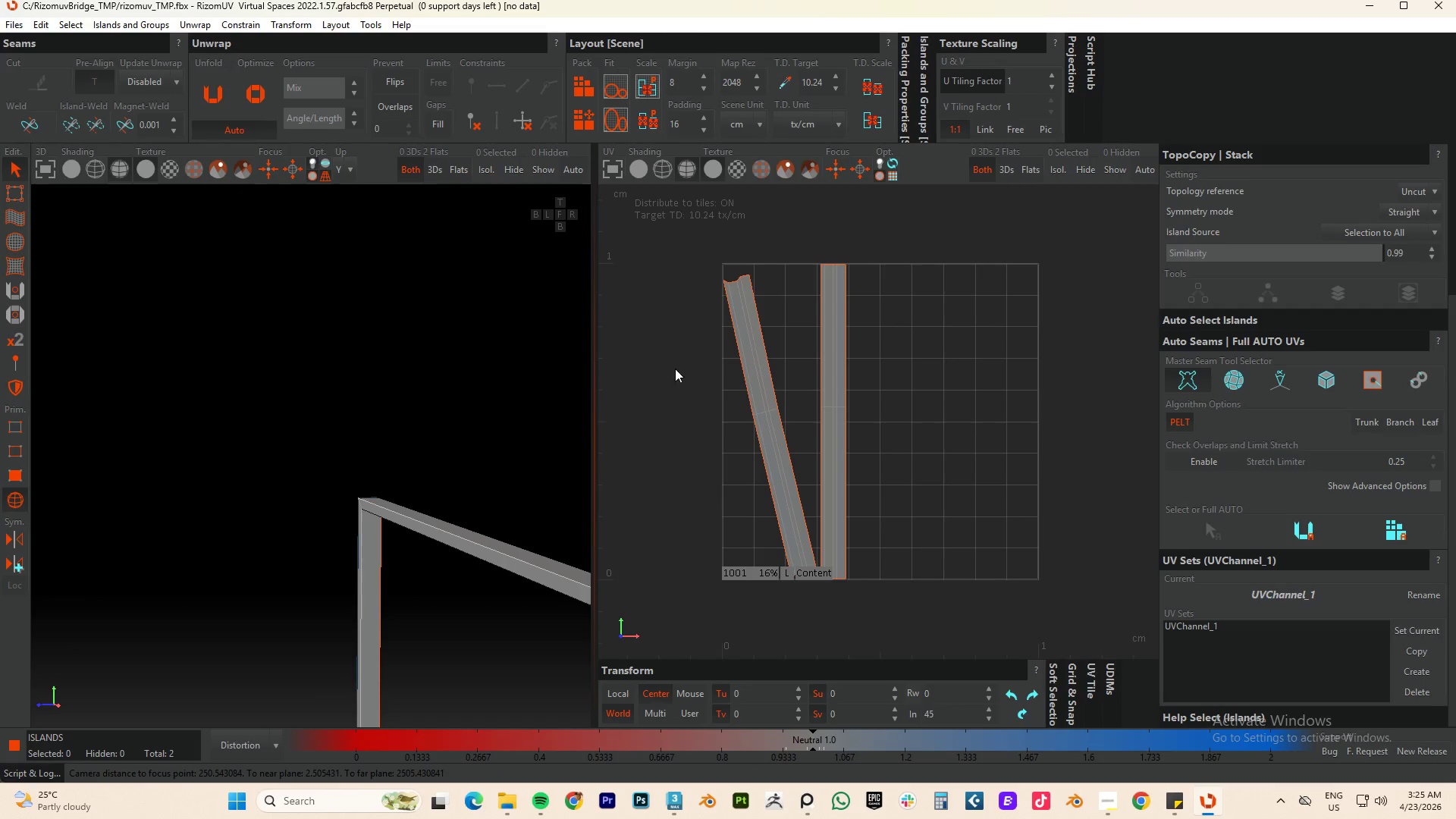 
scroll: coordinate [326, 506], scroll_direction: down, amount: 3.0
 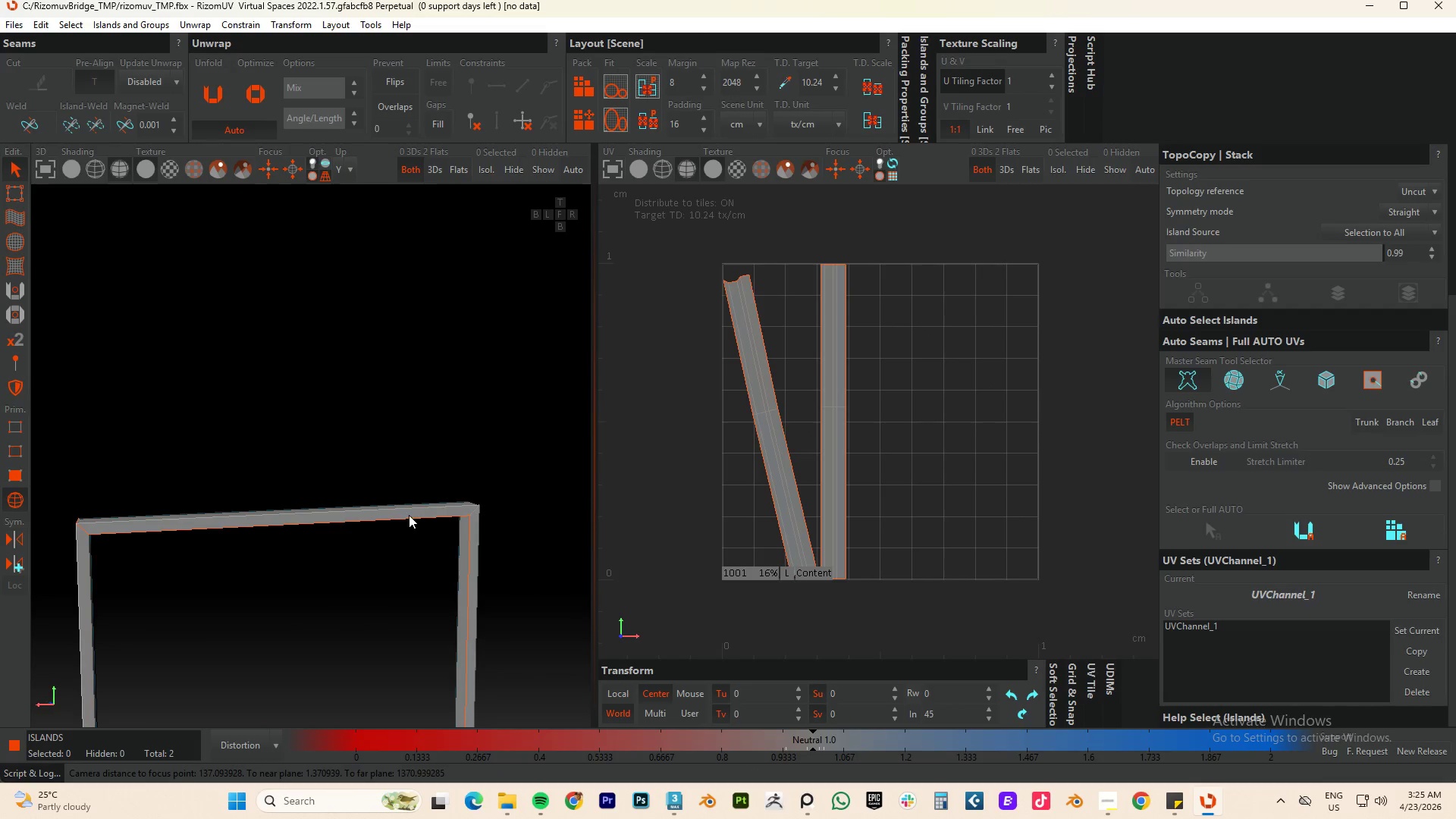 
left_click_drag(start_coordinate=[884, 229], to_coordinate=[677, 463])
 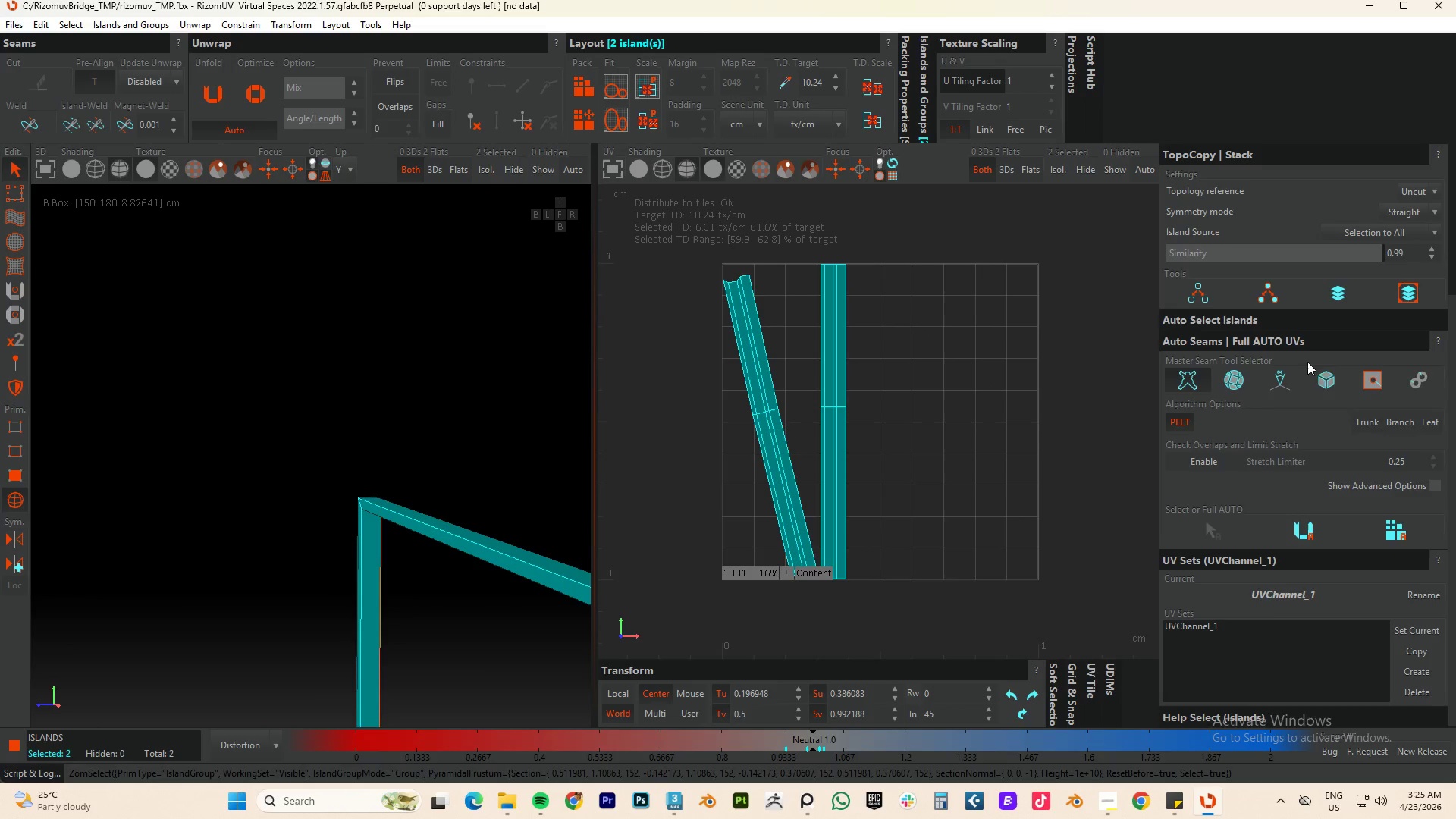 
scroll: coordinate [1335, 437], scroll_direction: up, amount: 8.0
 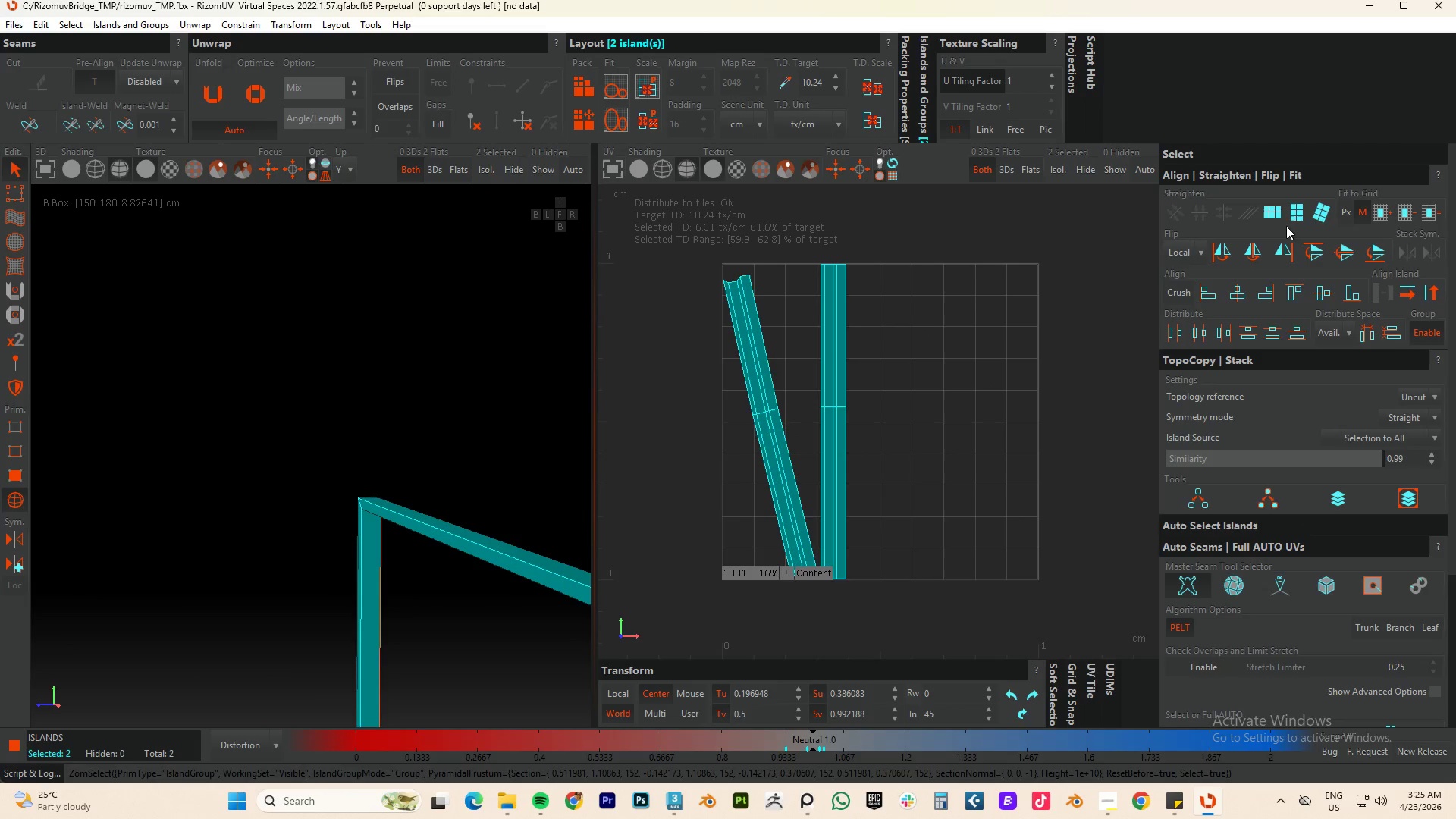 
left_click([1269, 217])
 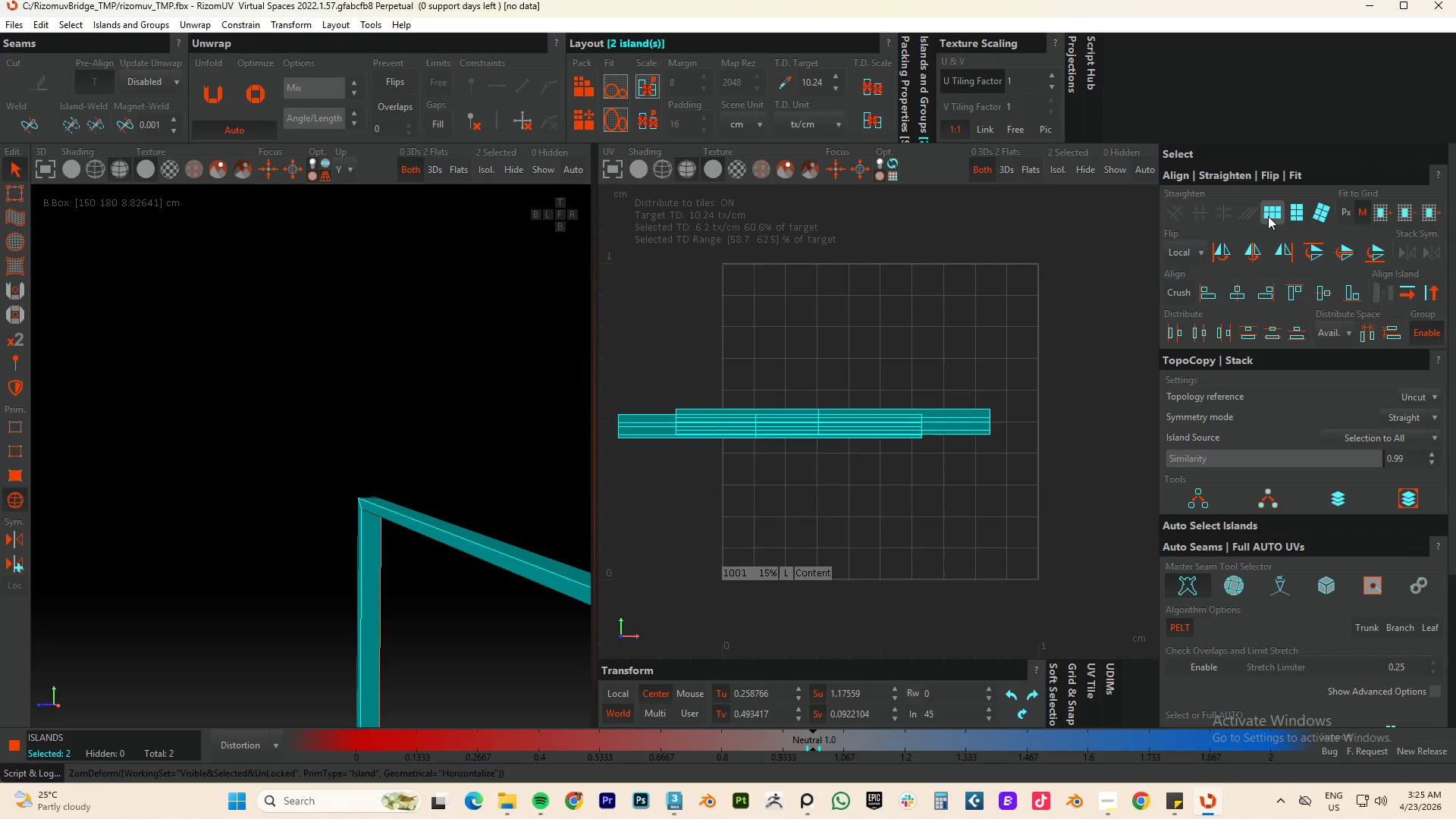 
key(P)
 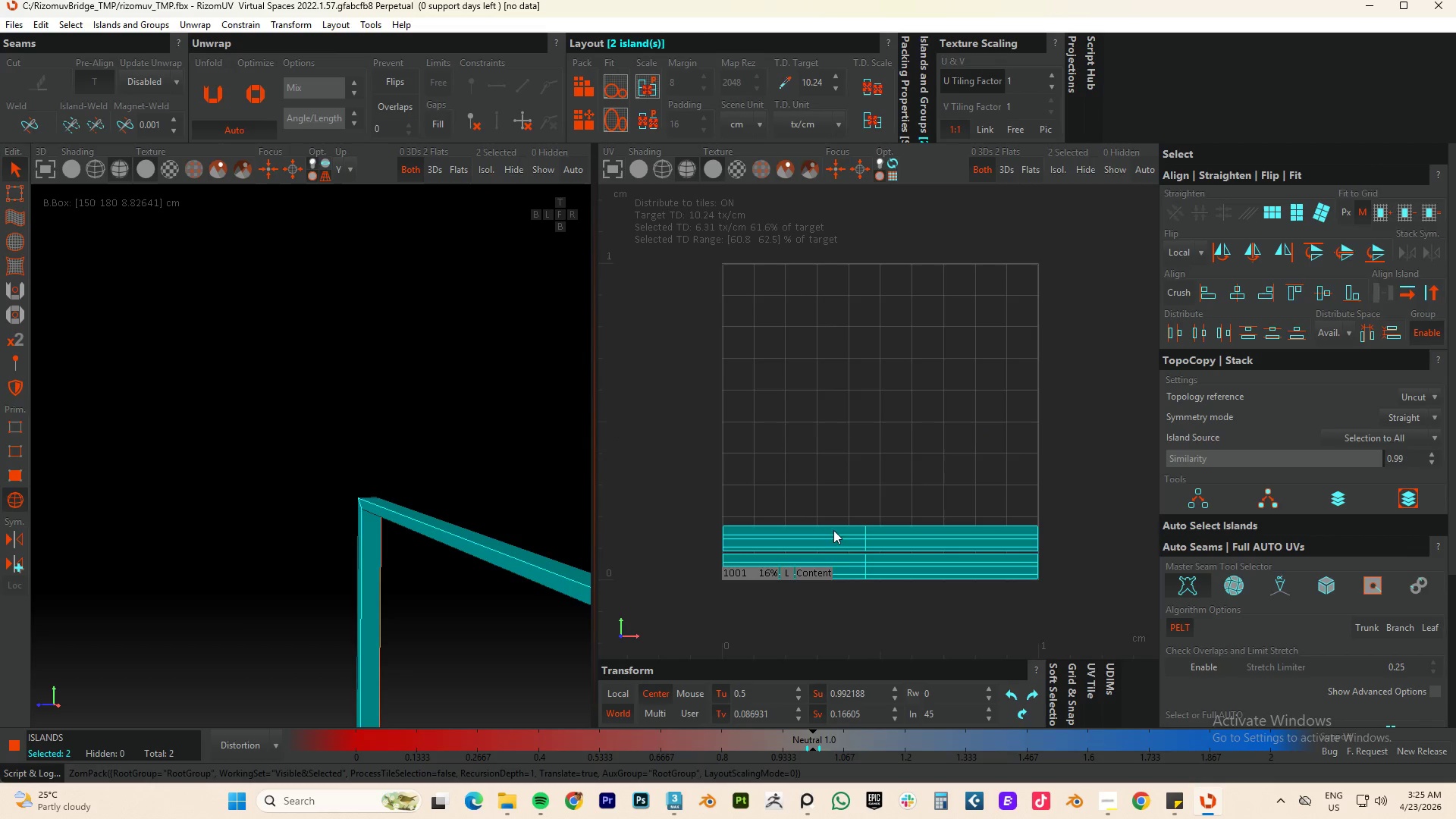 
scroll: coordinate [847, 545], scroll_direction: up, amount: 4.0
 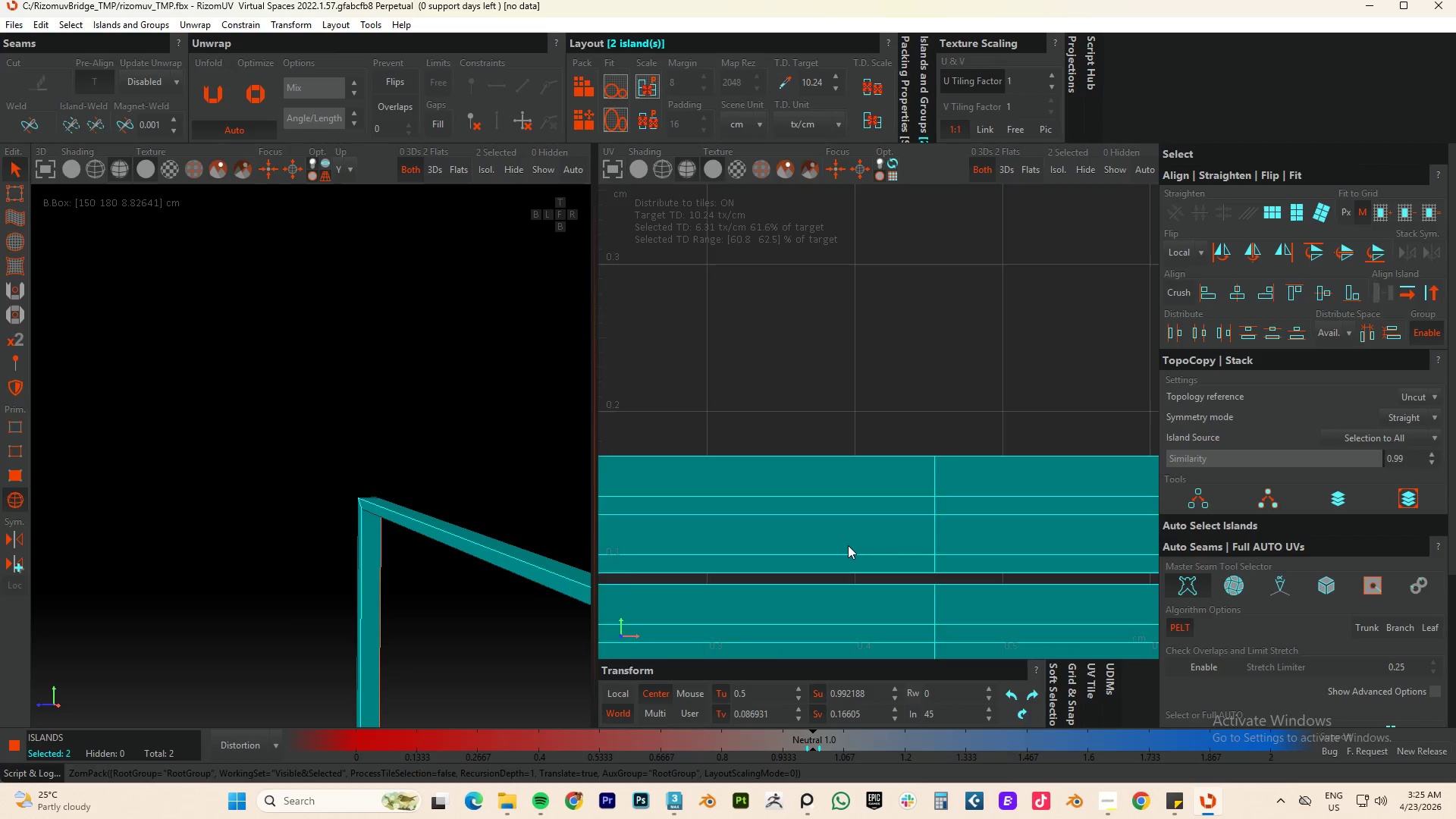 
scroll: coordinate [848, 545], scroll_direction: down, amount: 5.0
 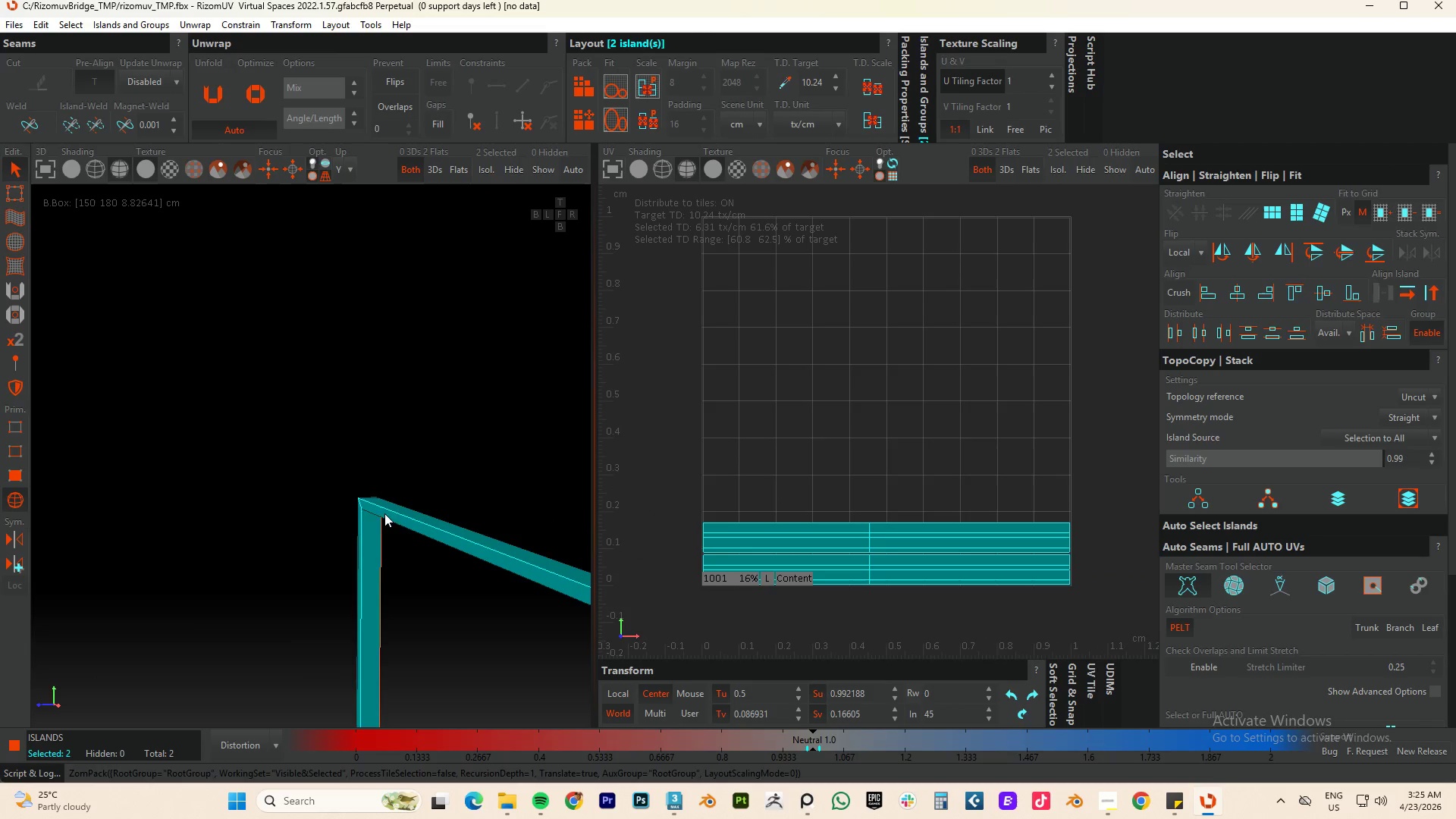 
hold_key(key=AltLeft, duration=2.78)
 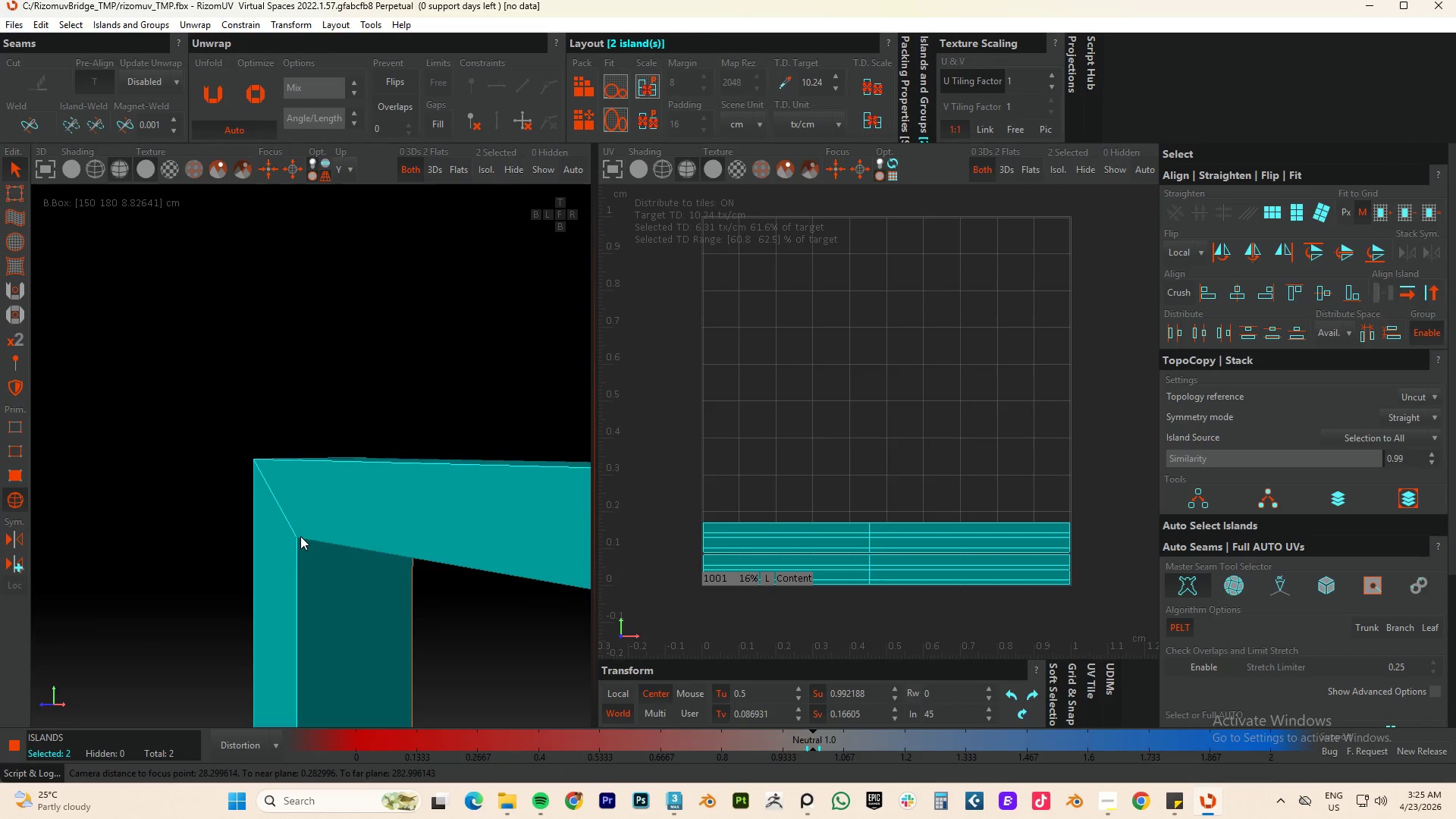 
scroll: coordinate [394, 528], scroll_direction: up, amount: 9.0
 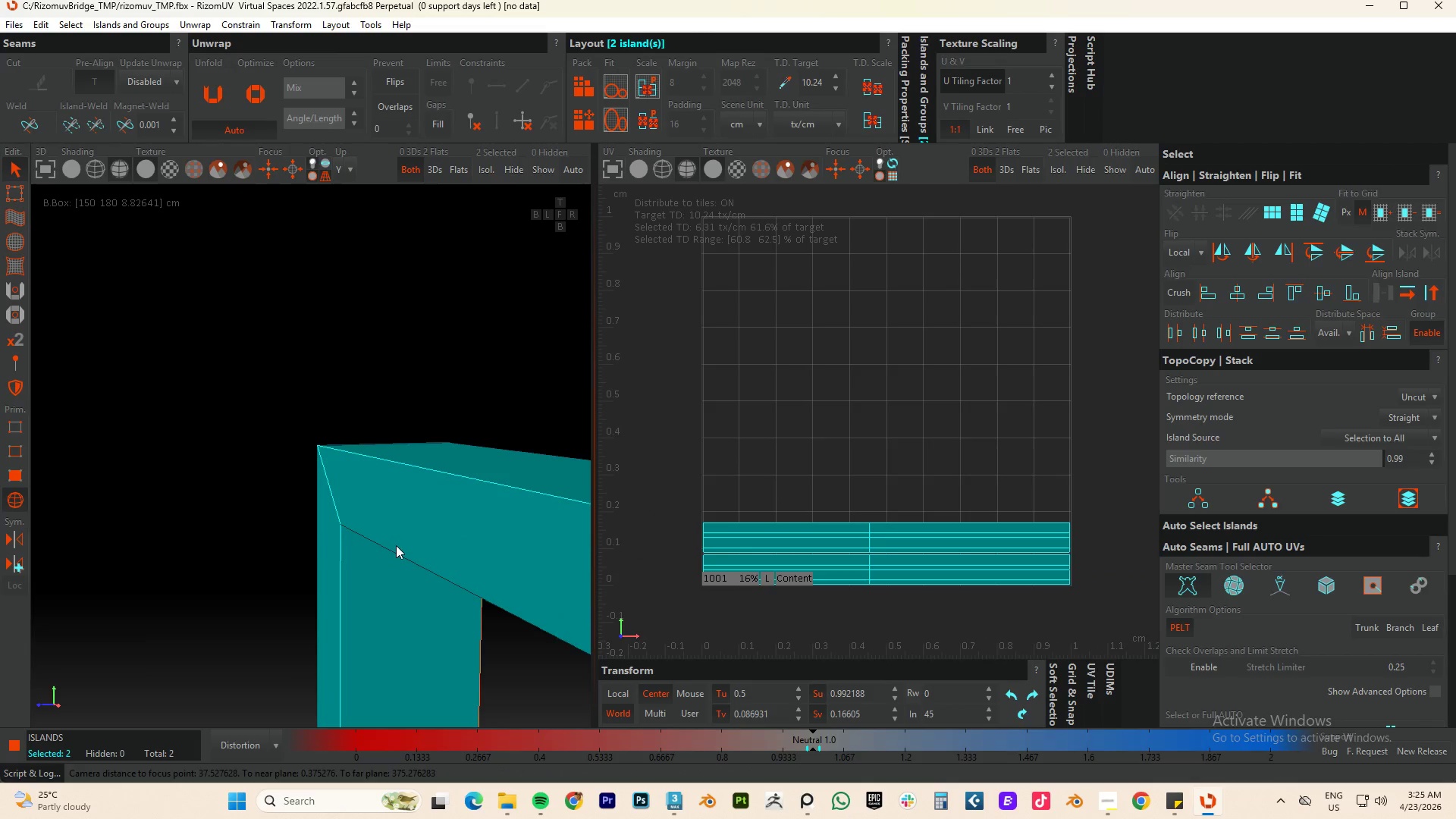 
key(F2)
 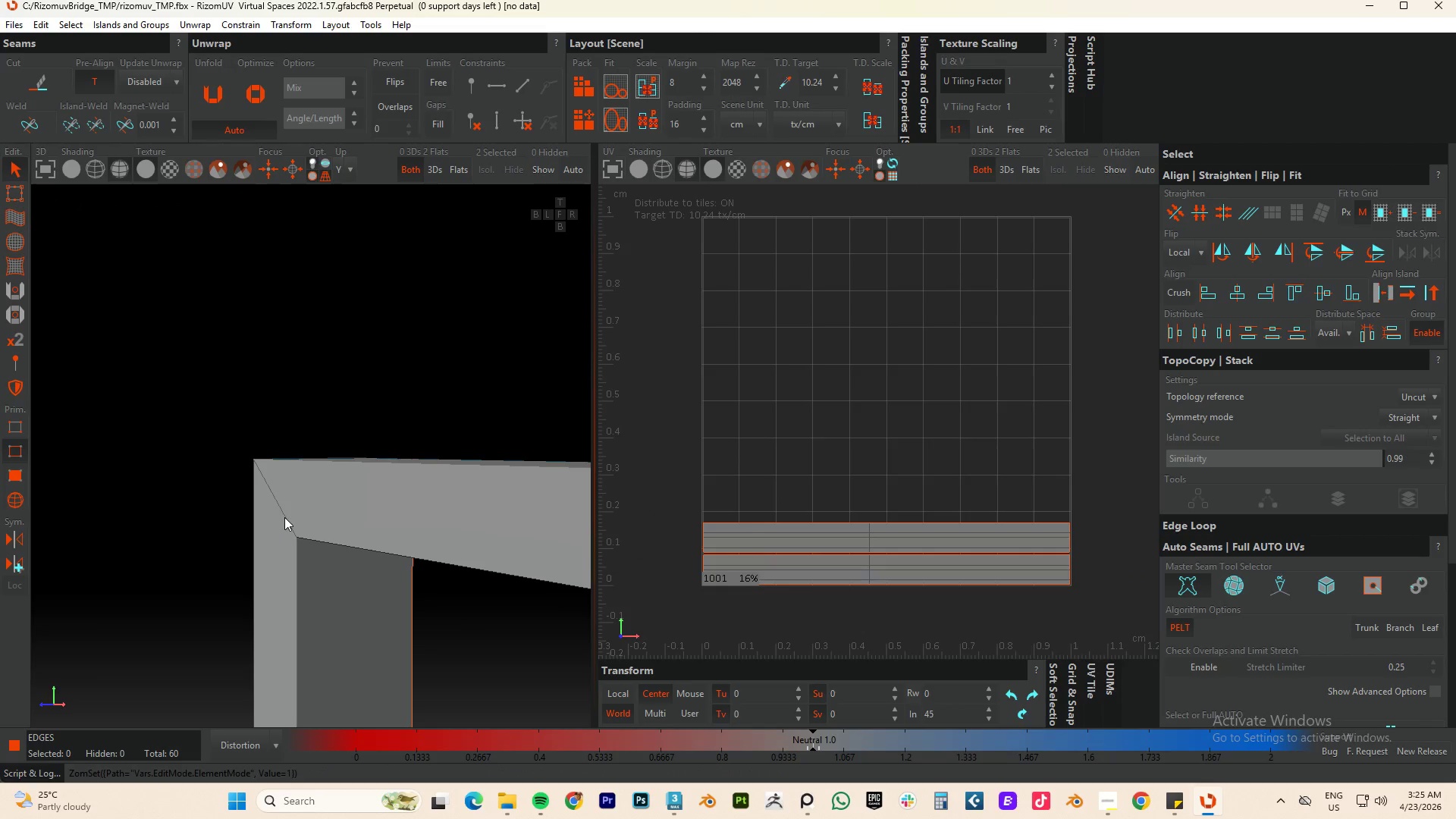 
double_click([284, 517])
 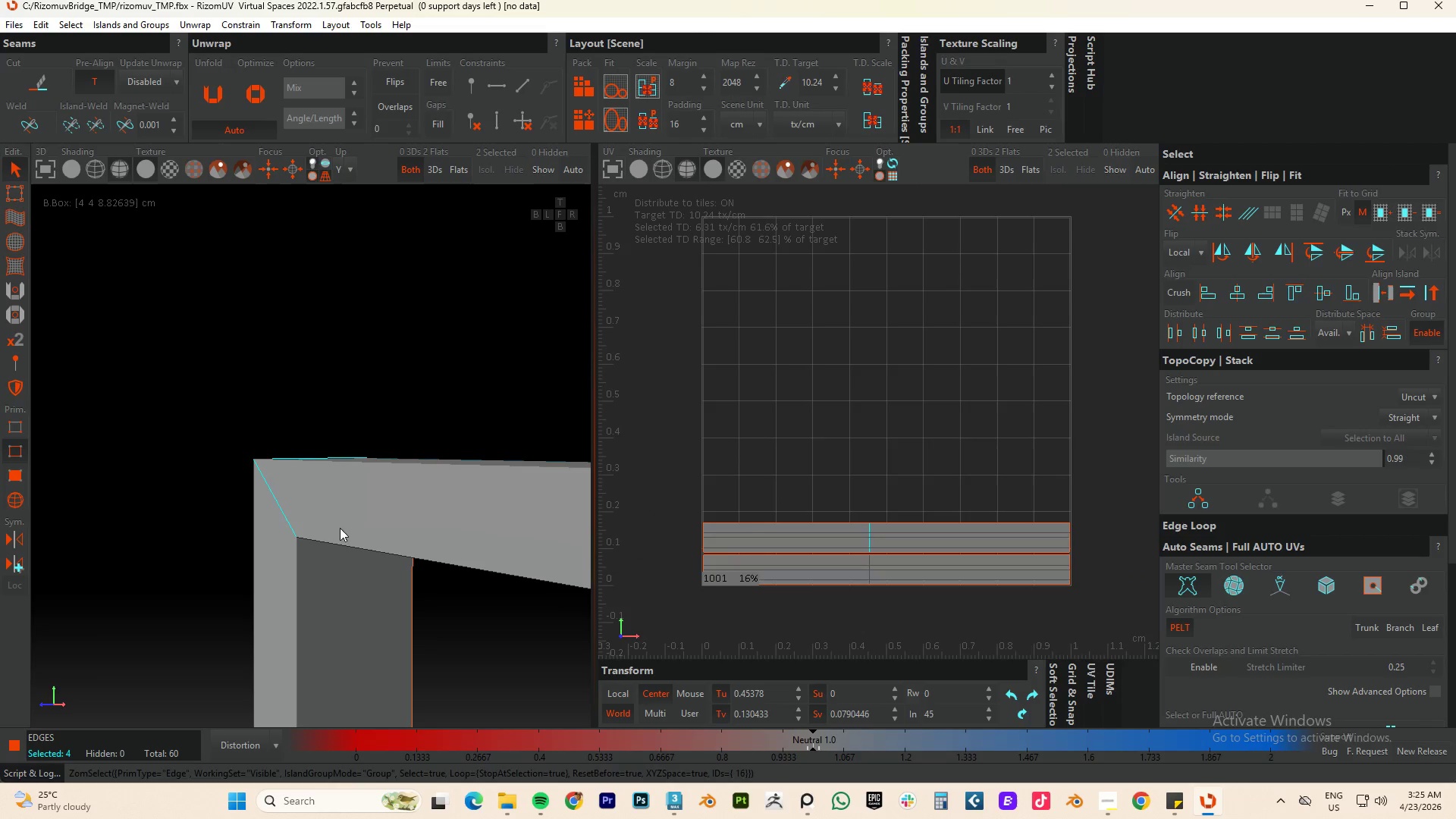 
scroll: coordinate [497, 570], scroll_direction: down, amount: 15.0
 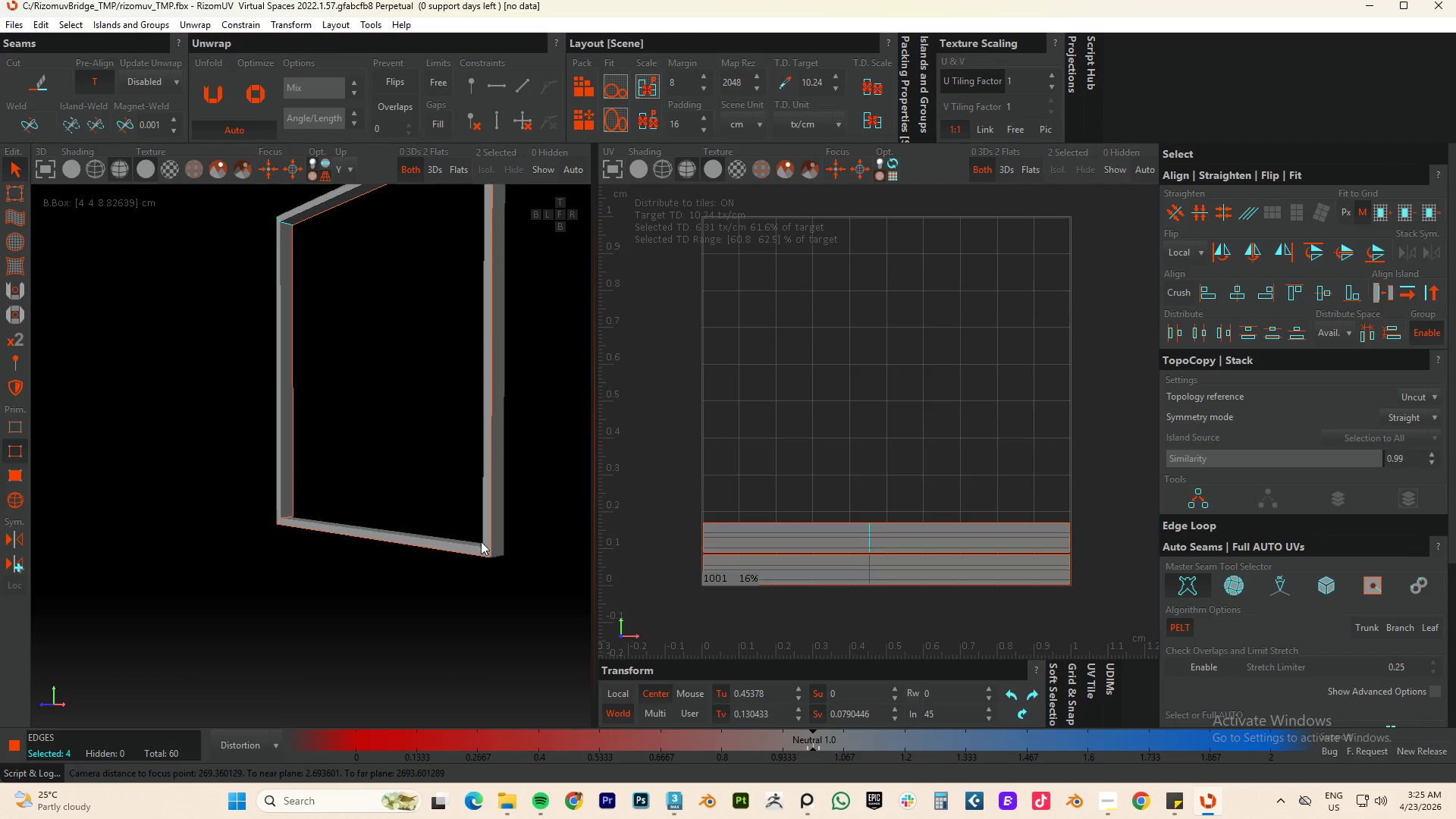 
hold_key(key=ControlLeft, duration=1.08)
 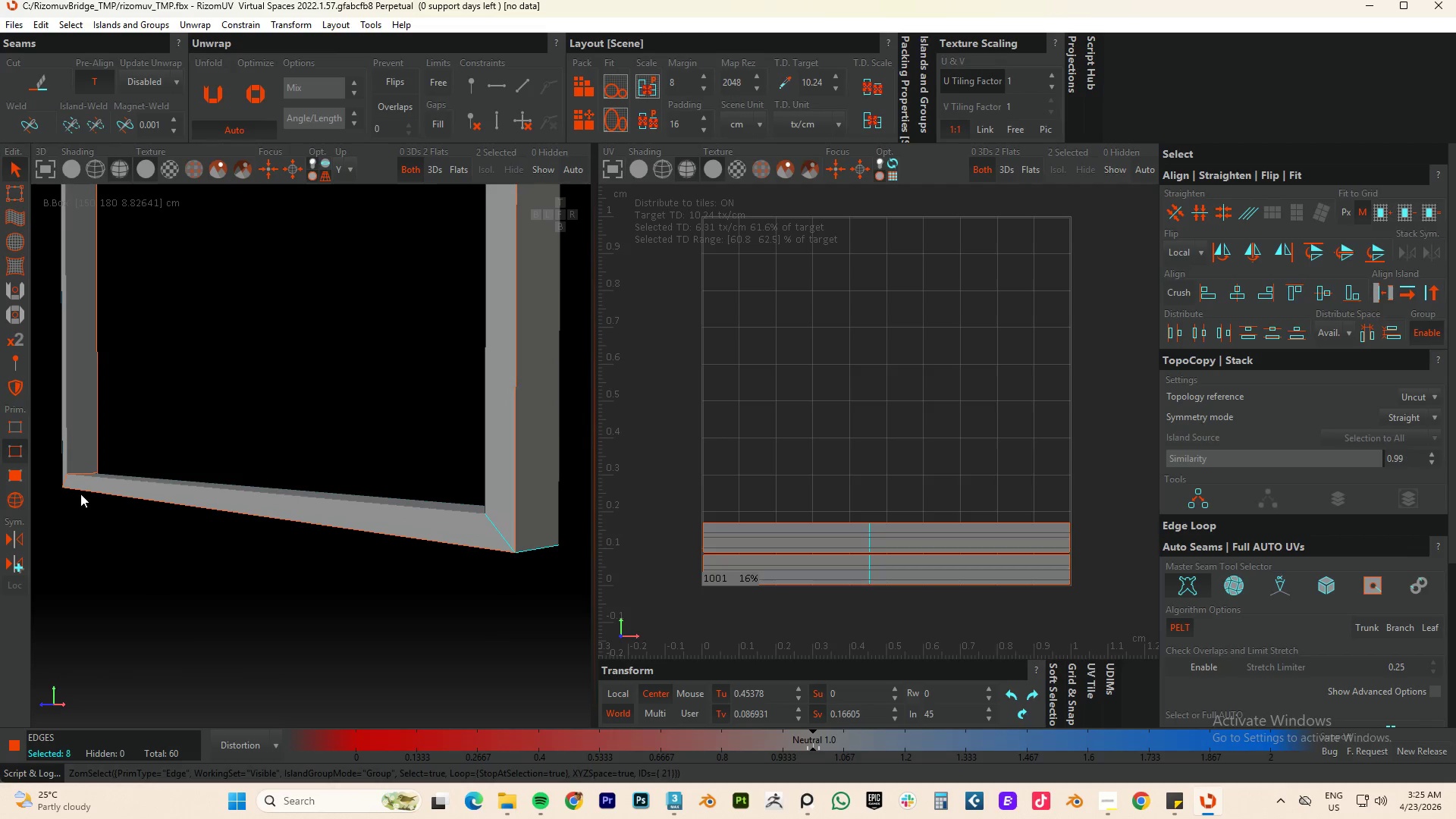 
scroll: coordinate [485, 560], scroll_direction: up, amount: 5.0
 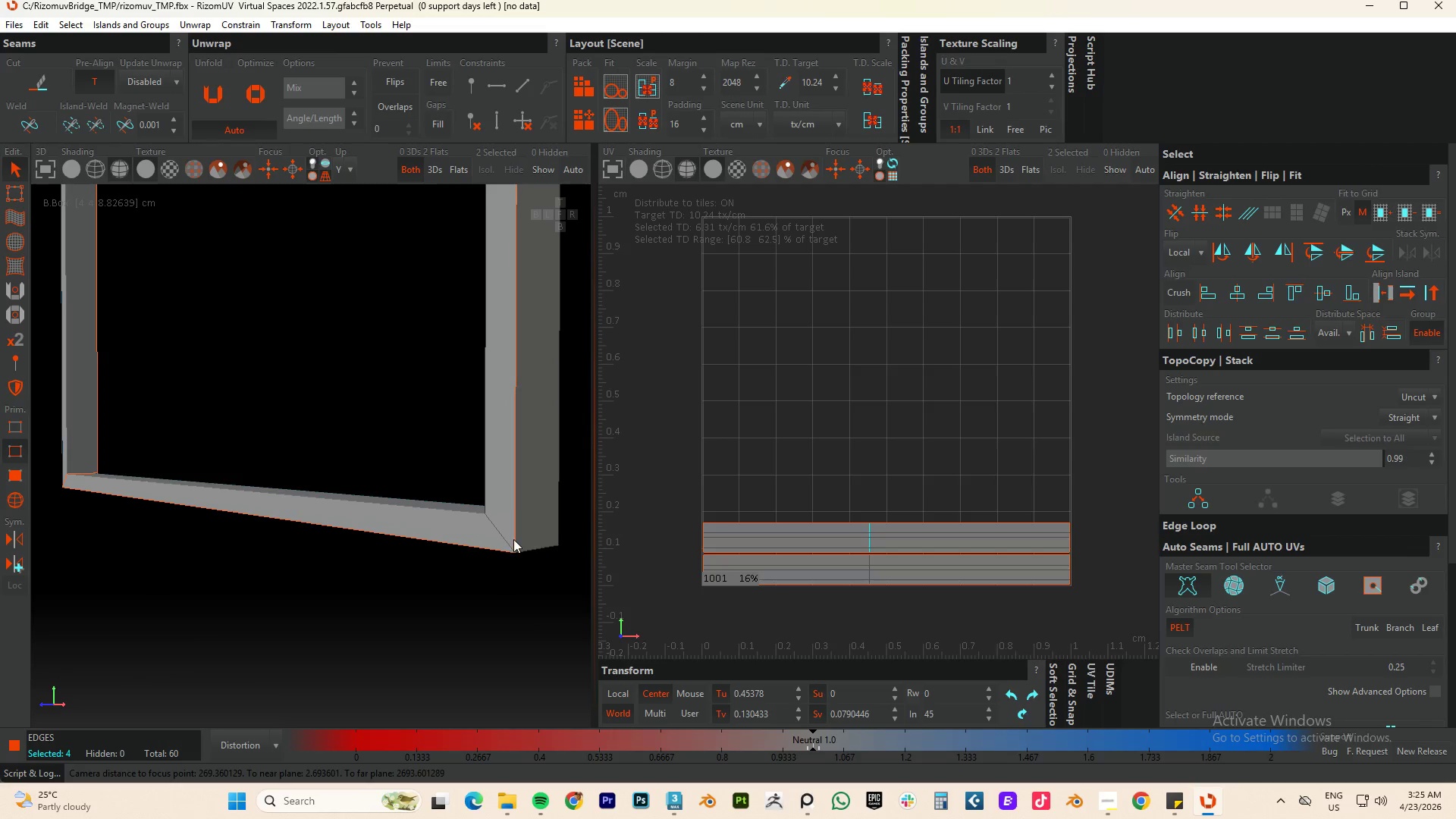 
double_click([506, 538])
 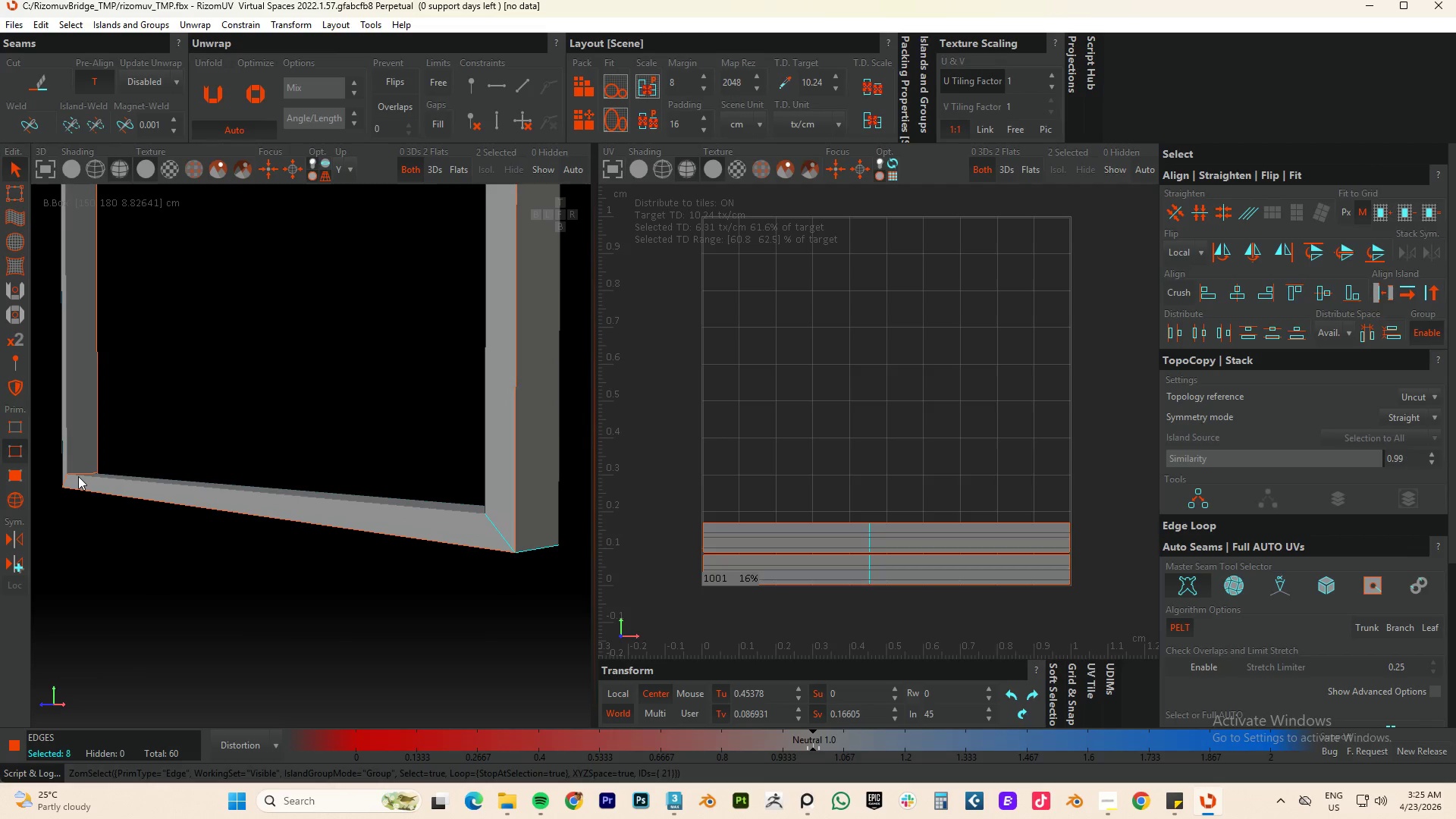 
type(cup)
 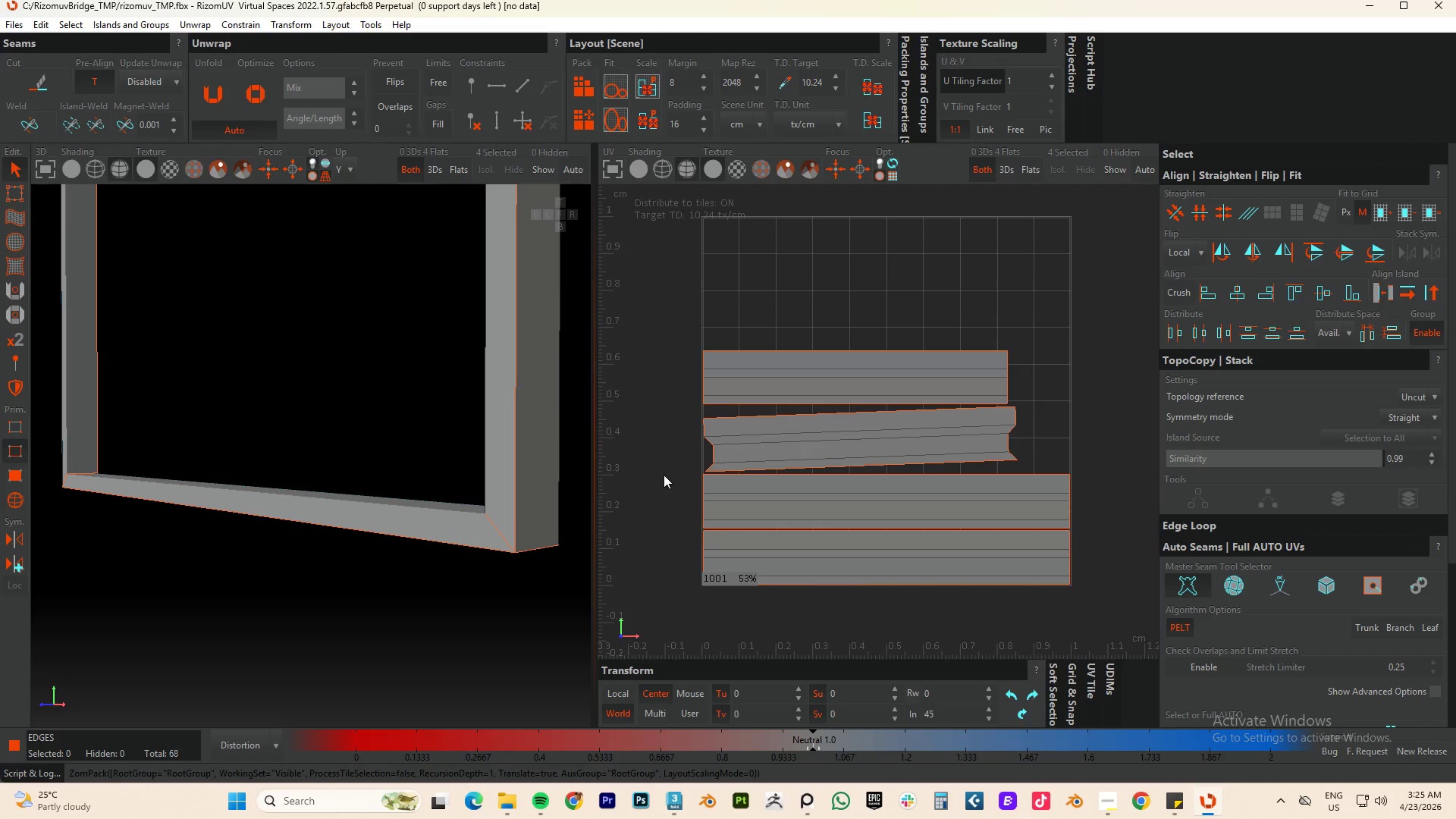 
scroll: coordinate [256, 482], scroll_direction: down, amount: 4.0
 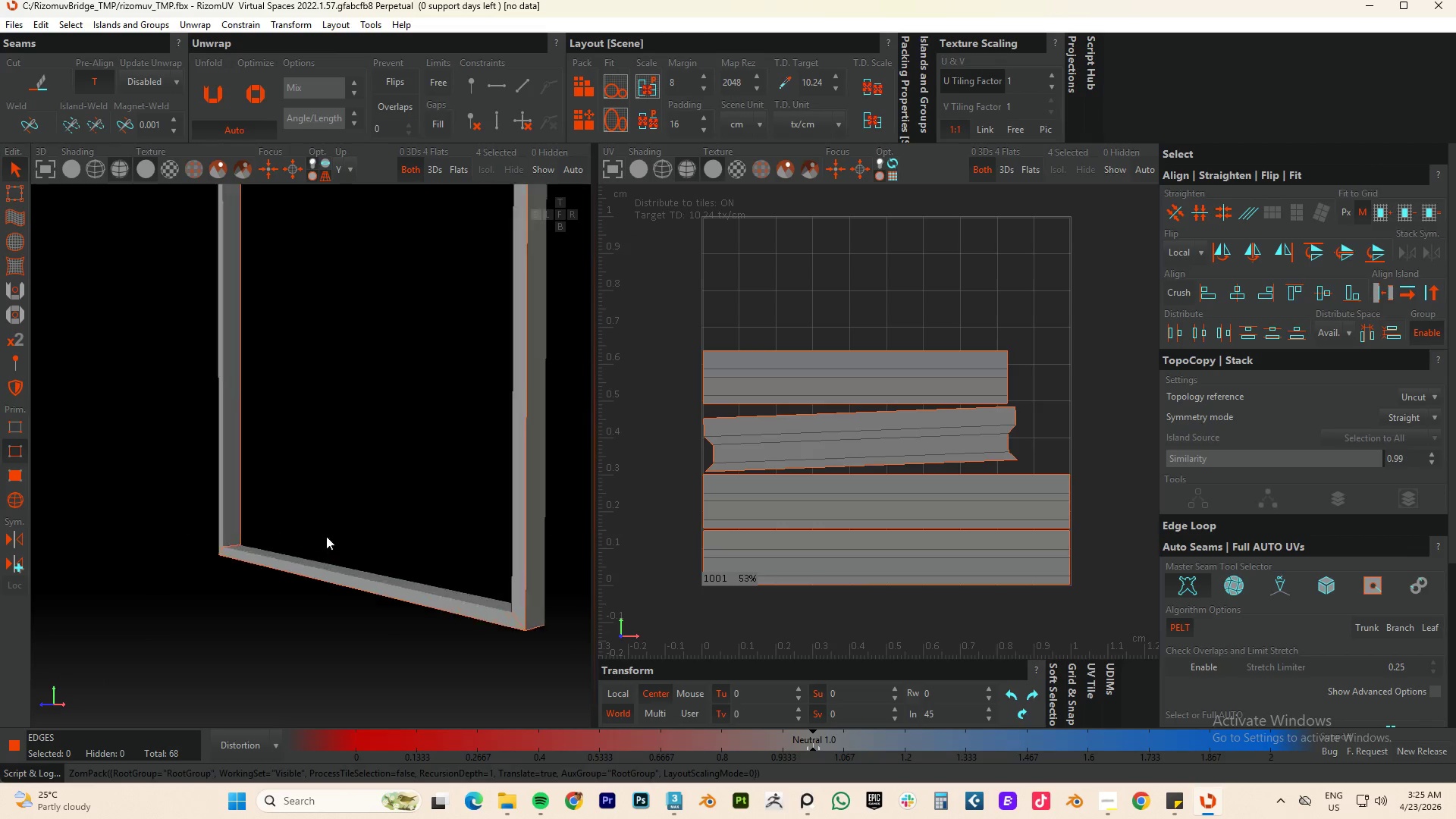 
hold_key(key=AltLeft, duration=0.8)
 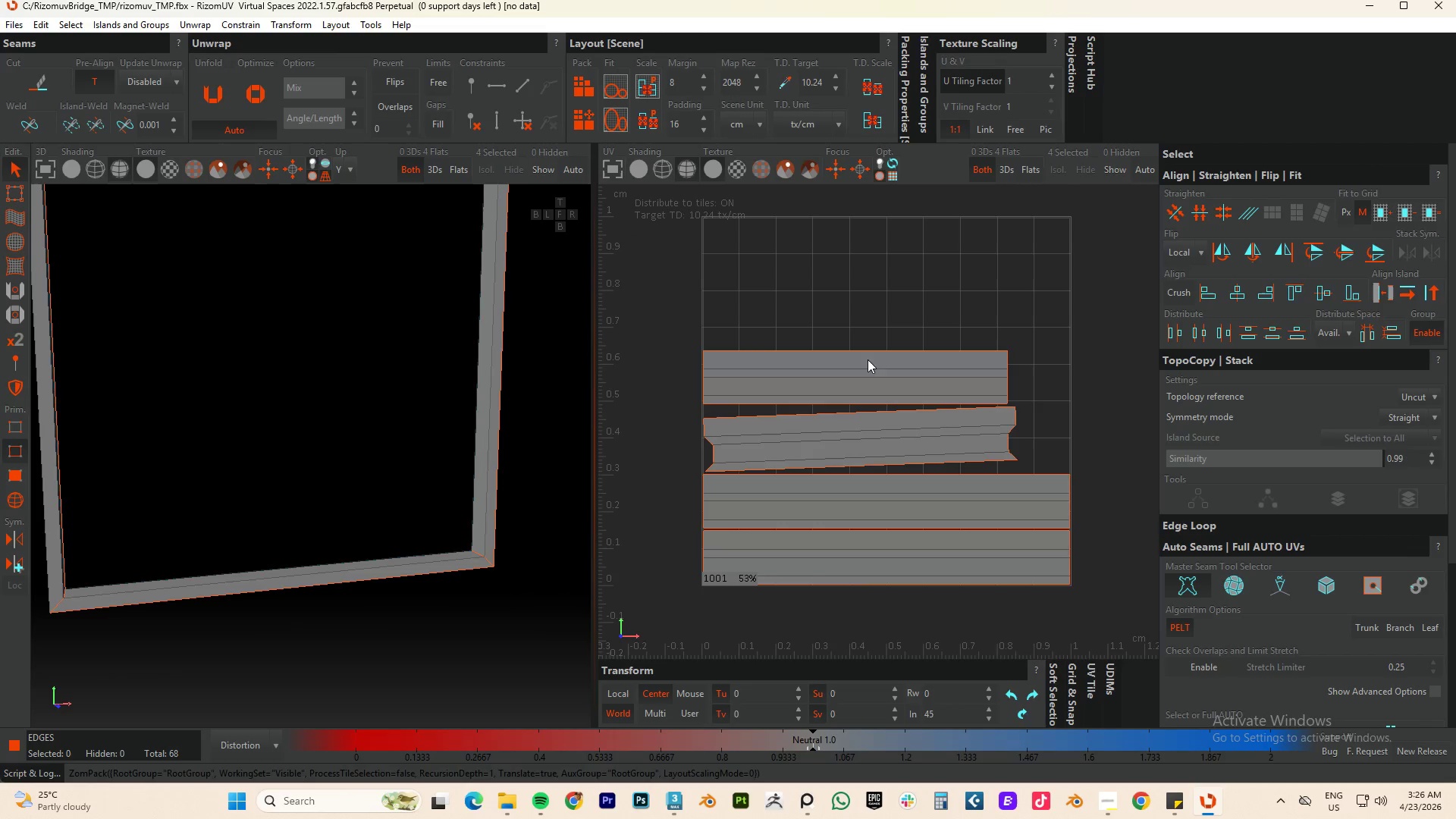 
left_click_drag(start_coordinate=[824, 315], to_coordinate=[1017, 598])
 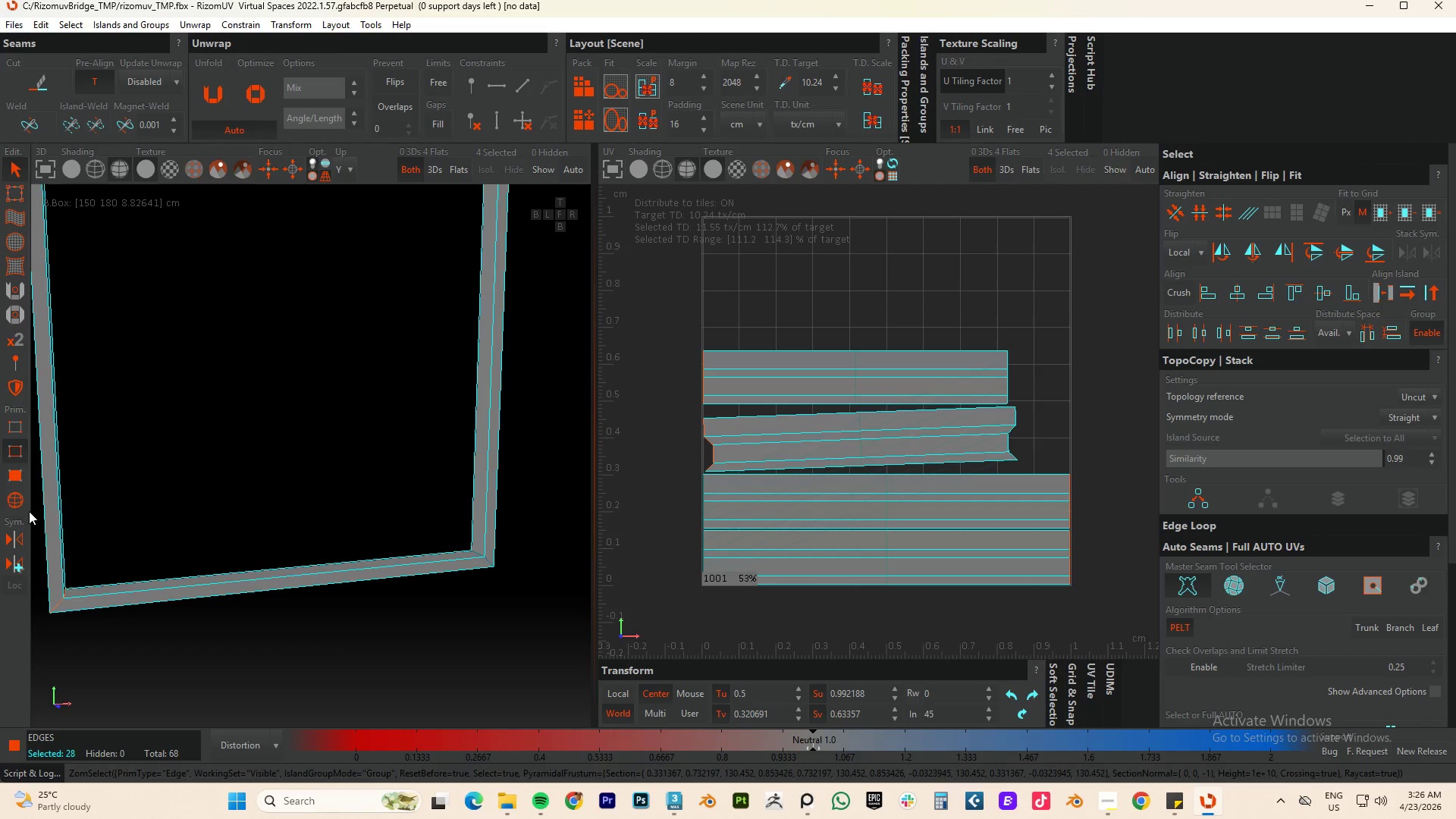 
left_click([11, 503])
 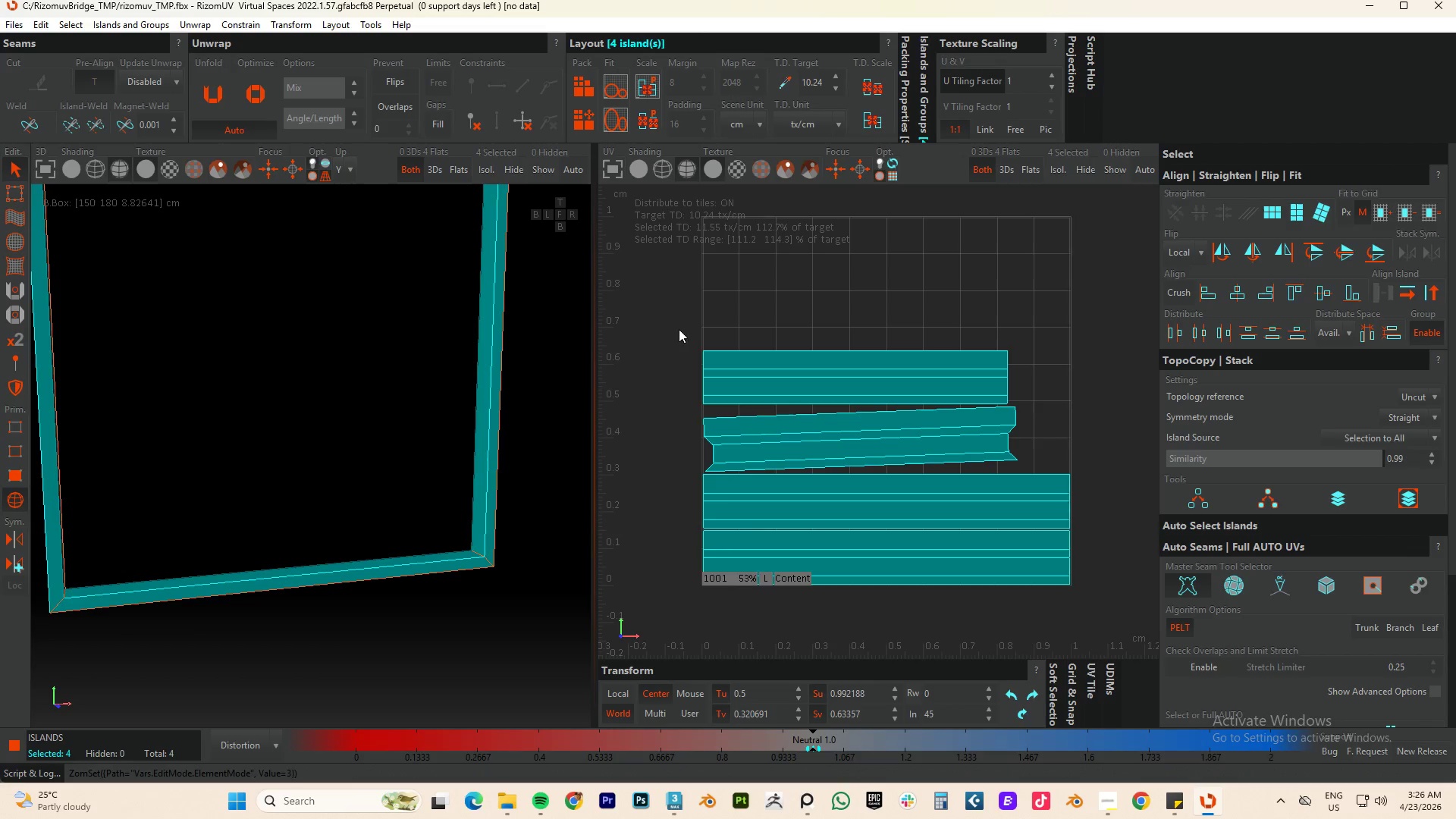 
left_click_drag(start_coordinate=[745, 328], to_coordinate=[1202, 666])
 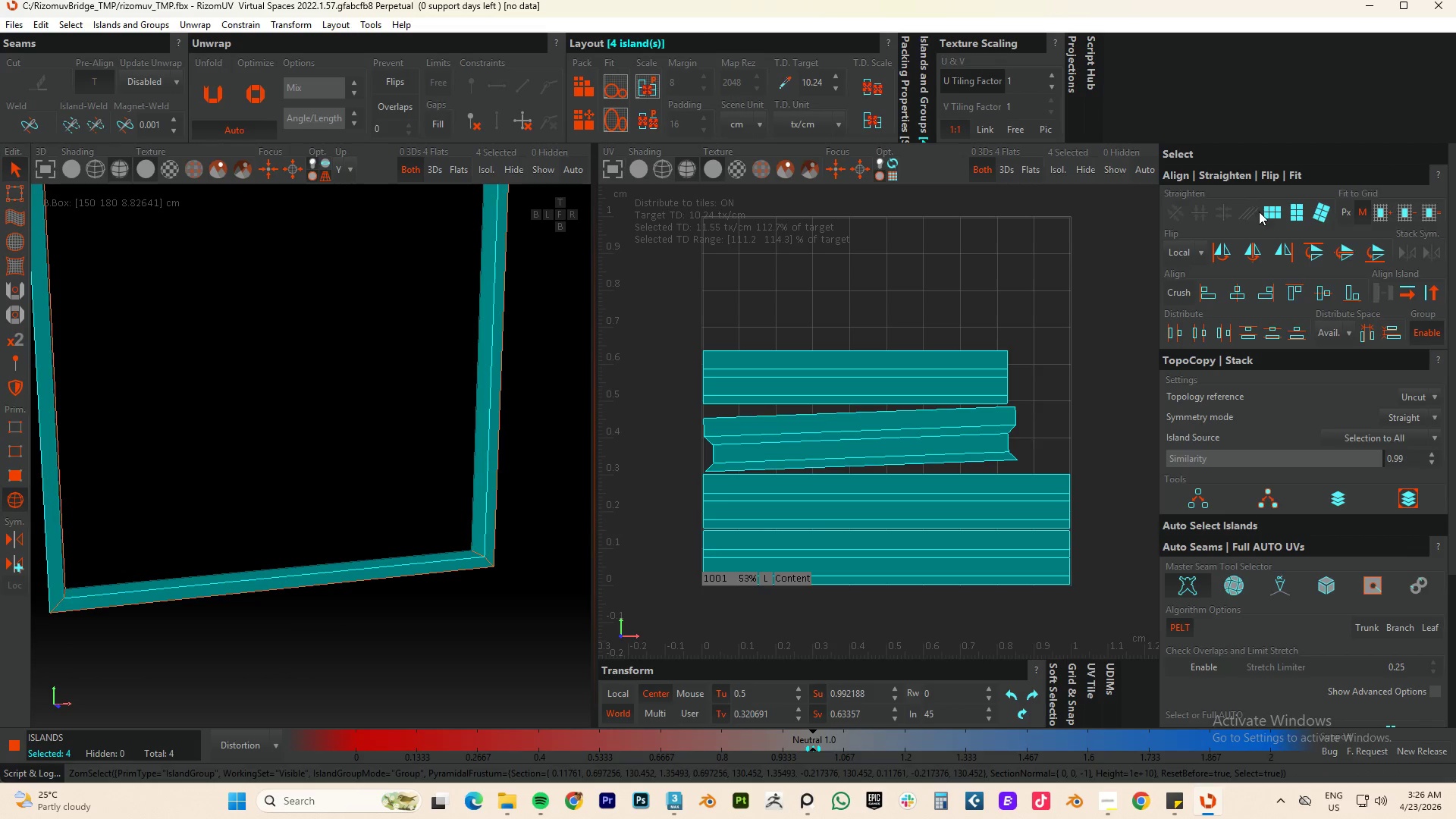 
left_click([1271, 213])
 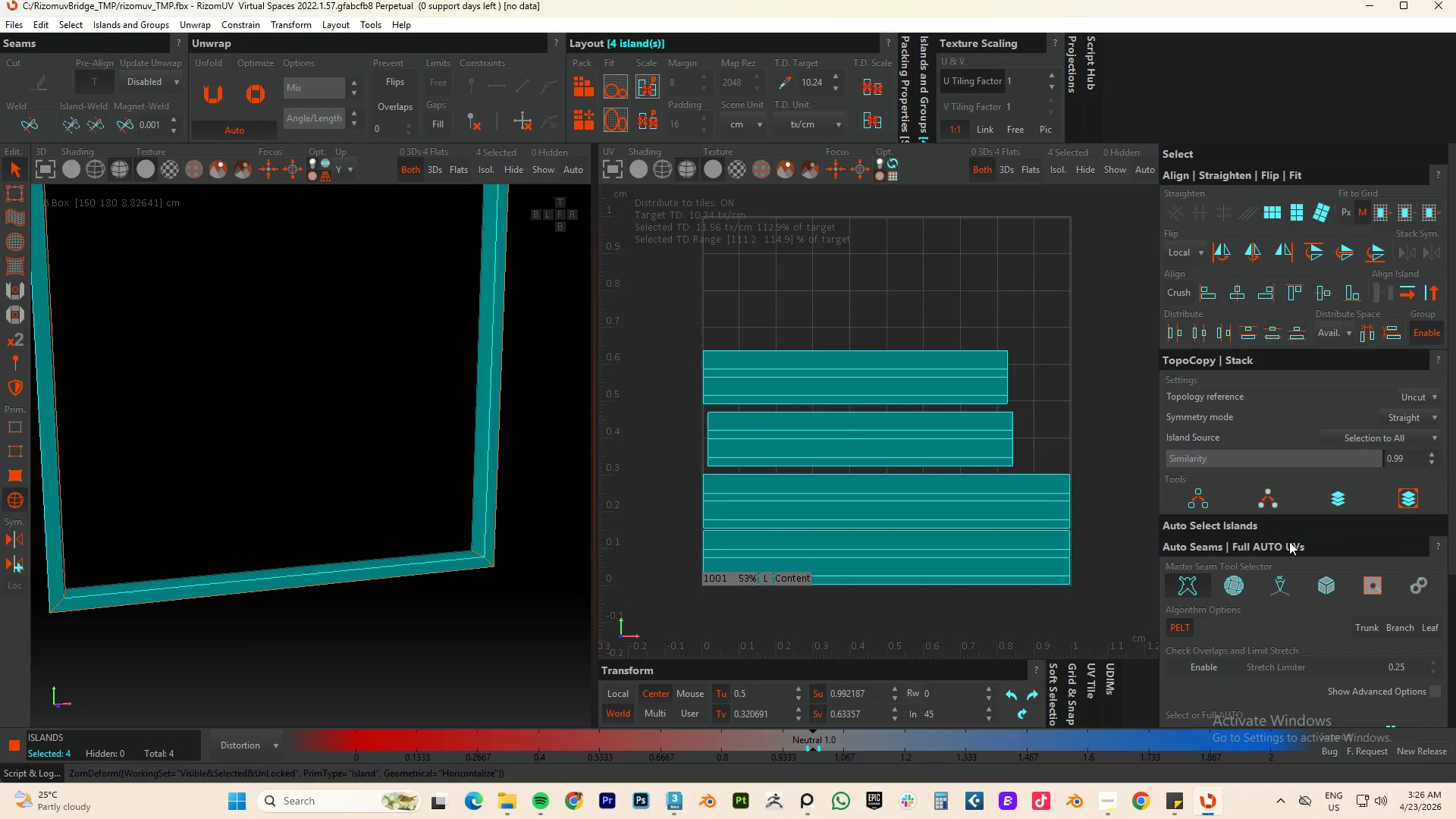 
key(P)
 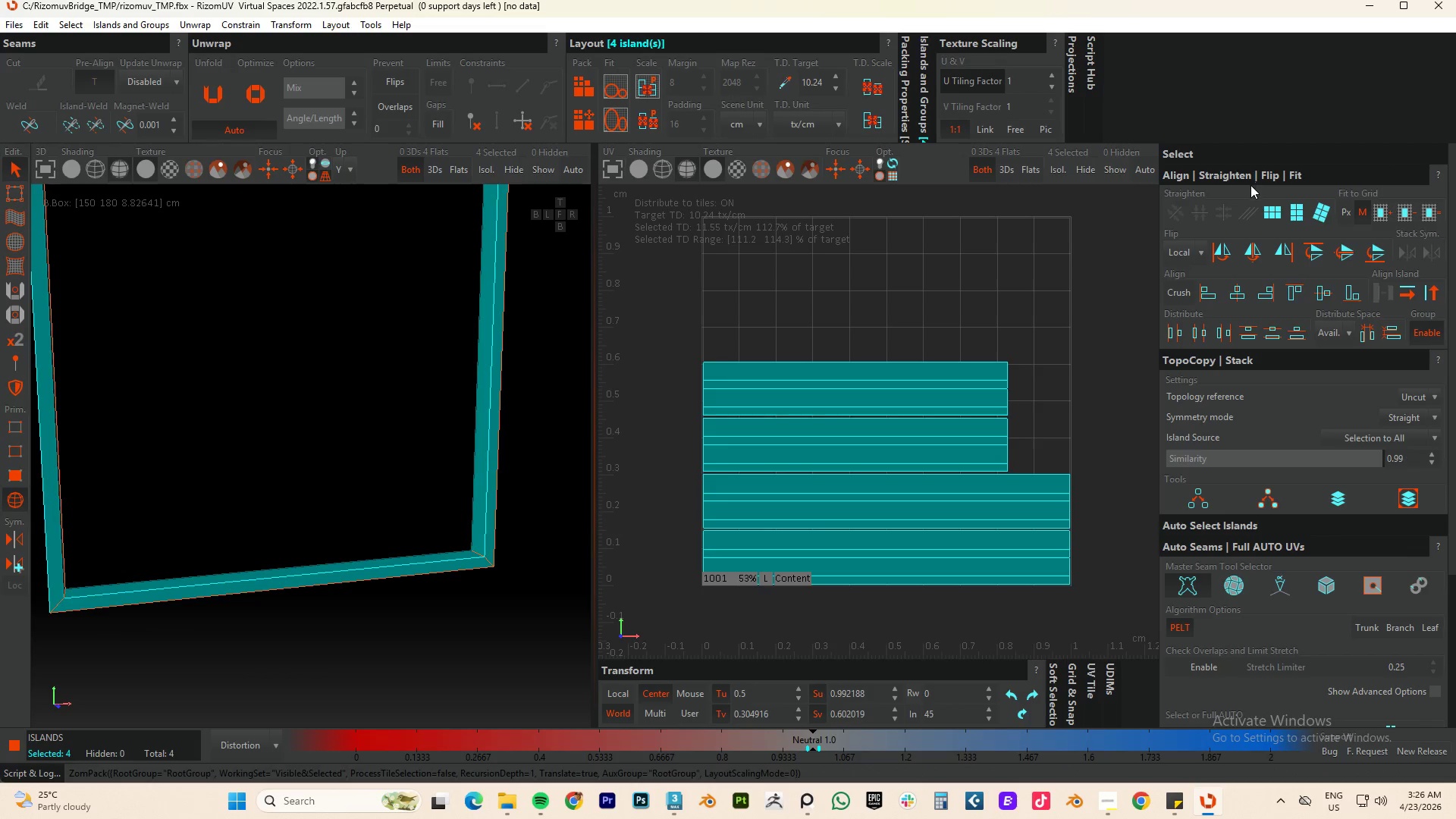 
key(Control+S)
 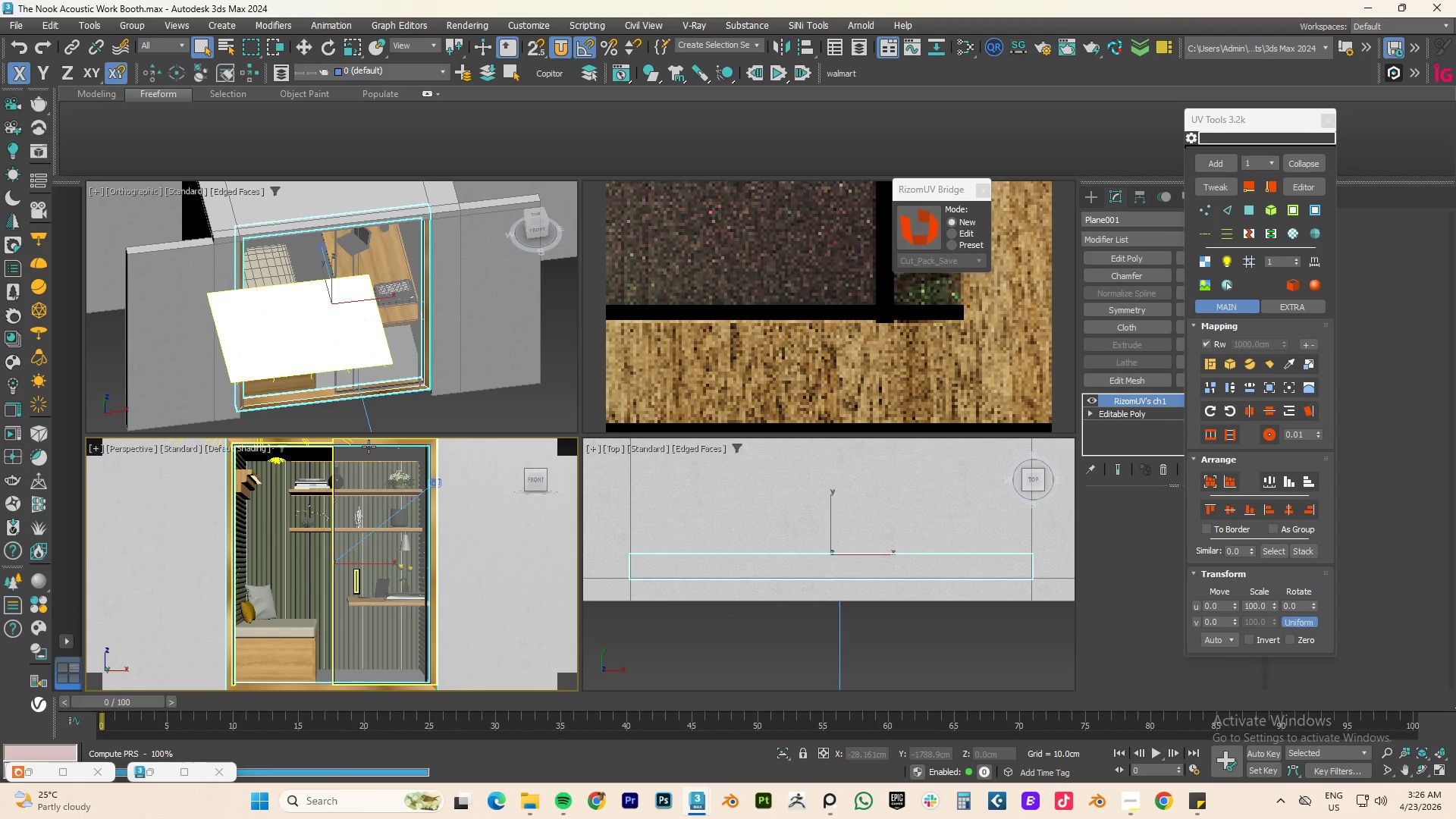 
wait(5.61)
 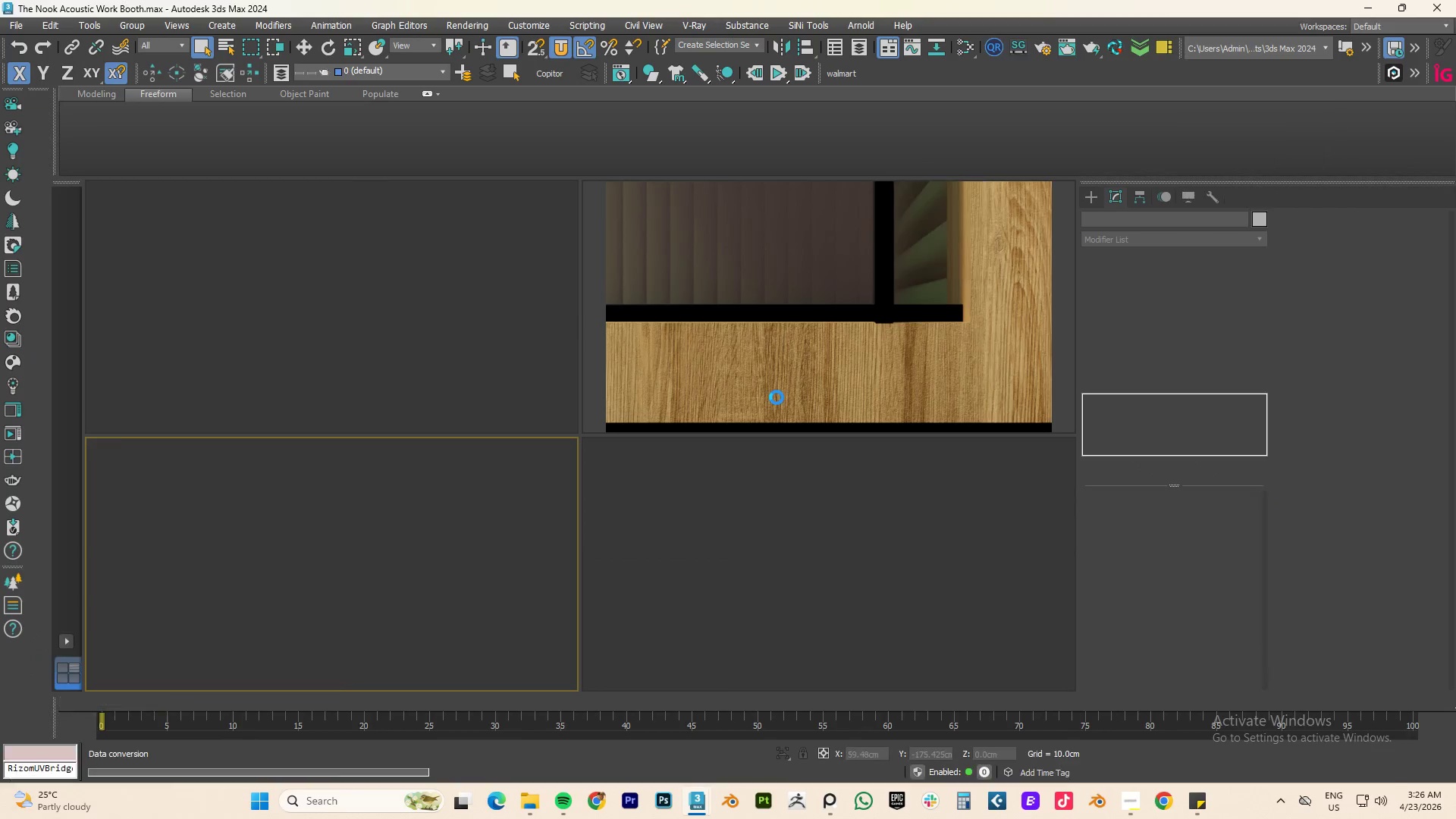 
scroll: coordinate [520, 585], scroll_direction: up, amount: 4.0
 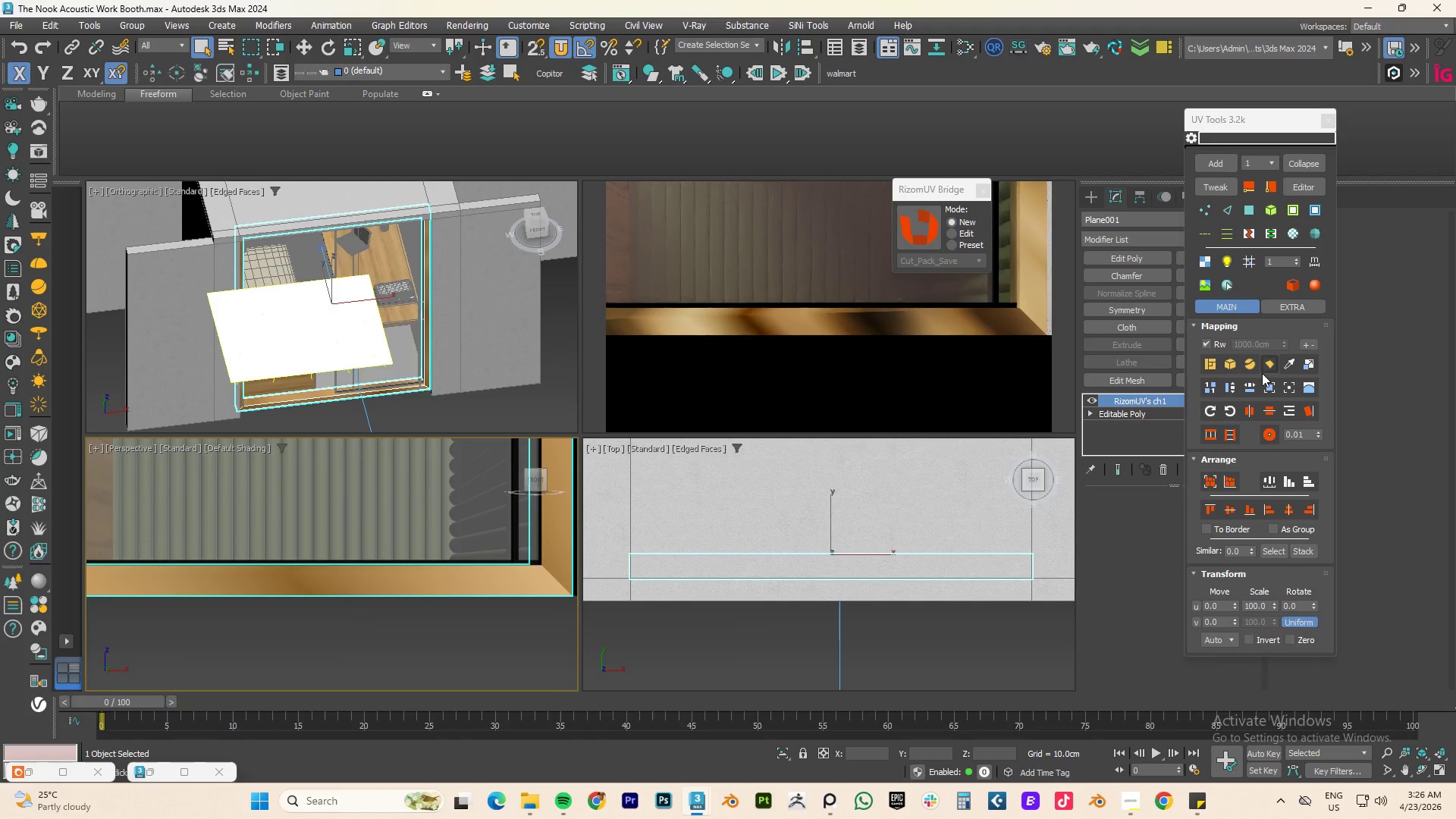 
left_click([1228, 366])
 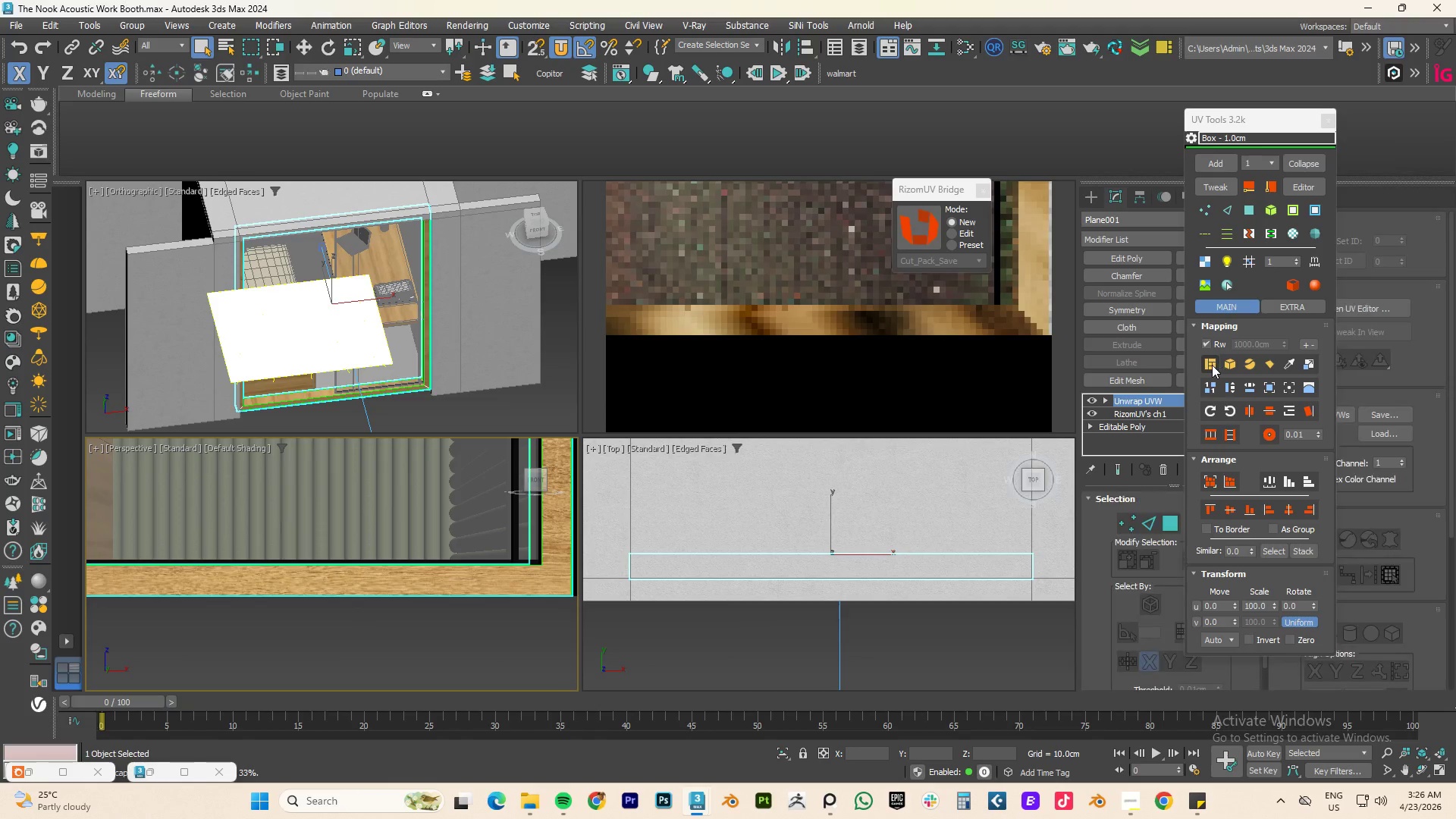 
left_click([1212, 365])
 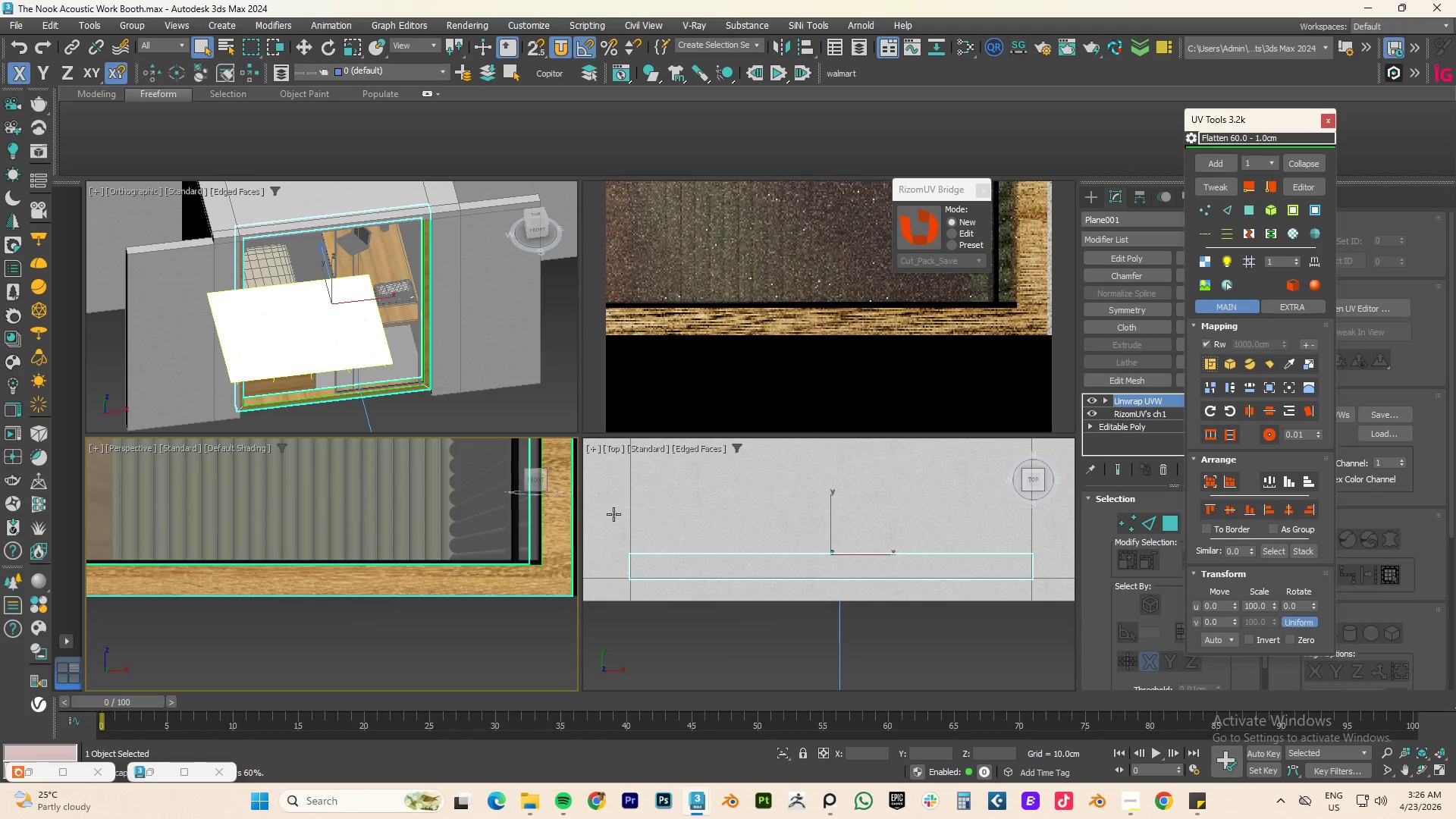 
scroll: coordinate [554, 570], scroll_direction: up, amount: 3.0
 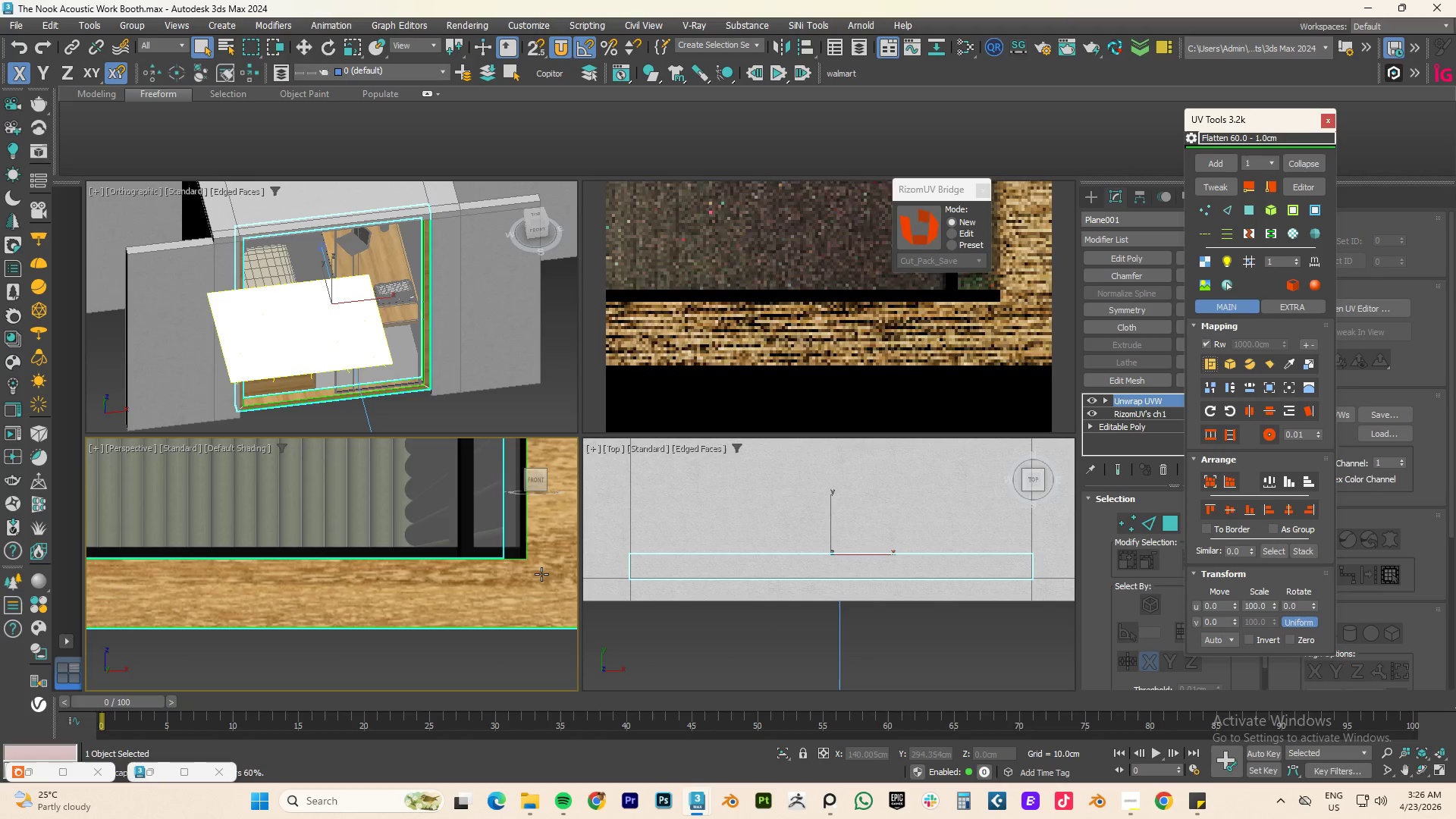 
scroll: coordinate [522, 576], scroll_direction: down, amount: 4.0
 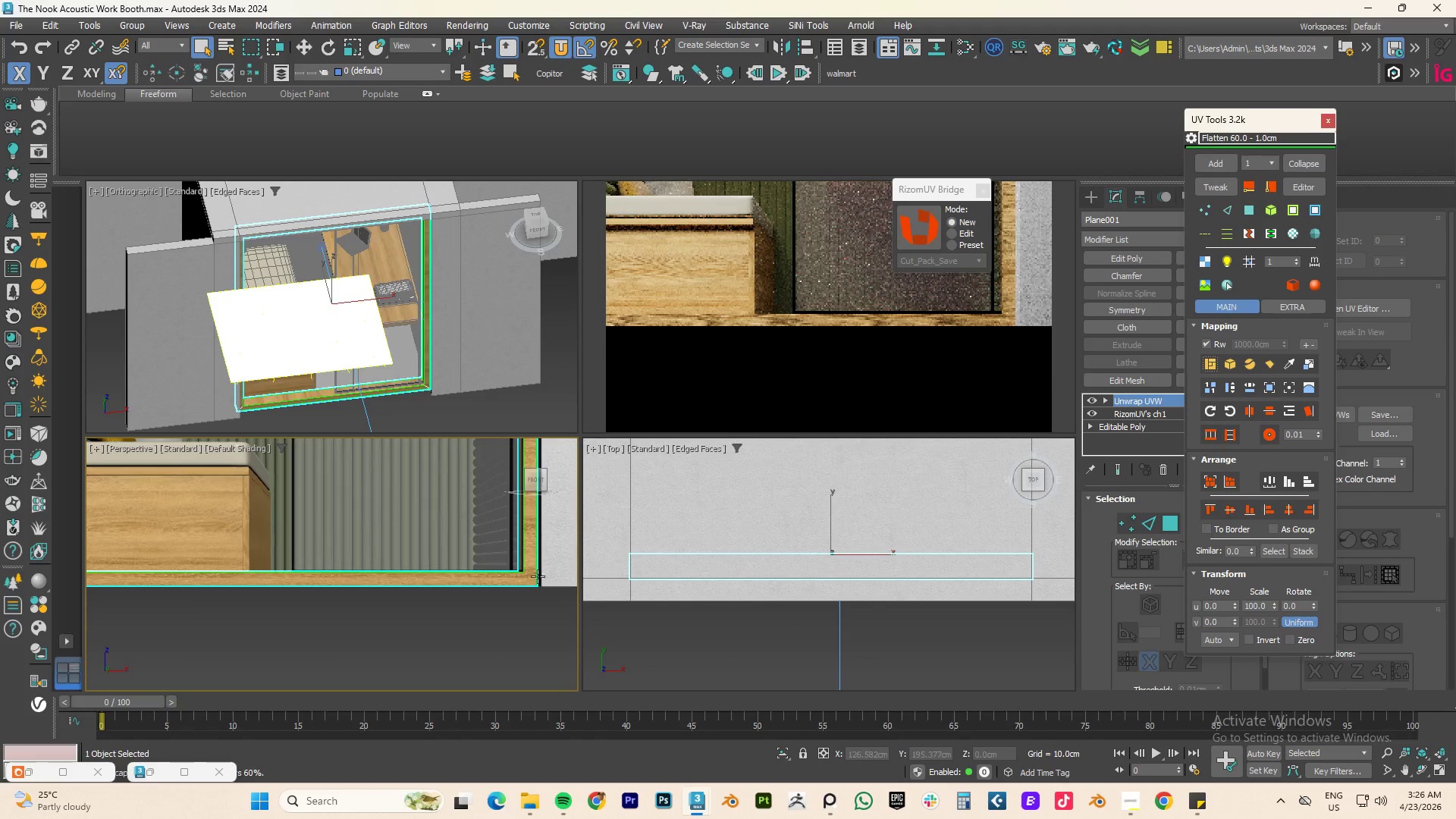 
scroll: coordinate [526, 576], scroll_direction: up, amount: 4.0
 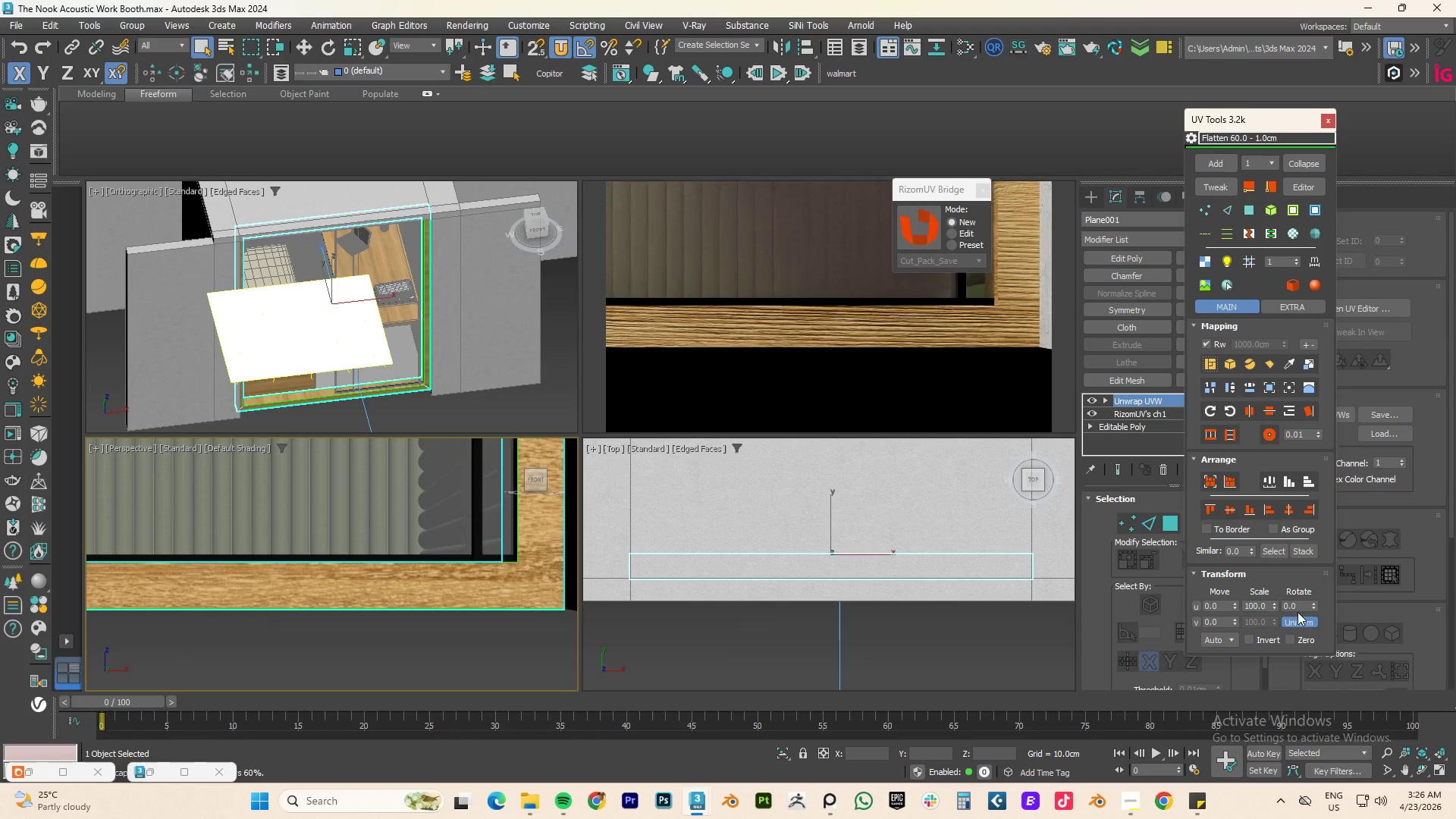 
double_click([1298, 606])
 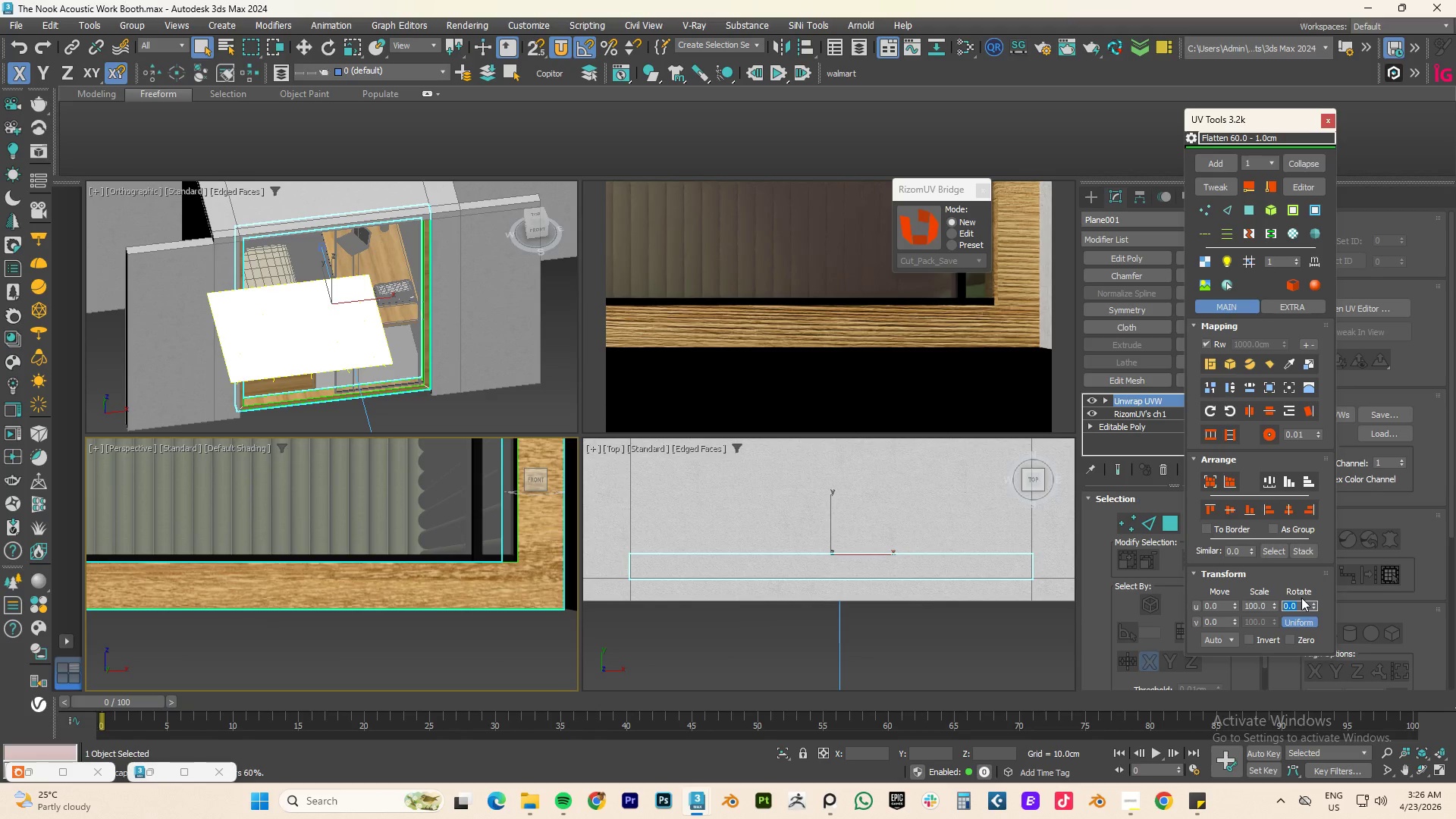 
key(Numpad9)
 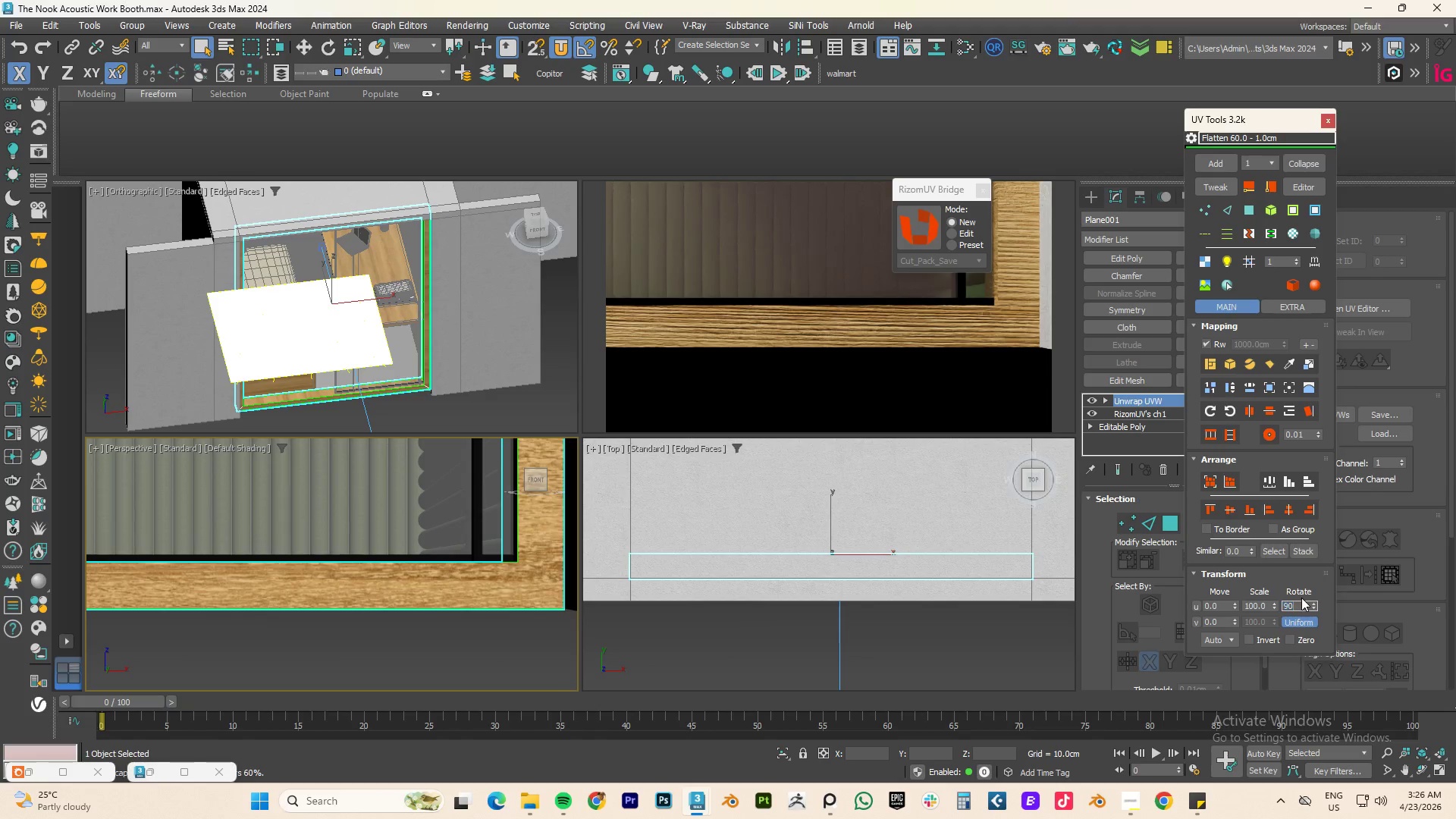 
key(Numpad0)
 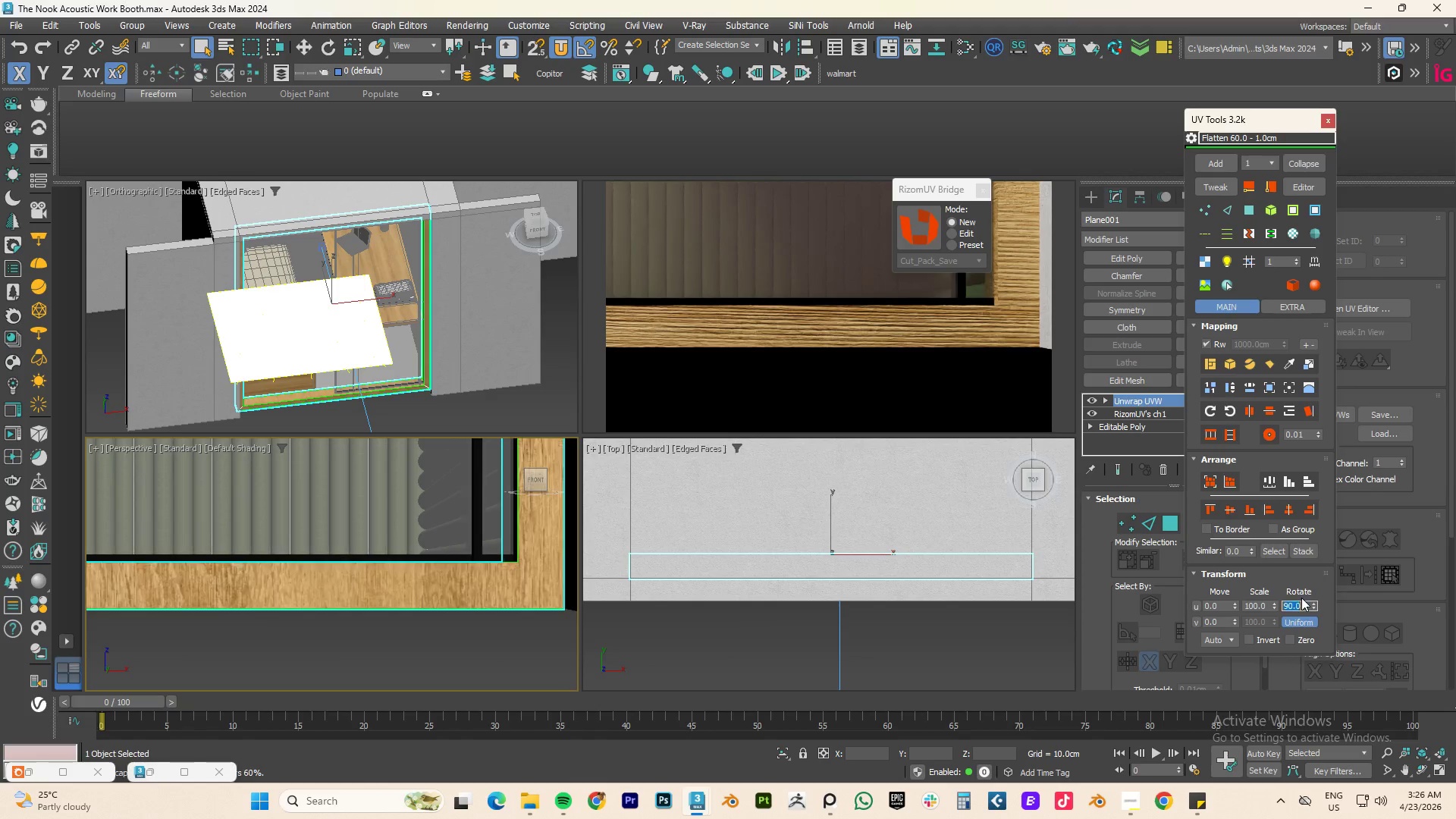 
key(NumpadEnter)
 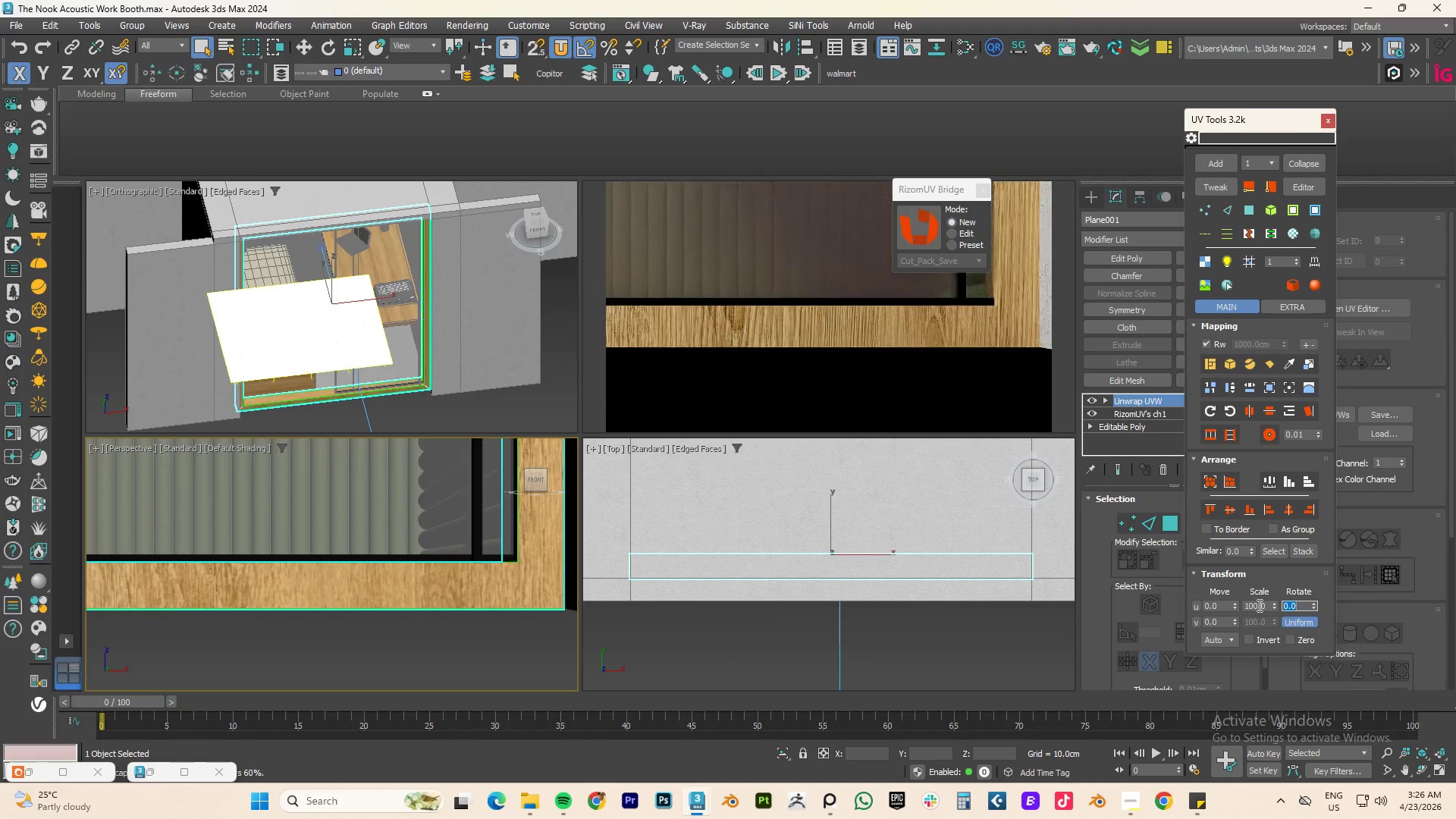 
scroll: coordinate [463, 569], scroll_direction: down, amount: 7.0
 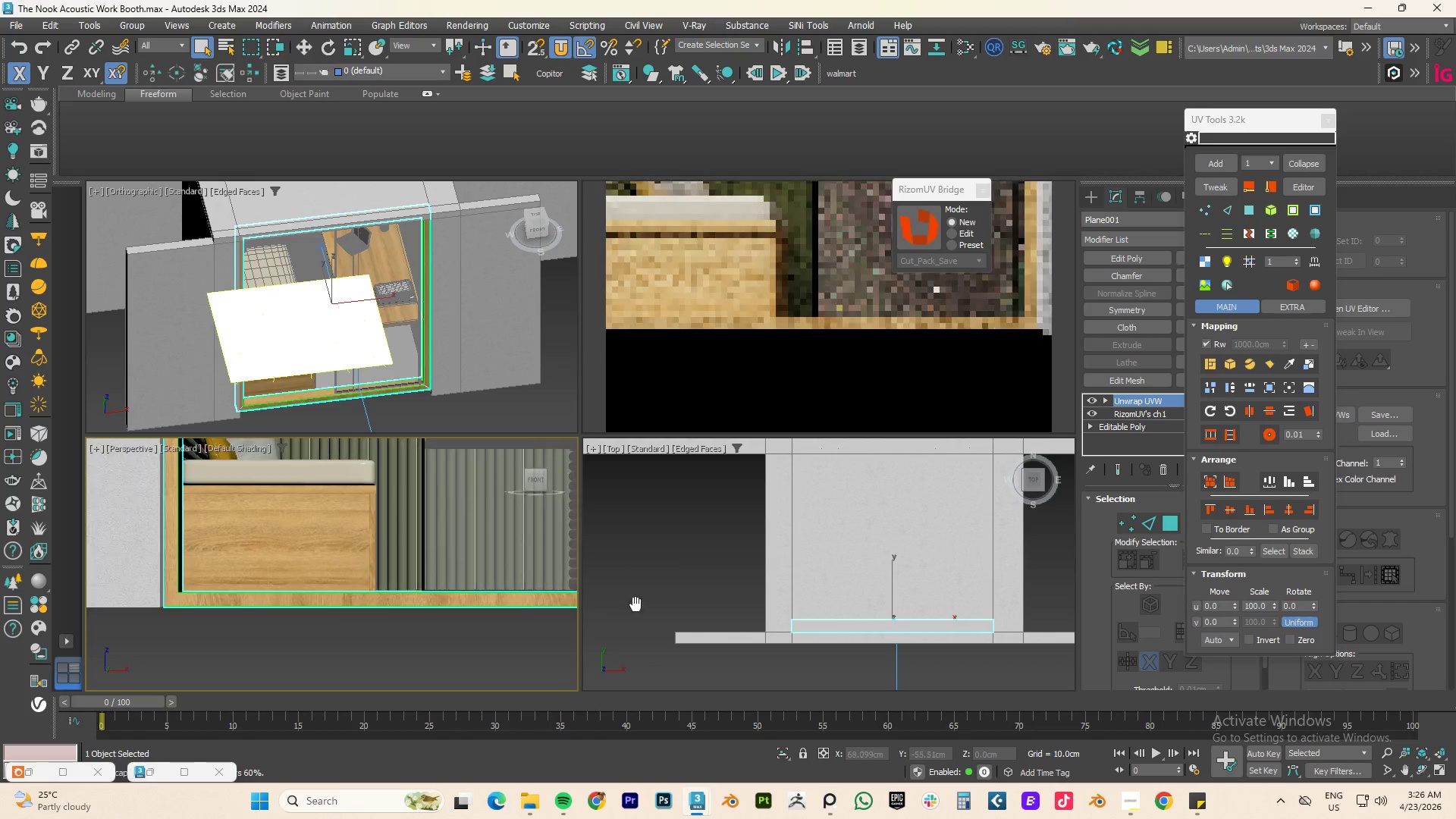 
scroll: coordinate [359, 592], scroll_direction: up, amount: 8.0
 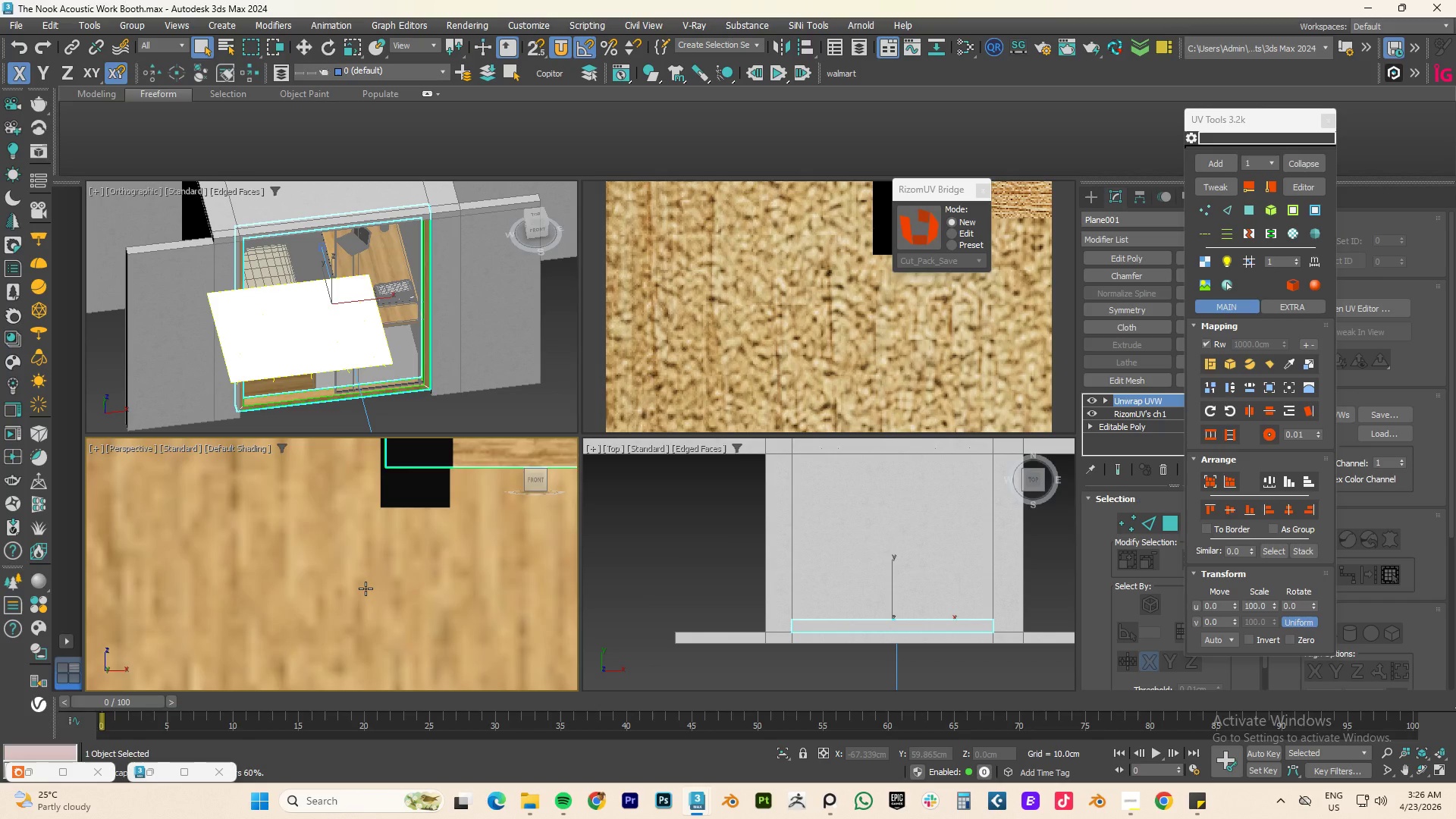 
scroll: coordinate [366, 588], scroll_direction: down, amount: 5.0
 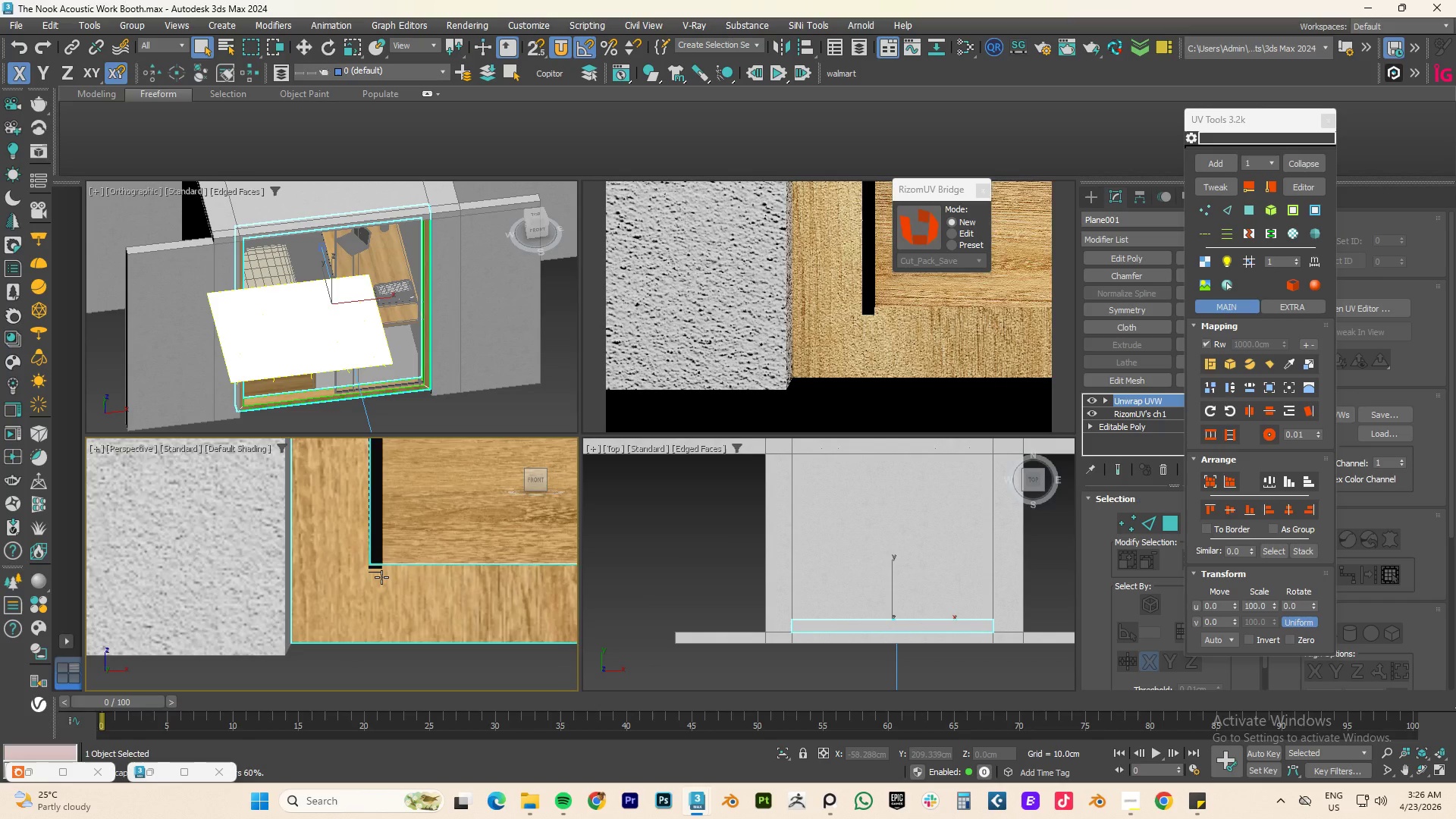 
hold_key(key=AltLeft, duration=0.78)
 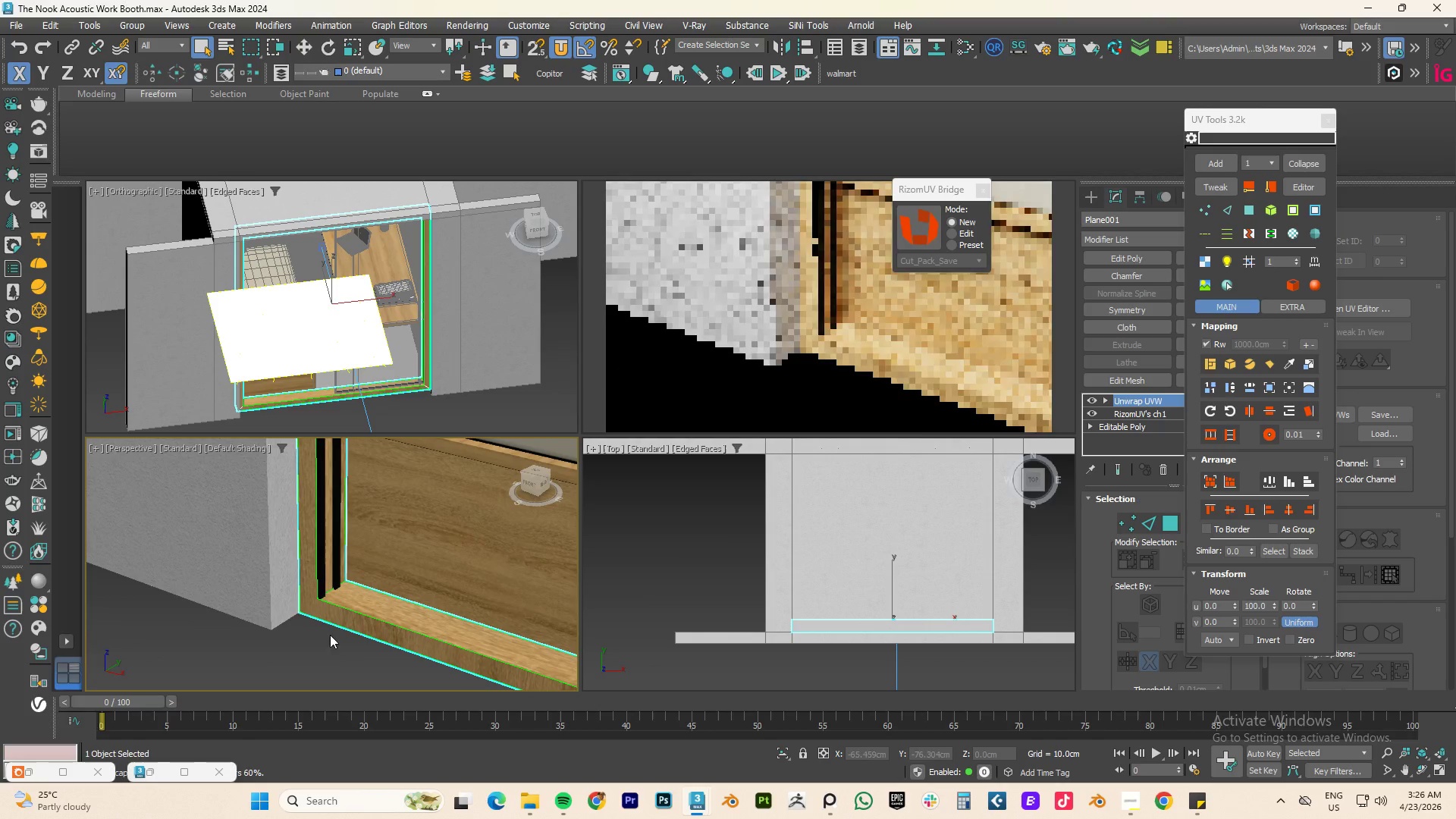 
scroll: coordinate [381, 577], scroll_direction: down, amount: 2.0
 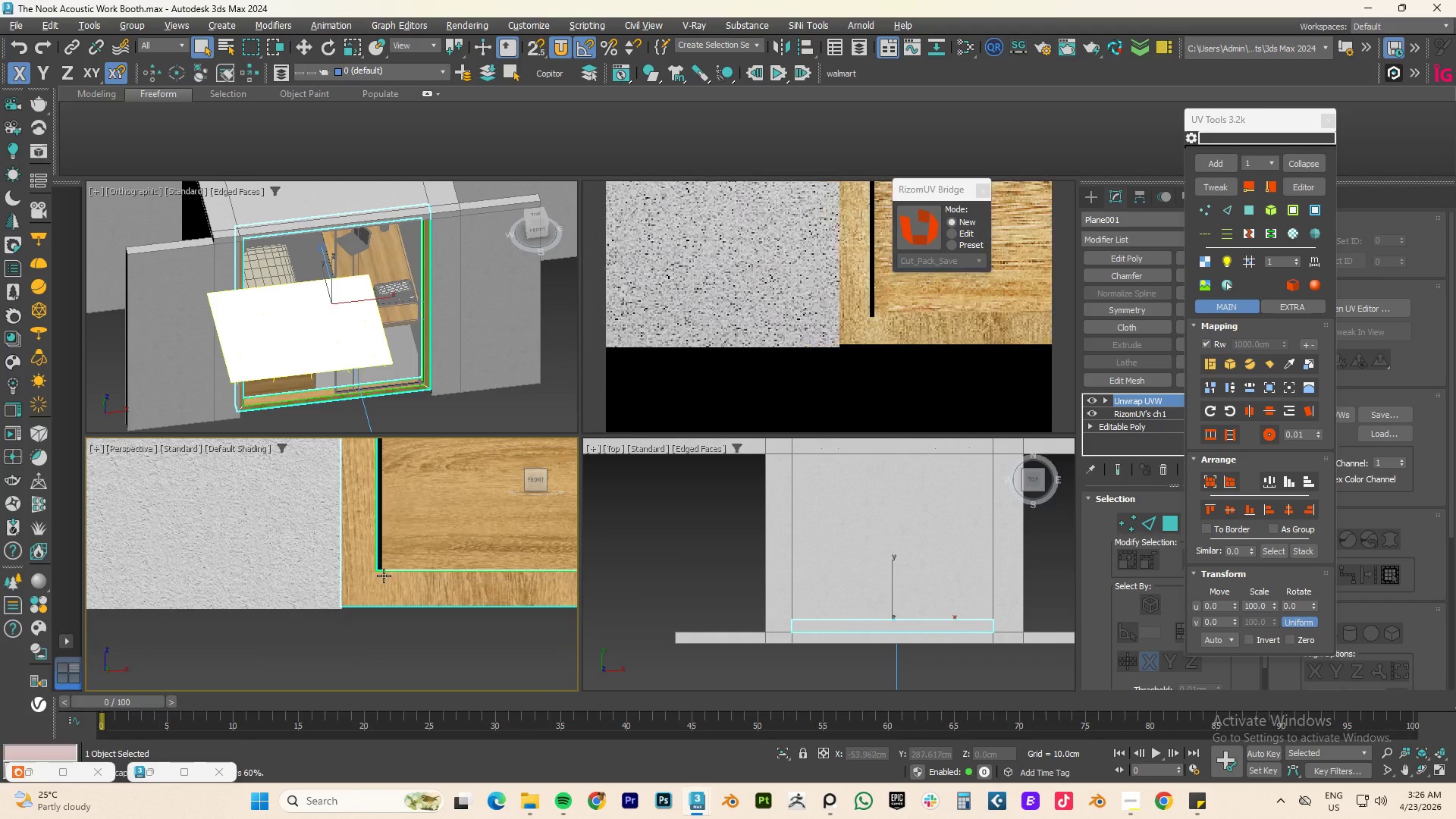 
scroll: coordinate [327, 604], scroll_direction: up, amount: 4.0
 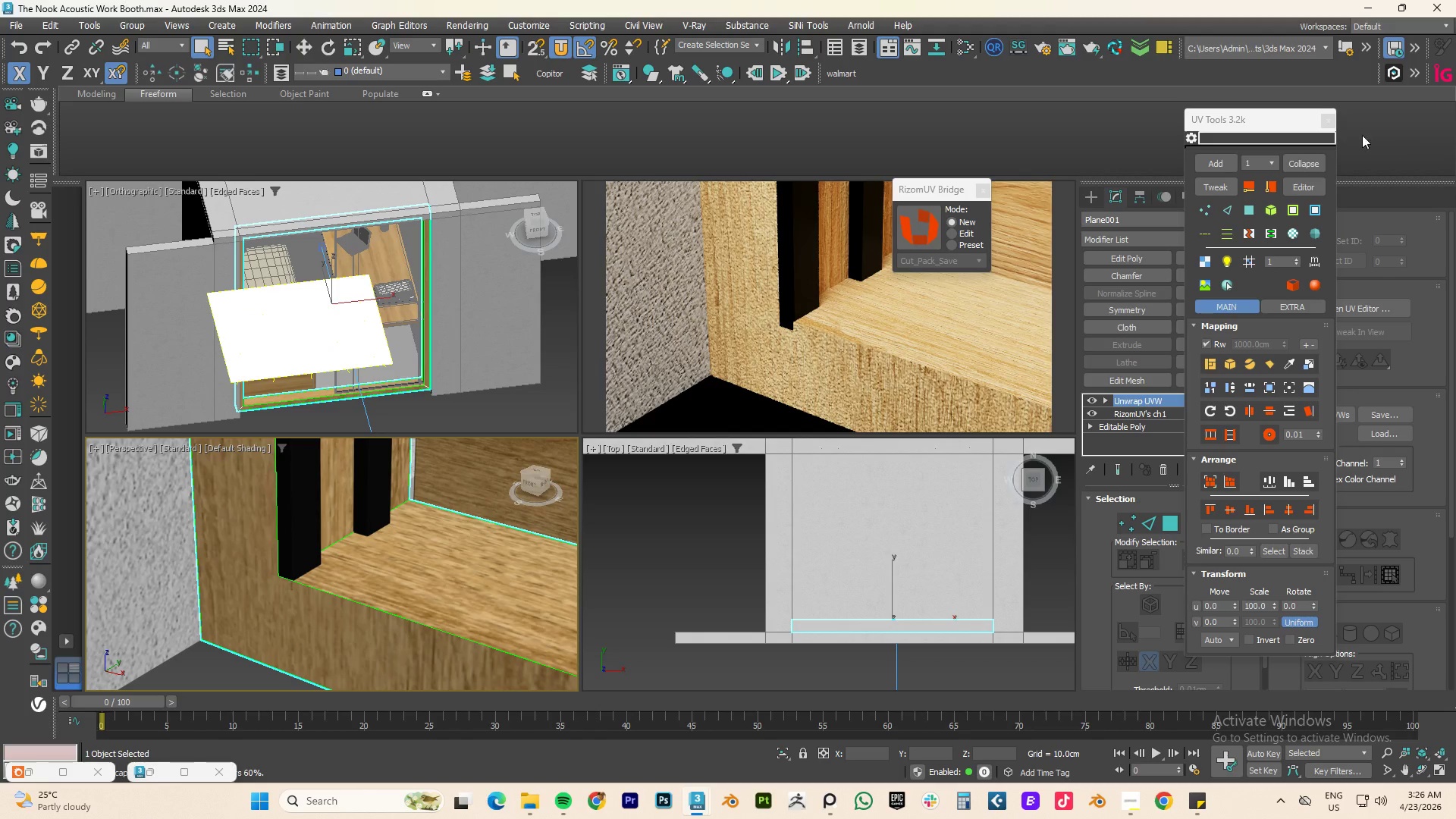 
left_click([1324, 128])
 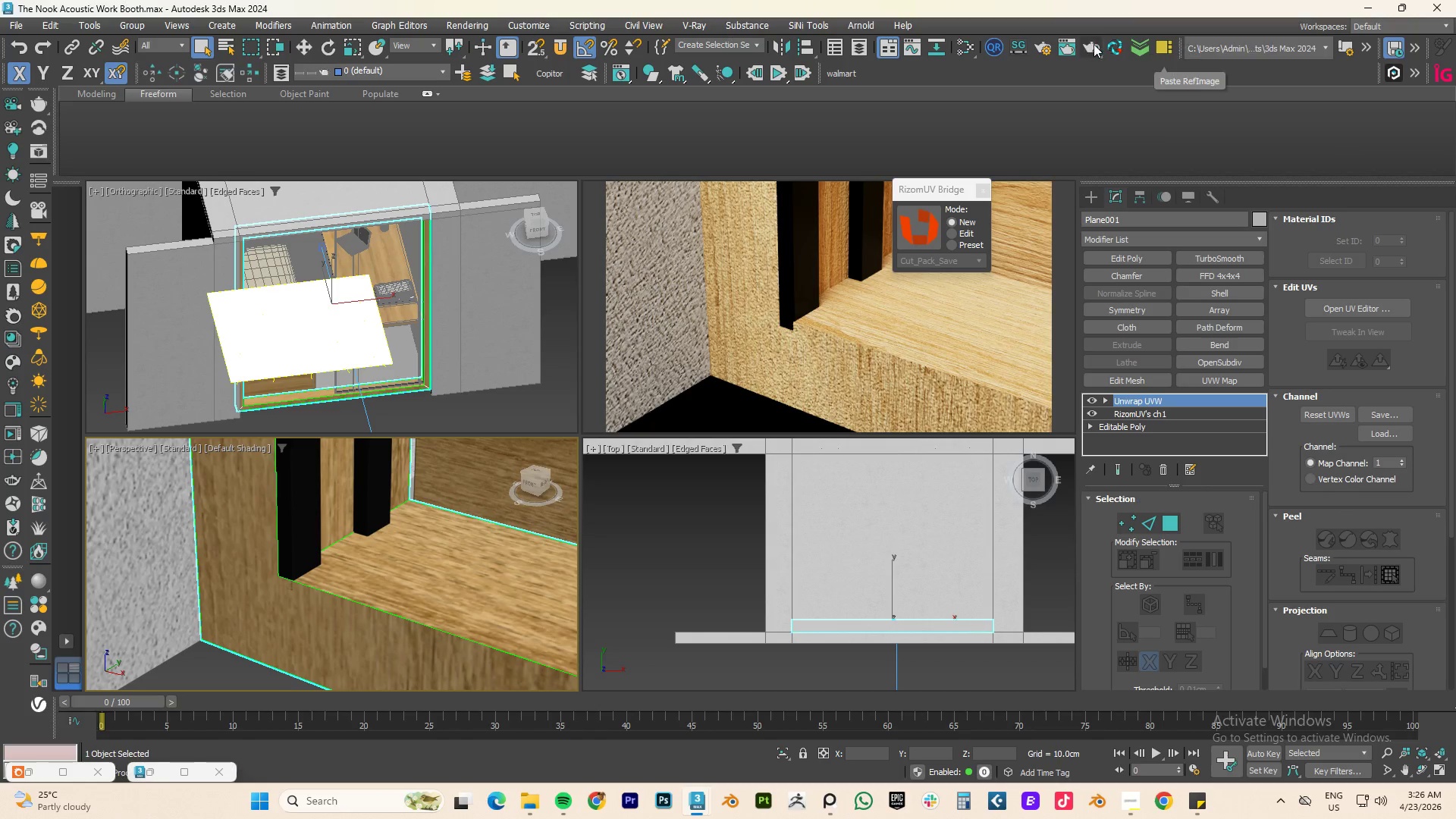 
left_click([1116, 49])
 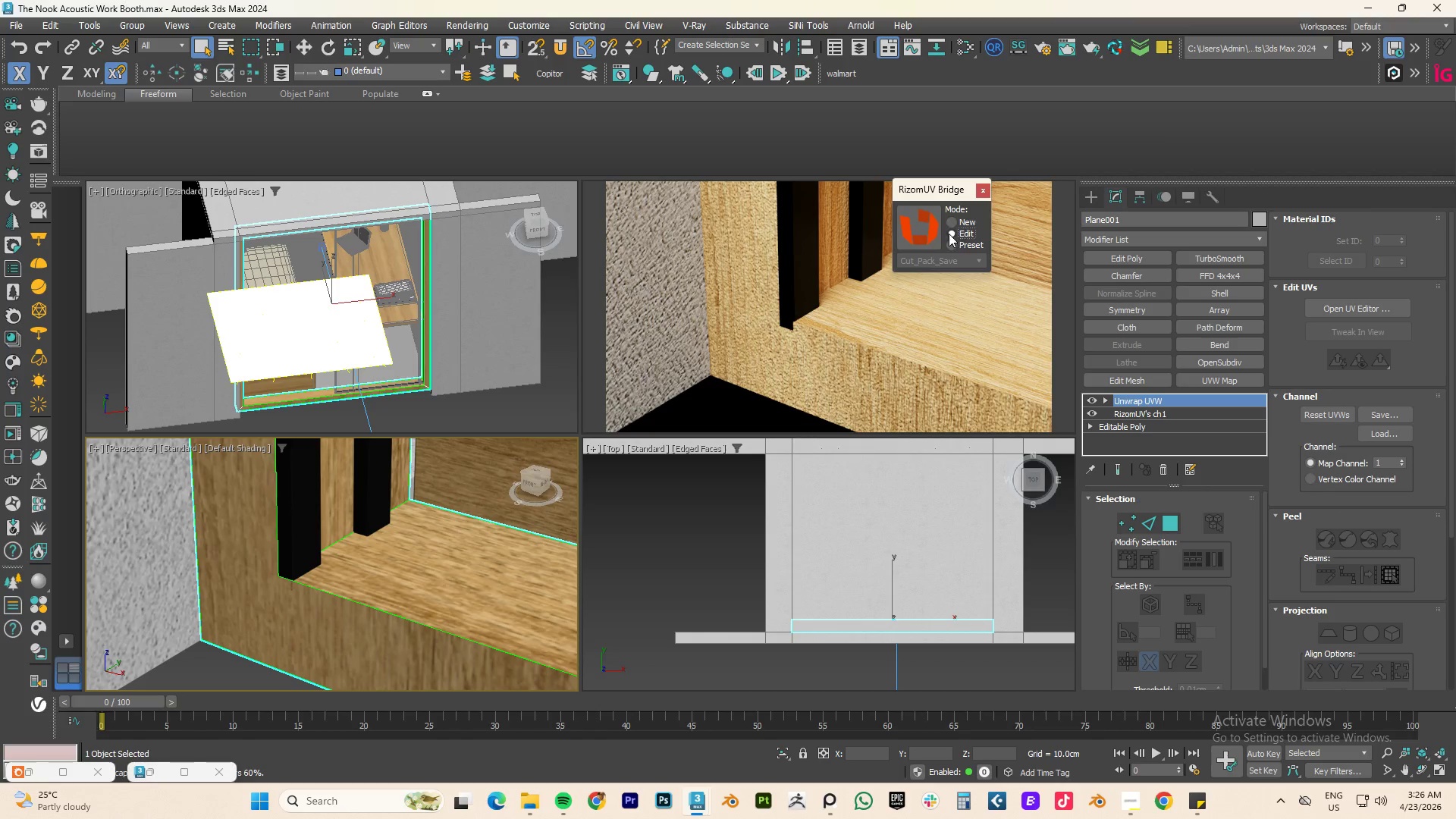 
left_click([918, 236])
 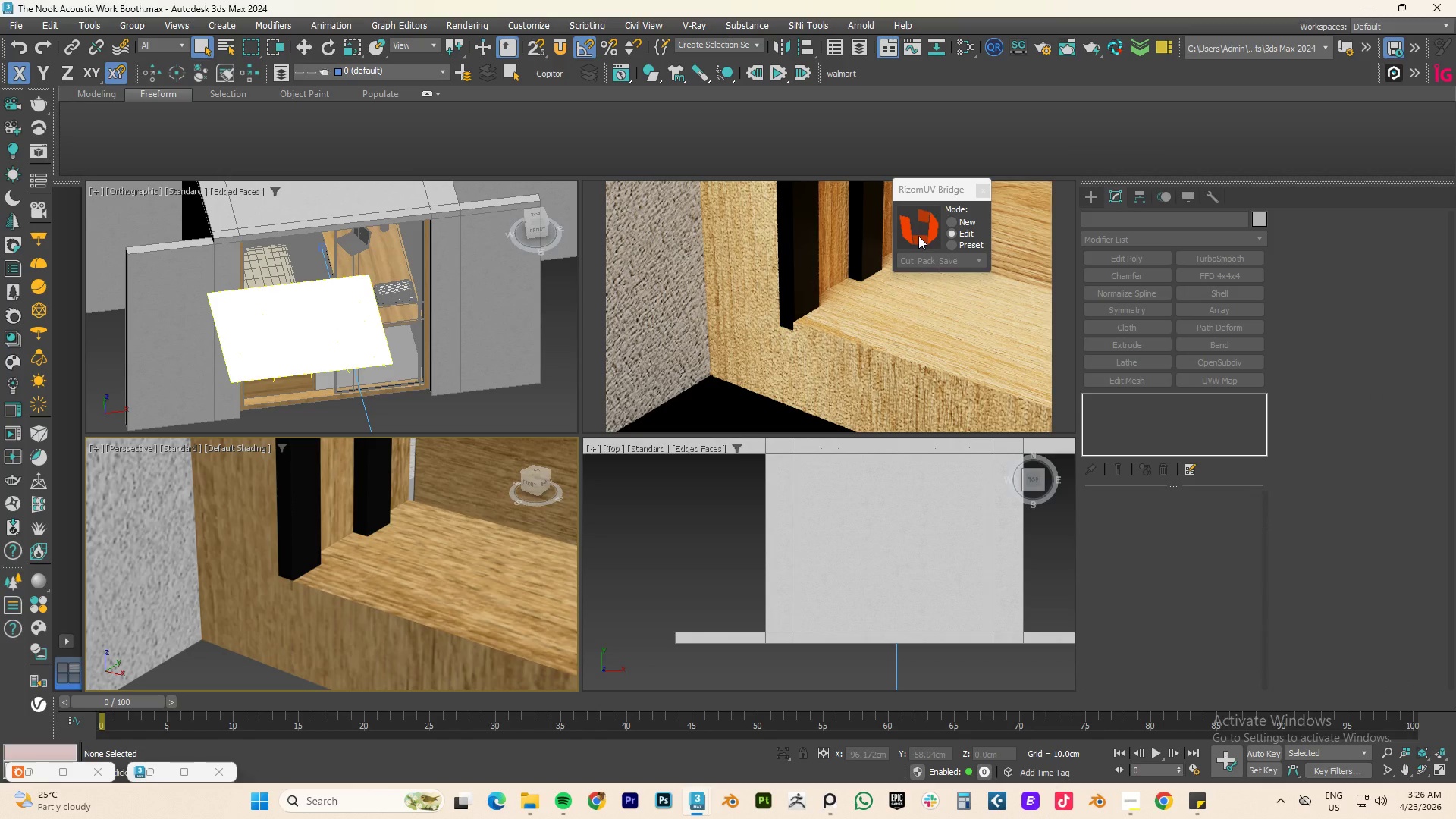 
wait(5.94)
 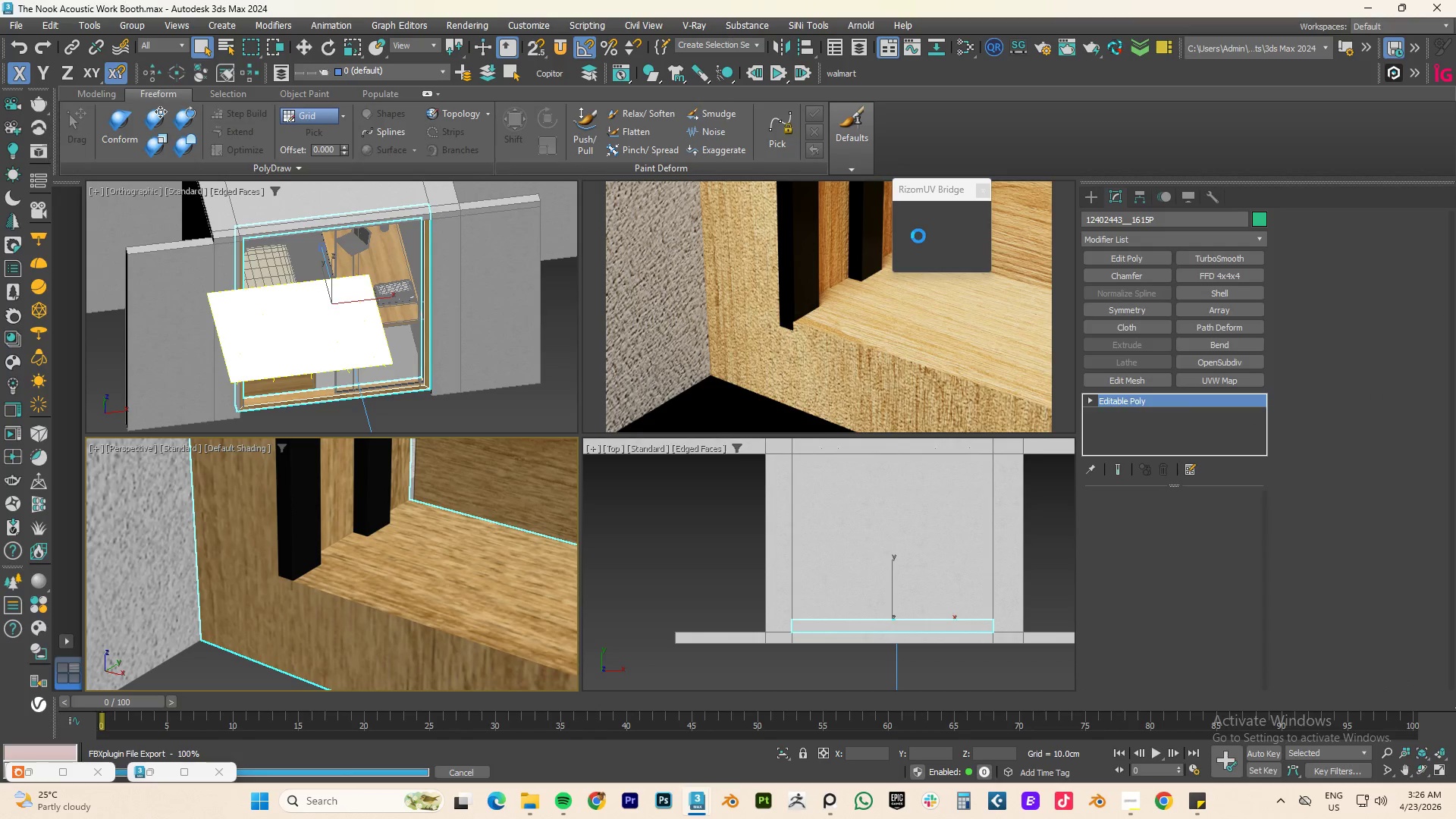 
left_click([934, 228])
 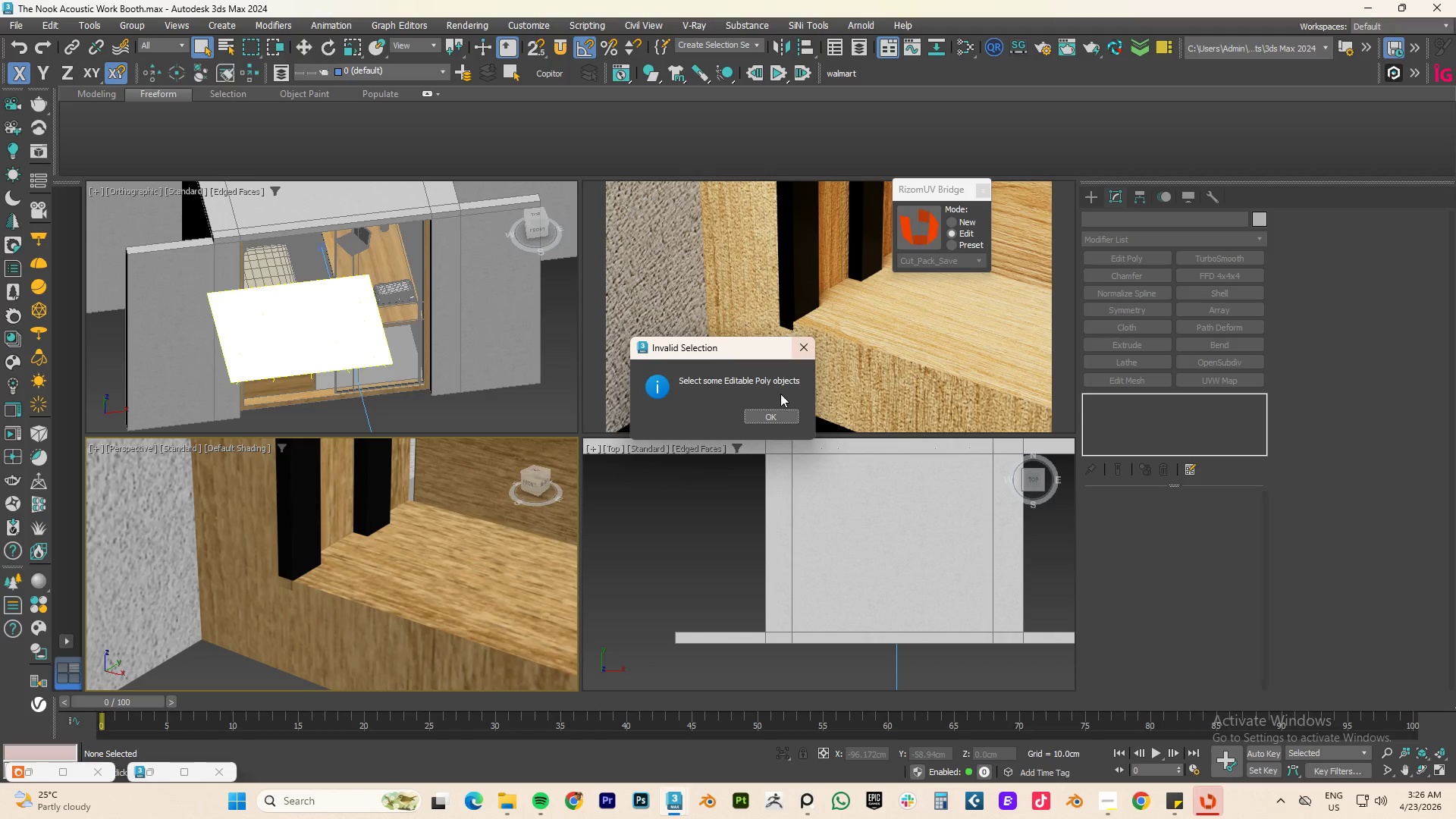 
left_click([780, 416])
 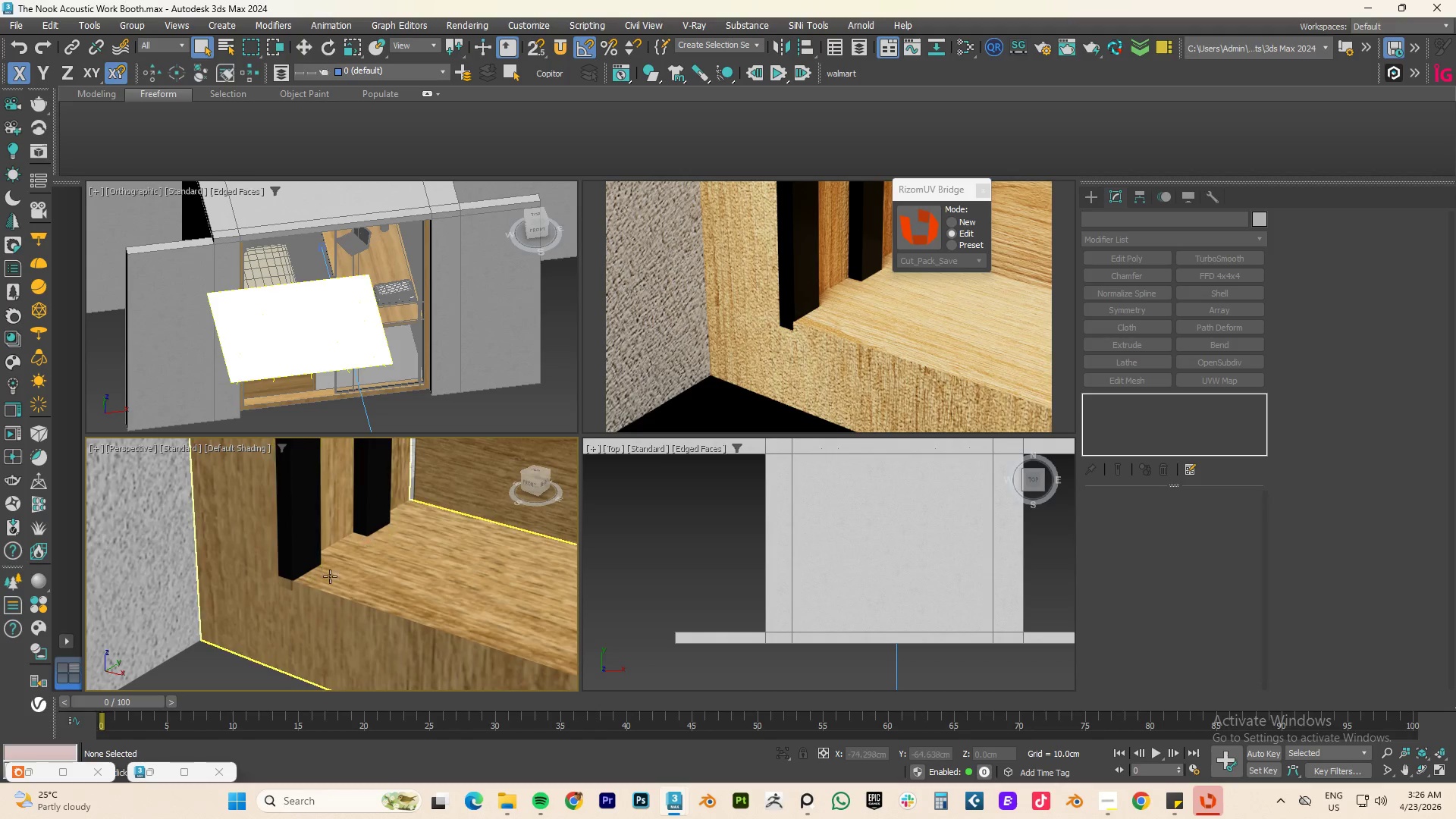 
left_click([314, 600])
 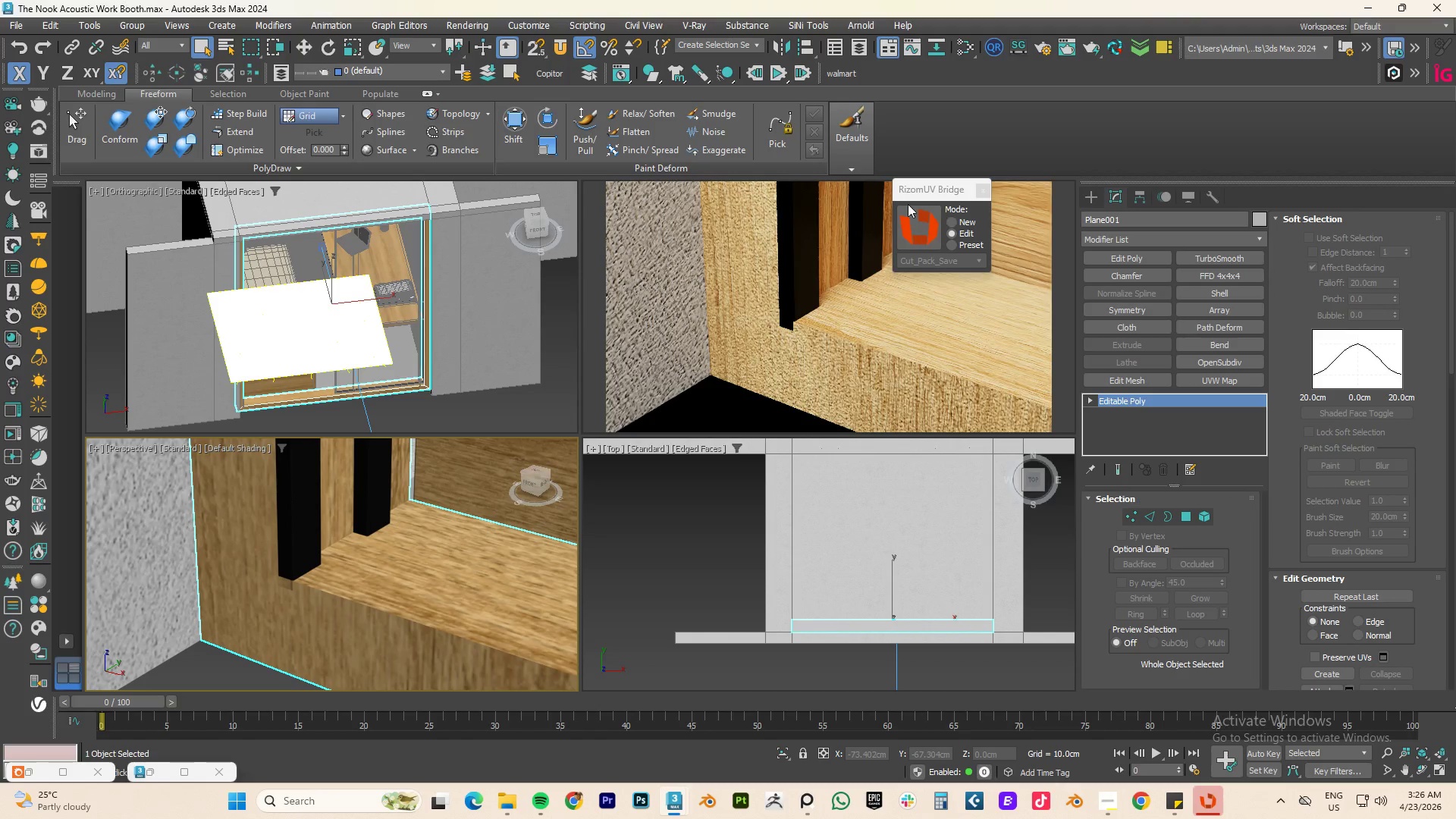 
left_click([923, 233])
 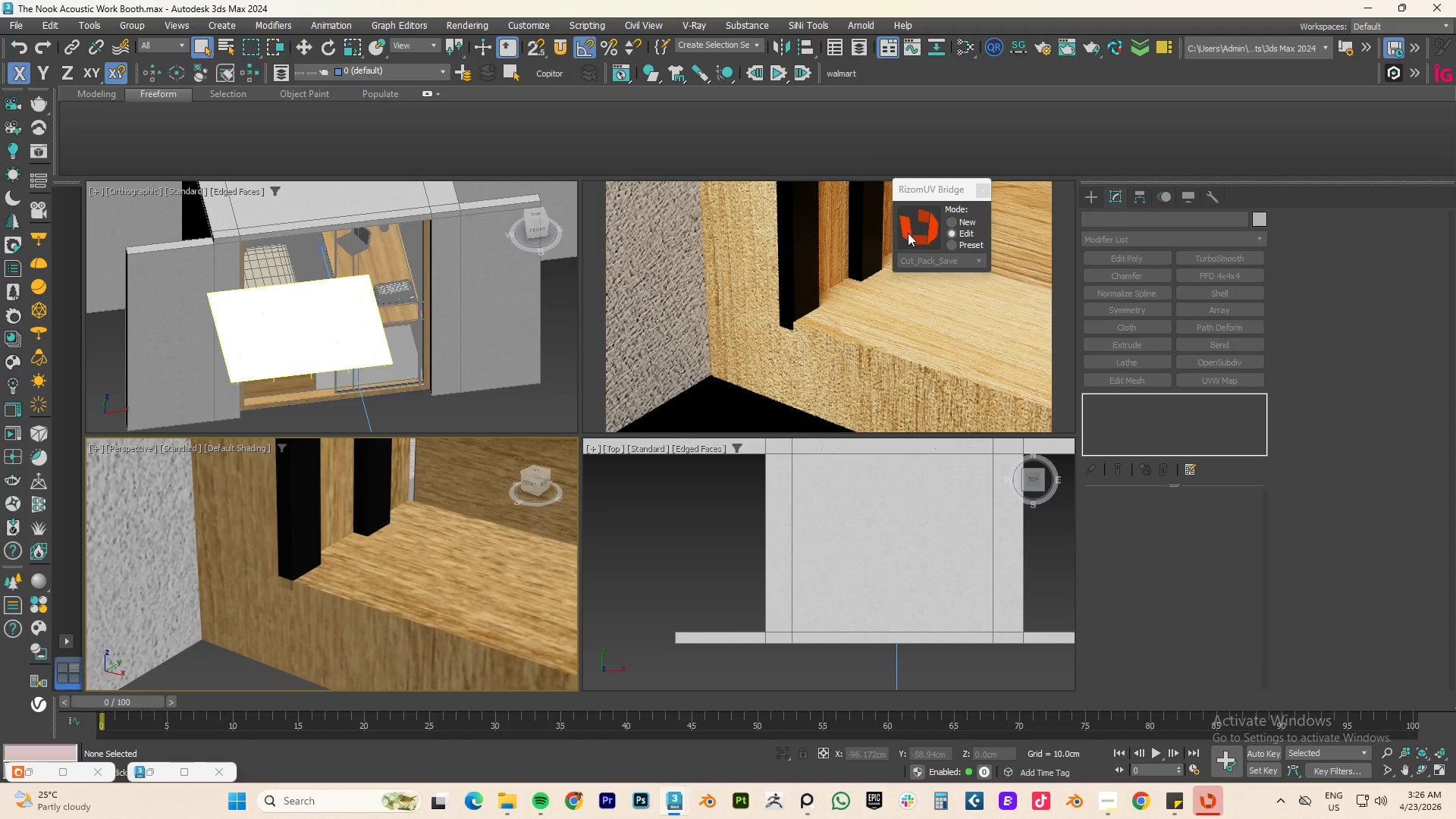 
wait(6.2)
 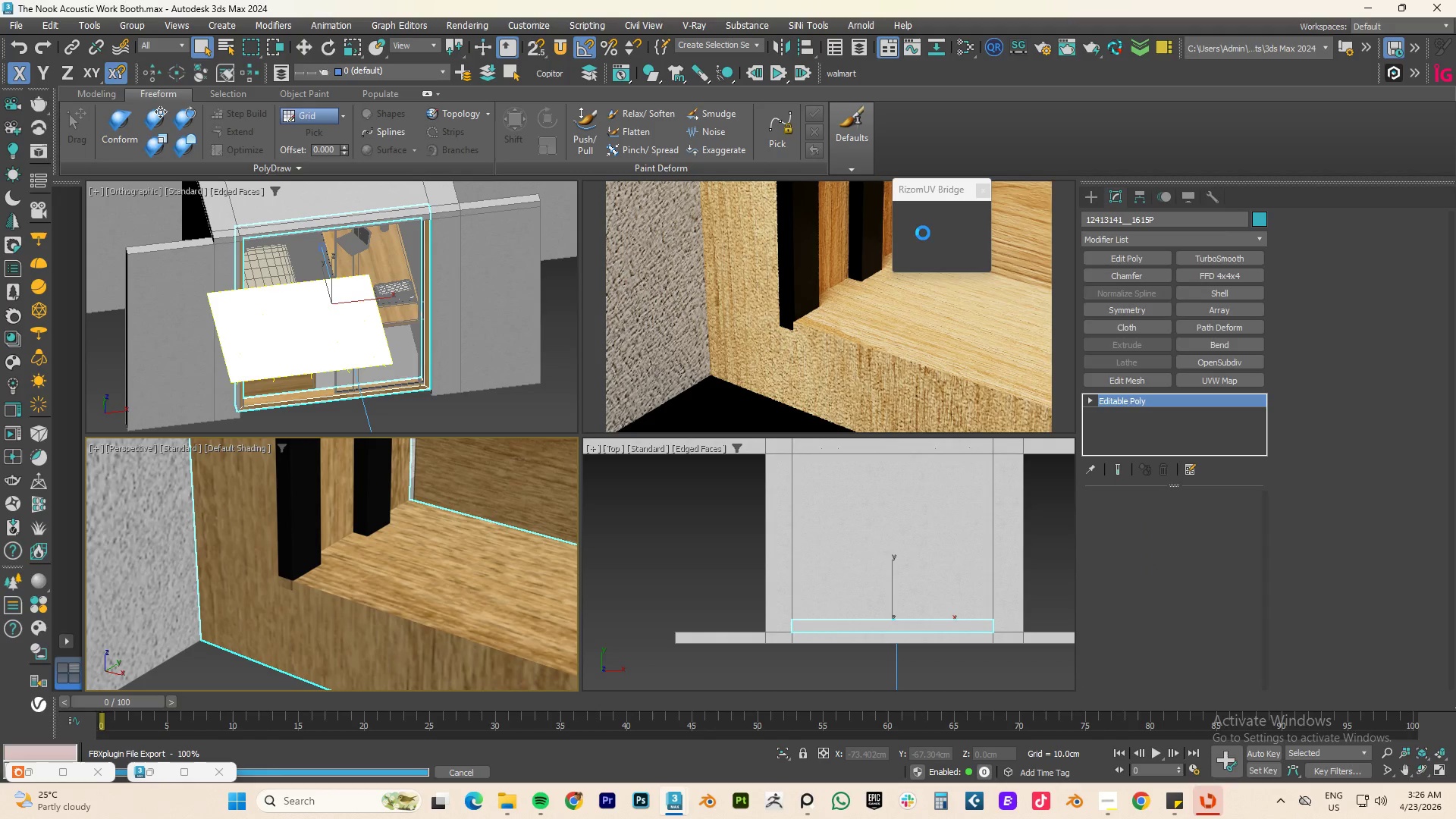 
key(Control+ControlLeft)
 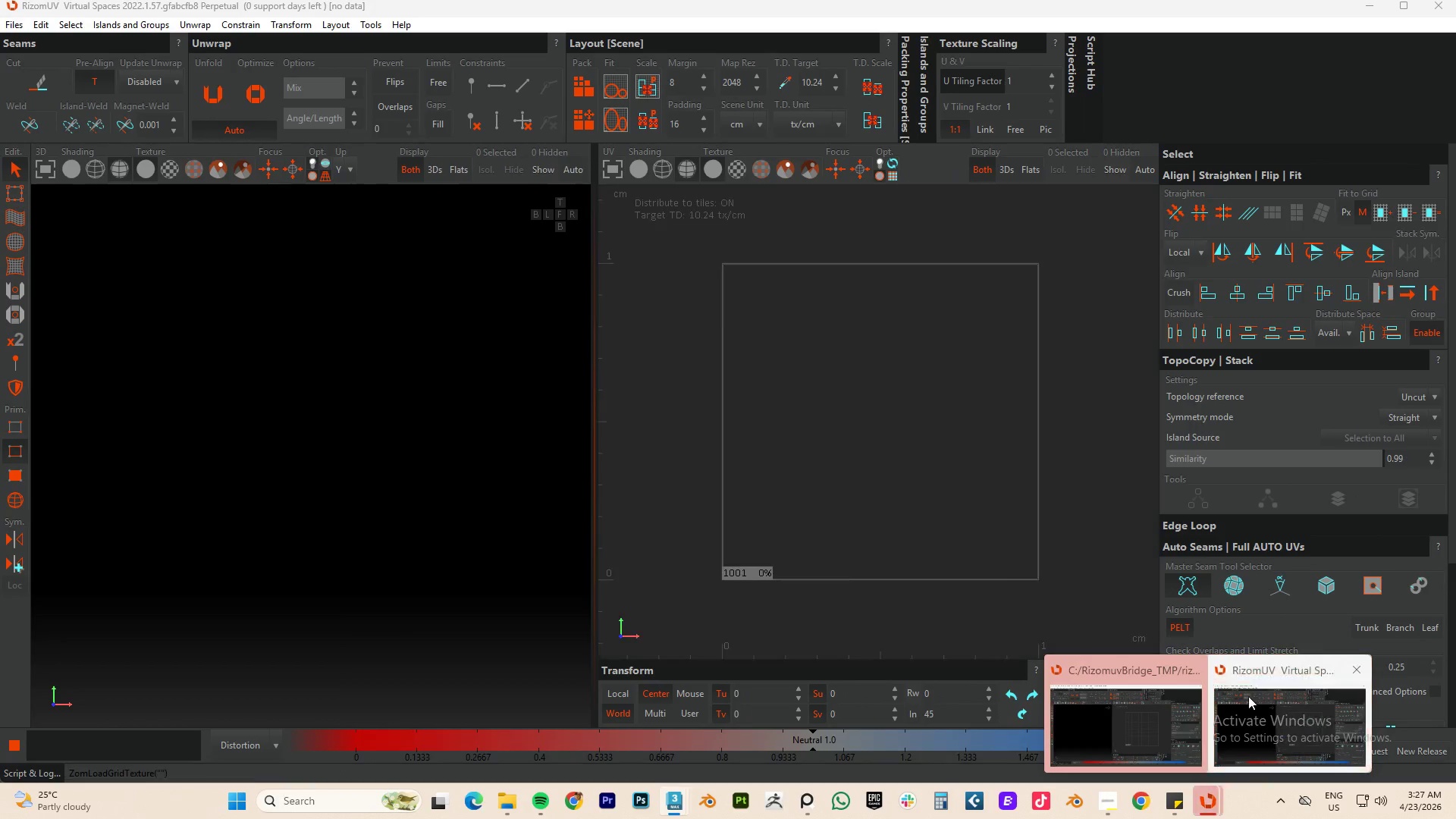 
left_click([1361, 670])
 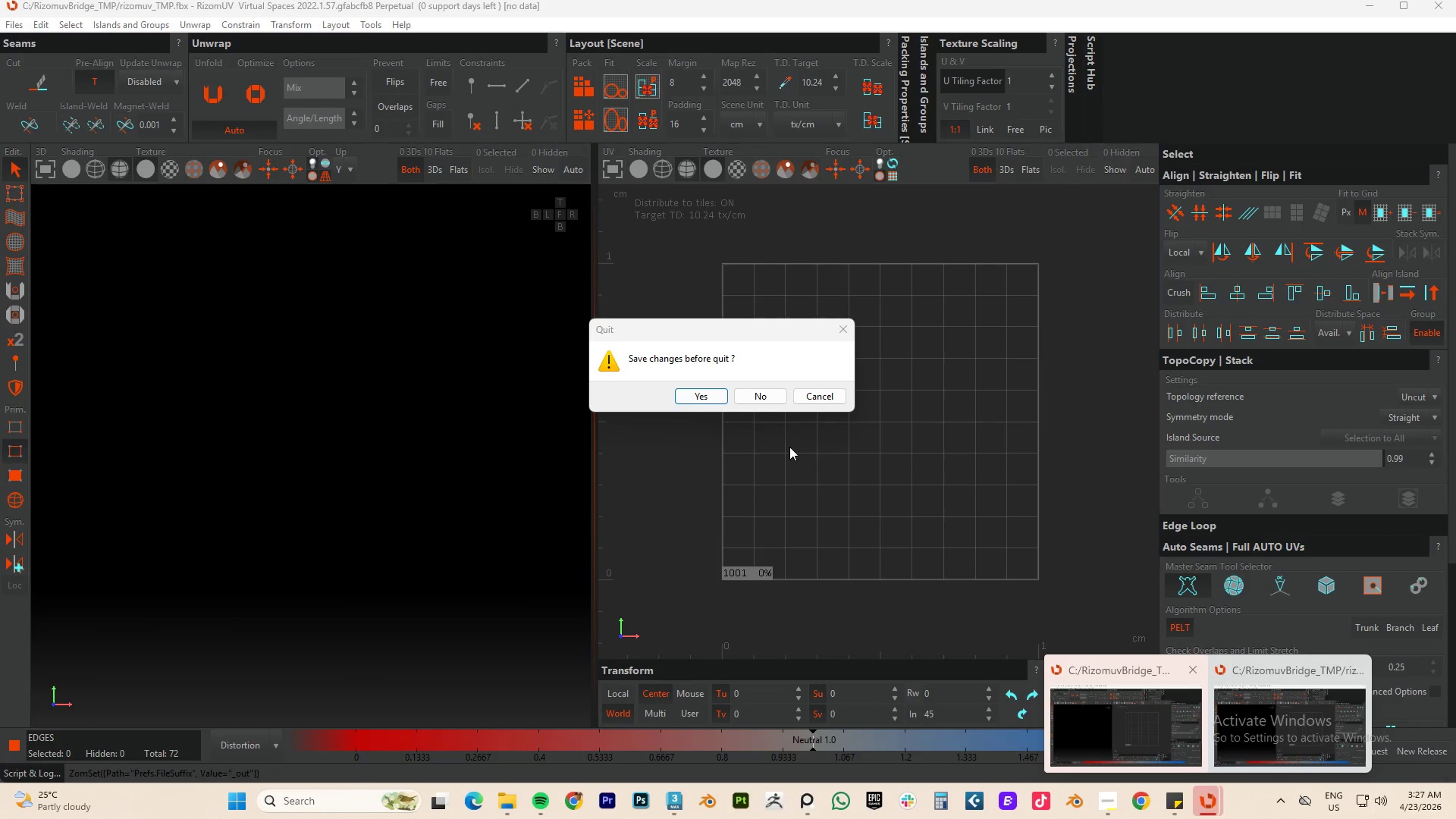 
left_click([762, 400])
 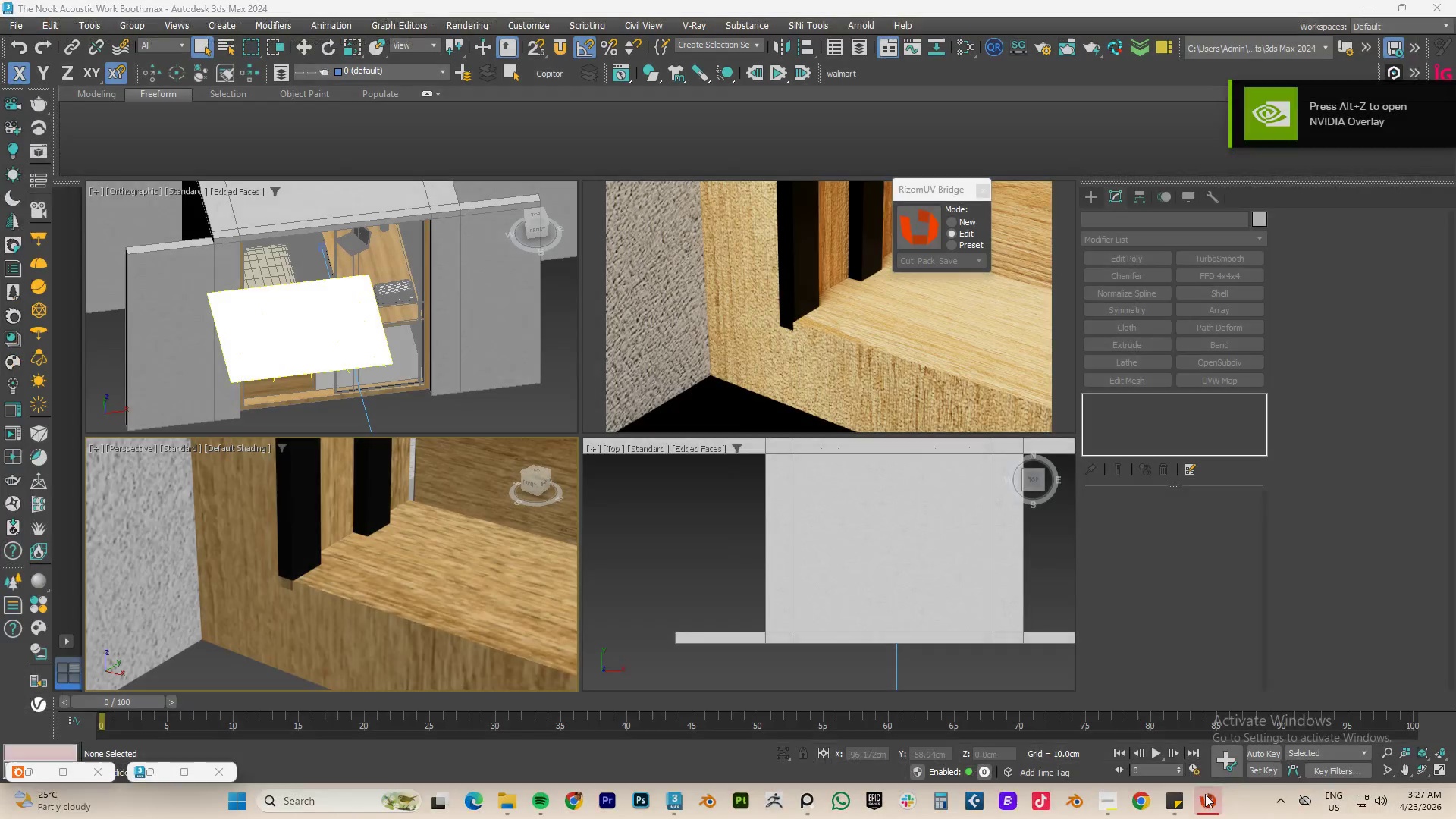 
left_click([1210, 802])
 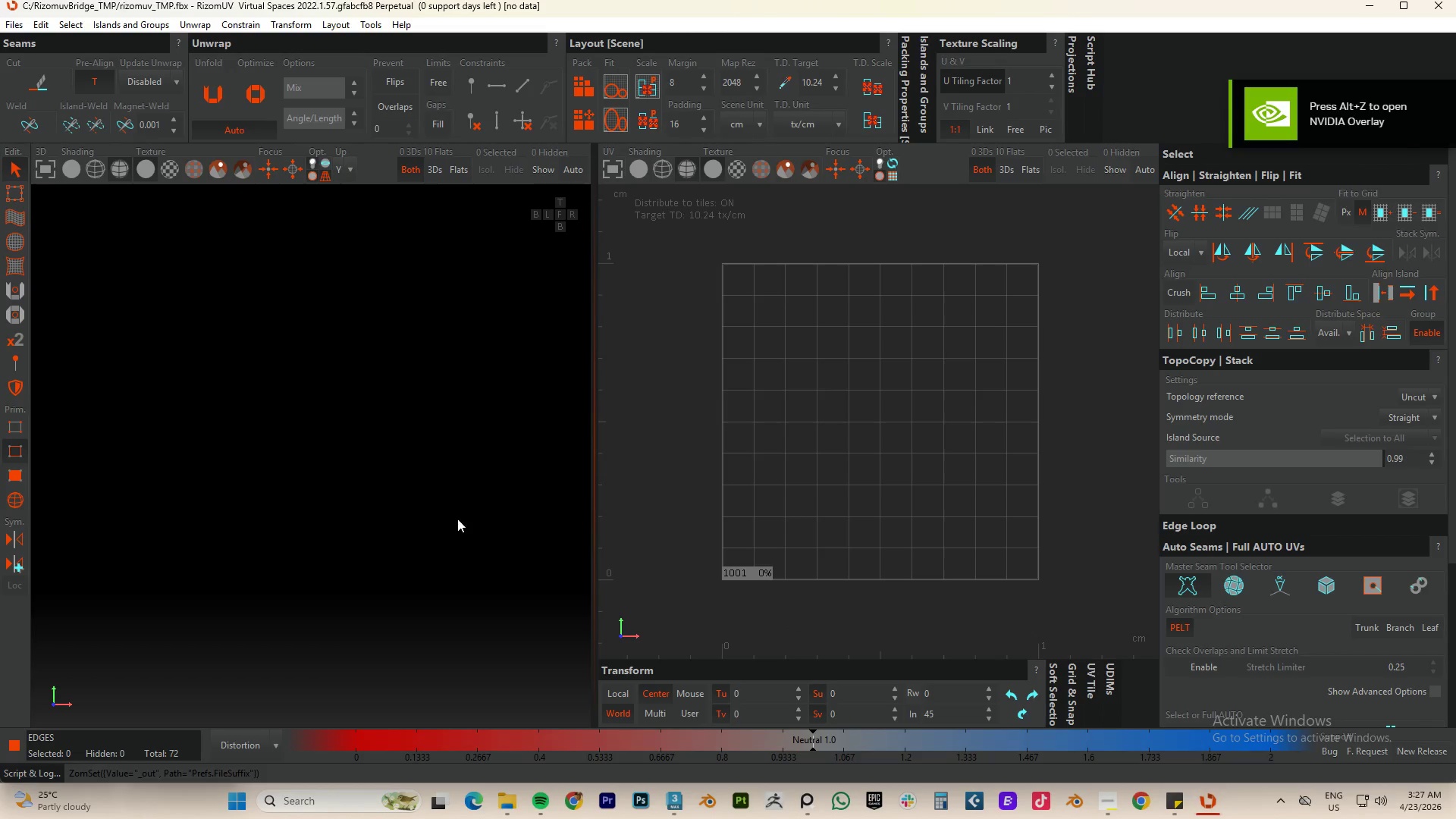 
scroll: coordinate [183, 534], scroll_direction: down, amount: 27.0
 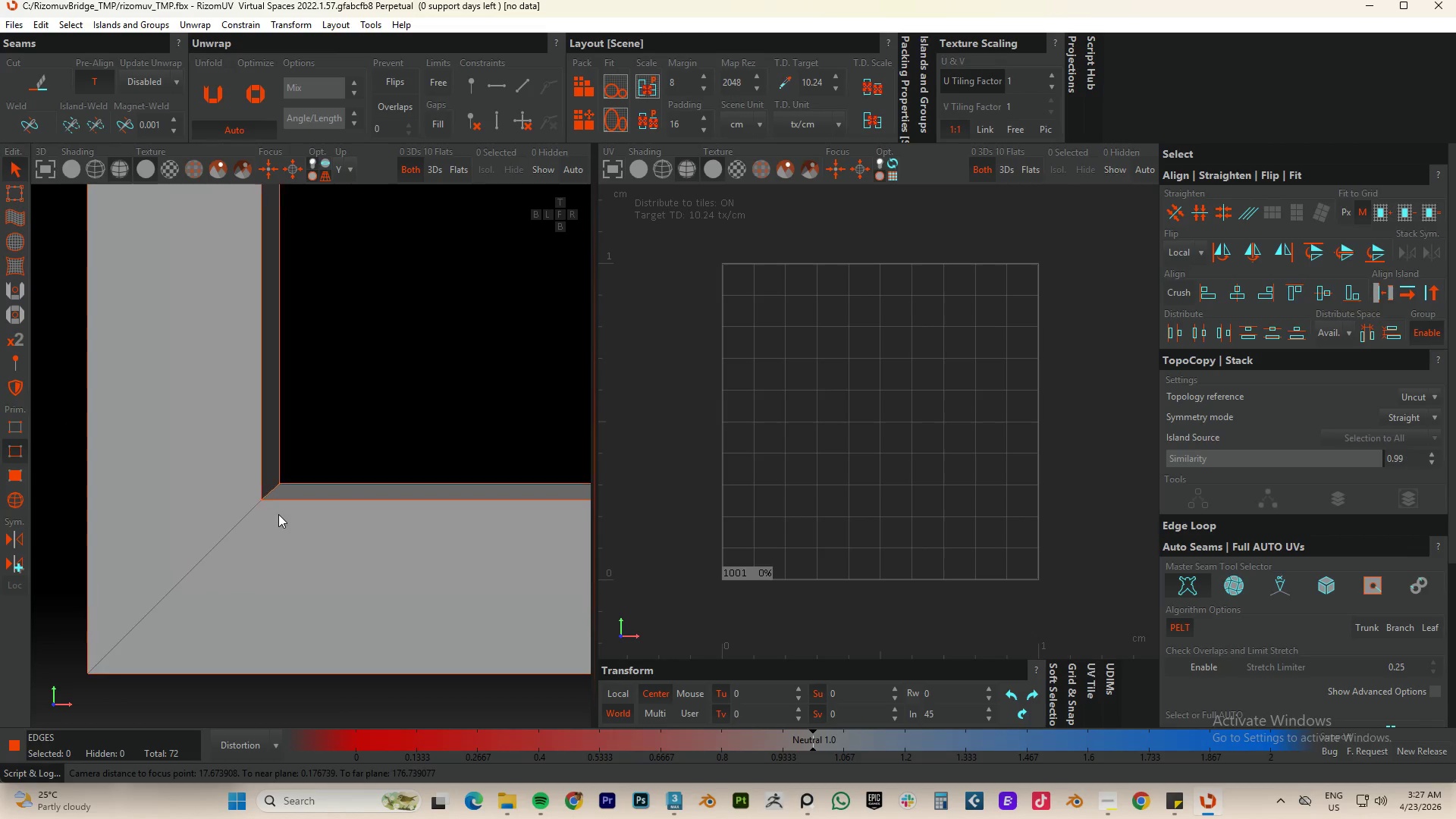 
key(F2)
 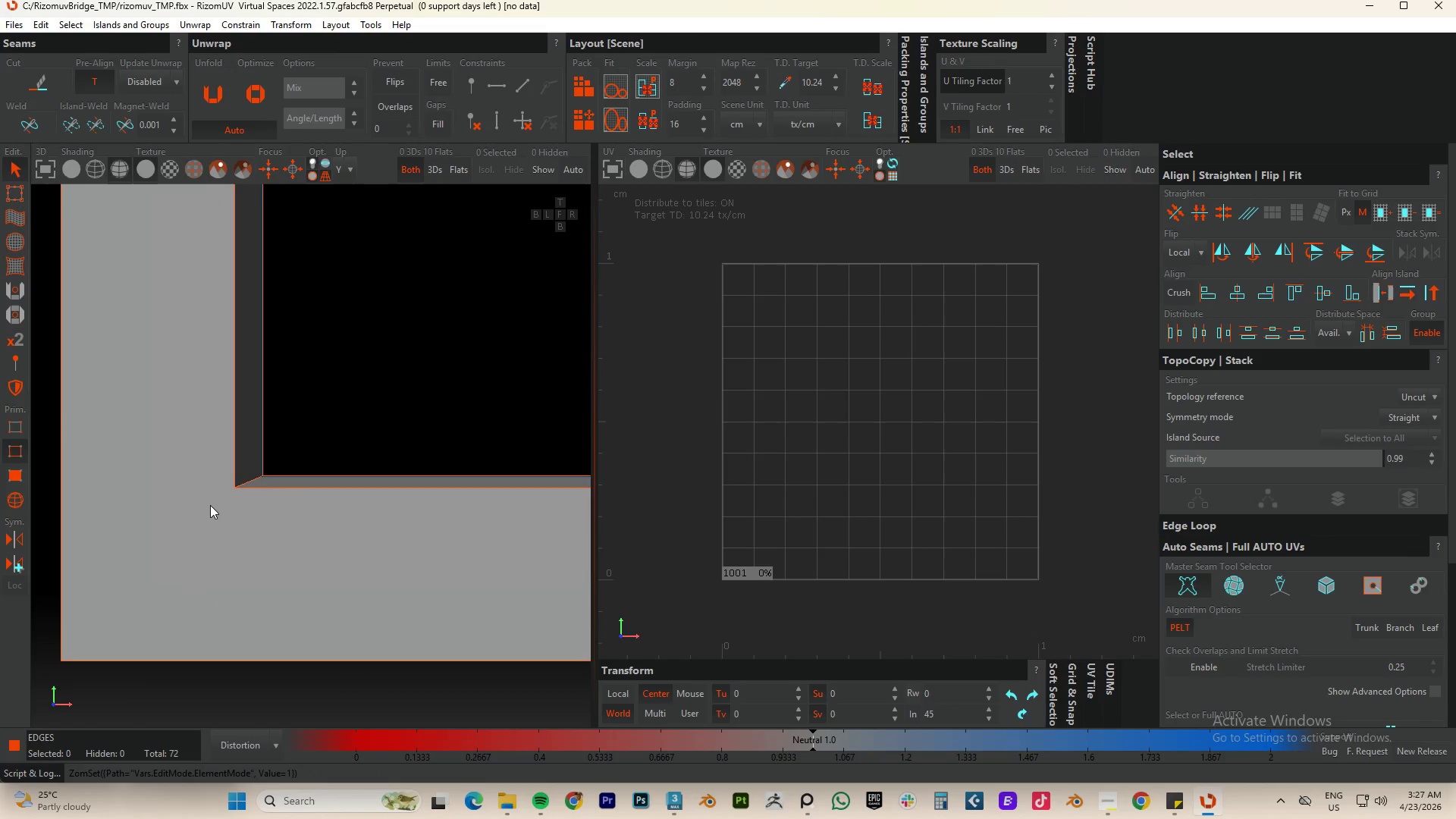 
double_click([210, 505])
 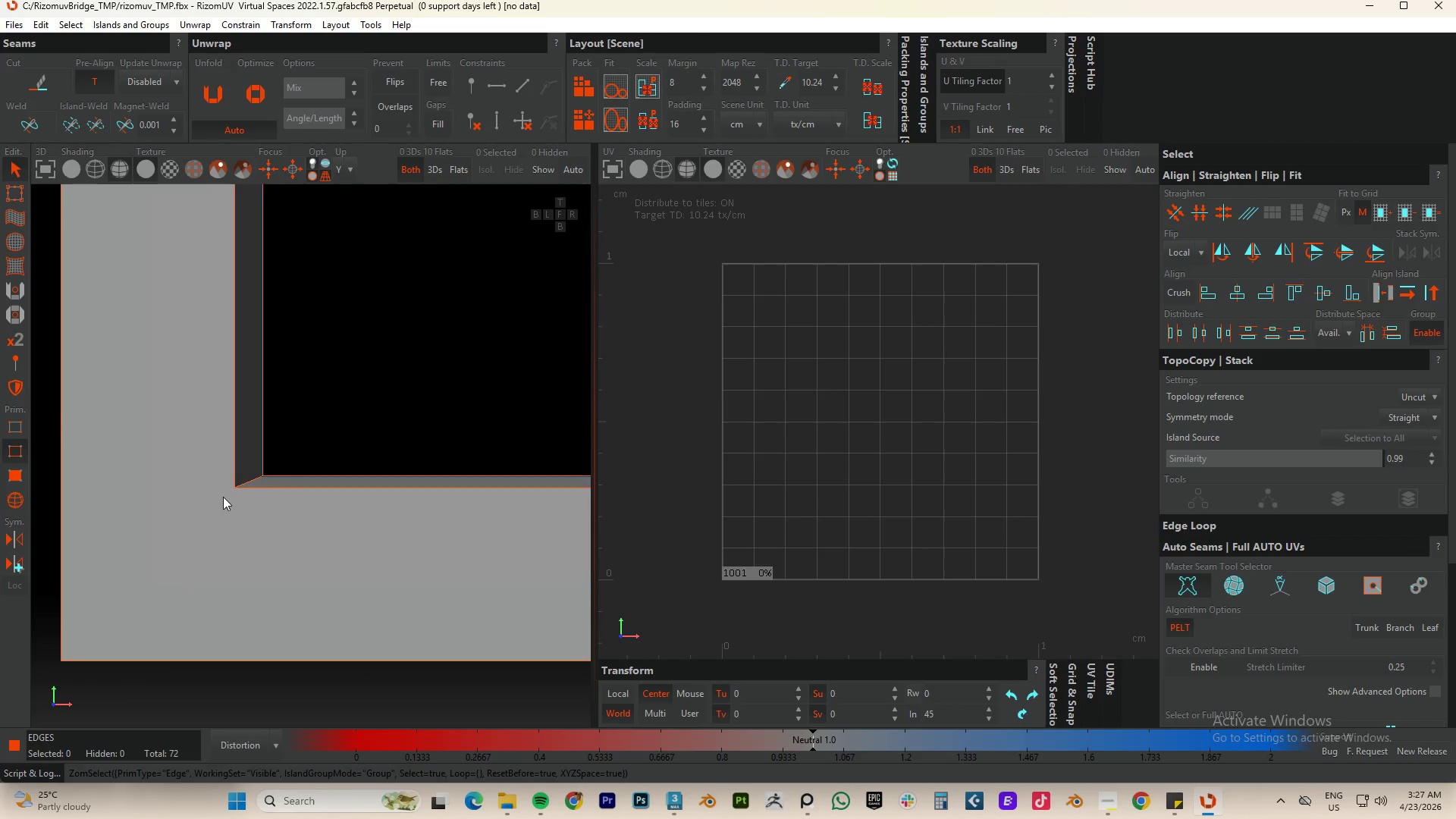 
hold_key(key=AltLeft, duration=0.41)
 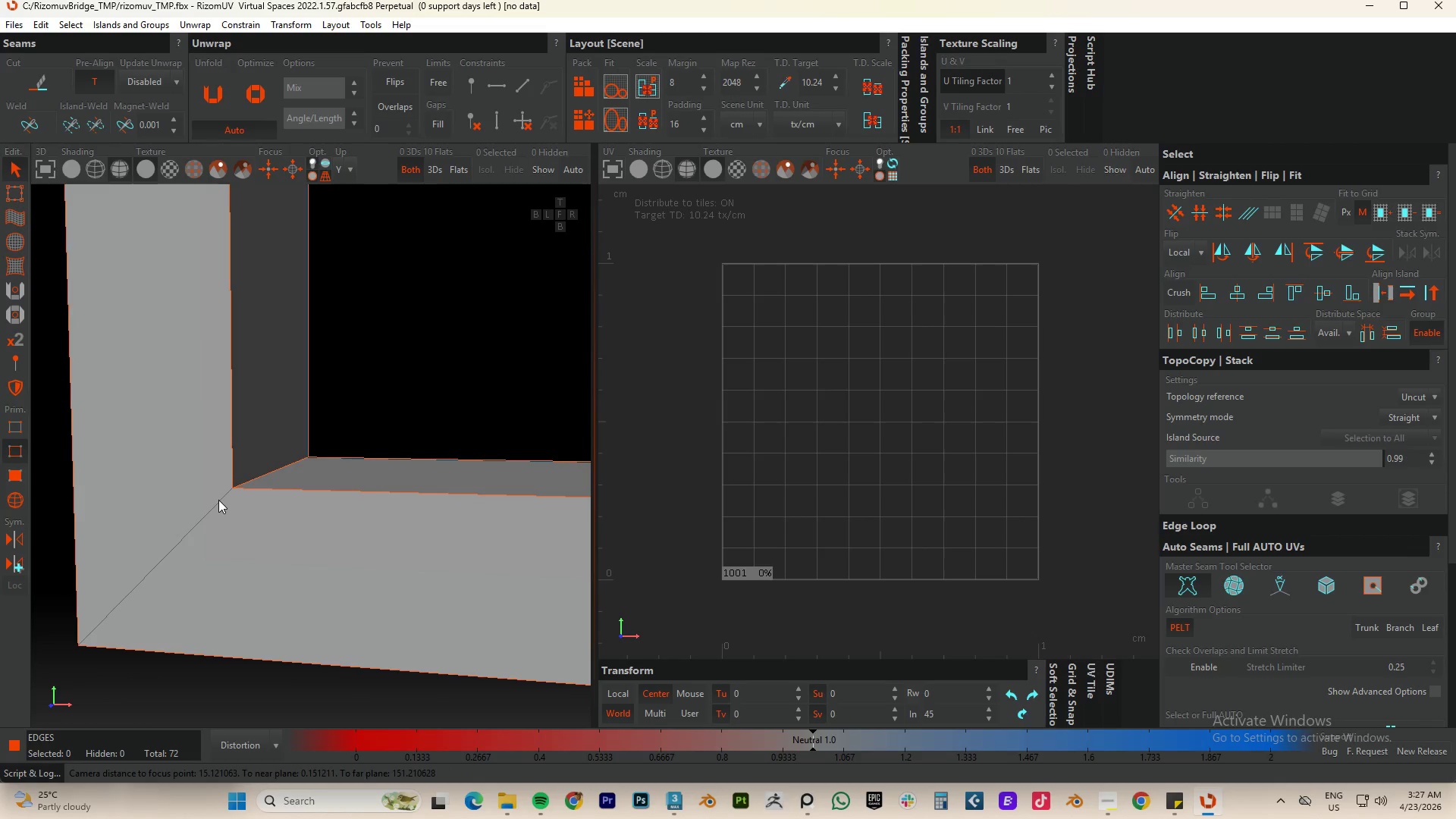 
double_click([219, 500])
 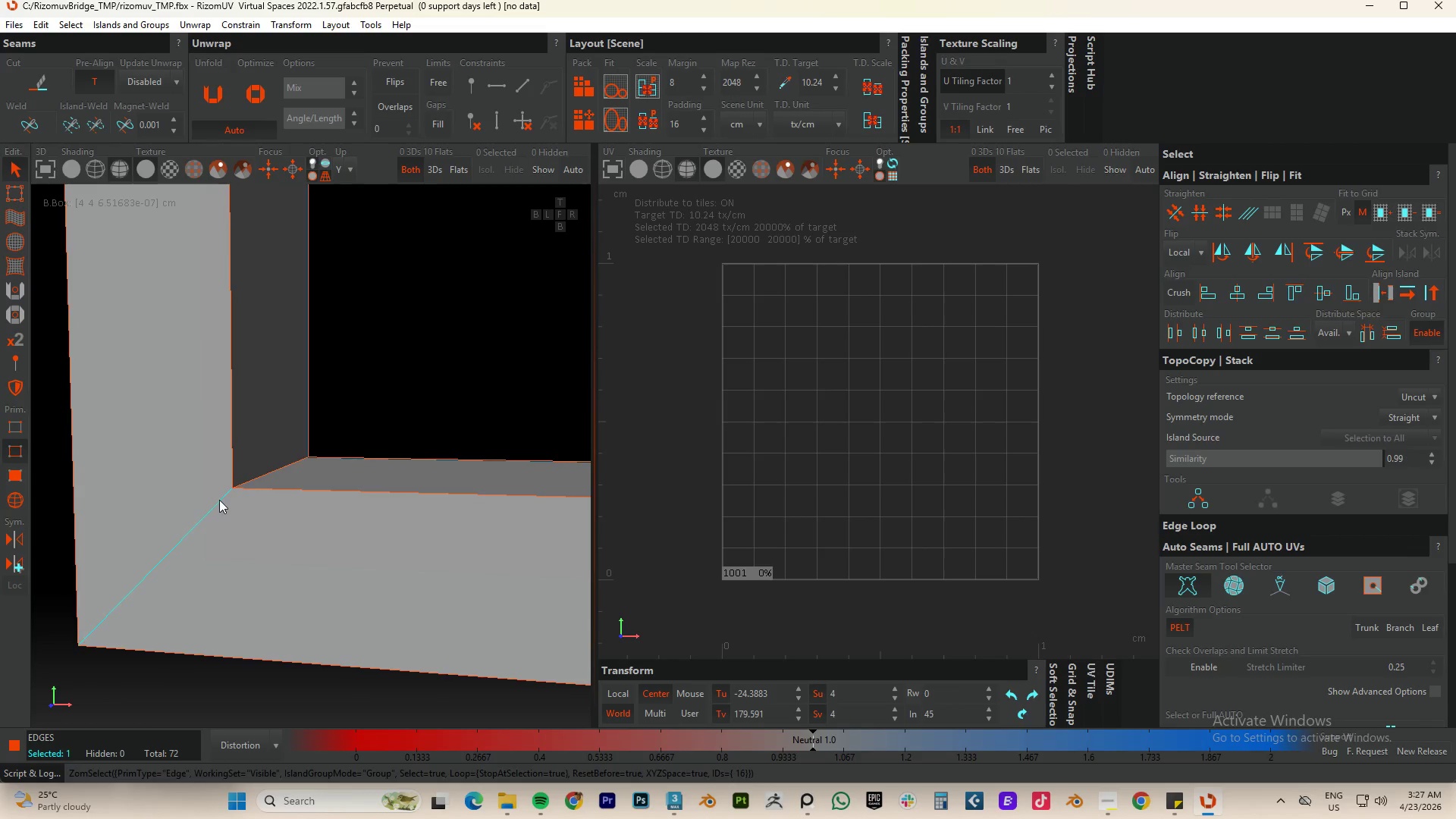 
scroll: coordinate [214, 500], scroll_direction: down, amount: 6.0
 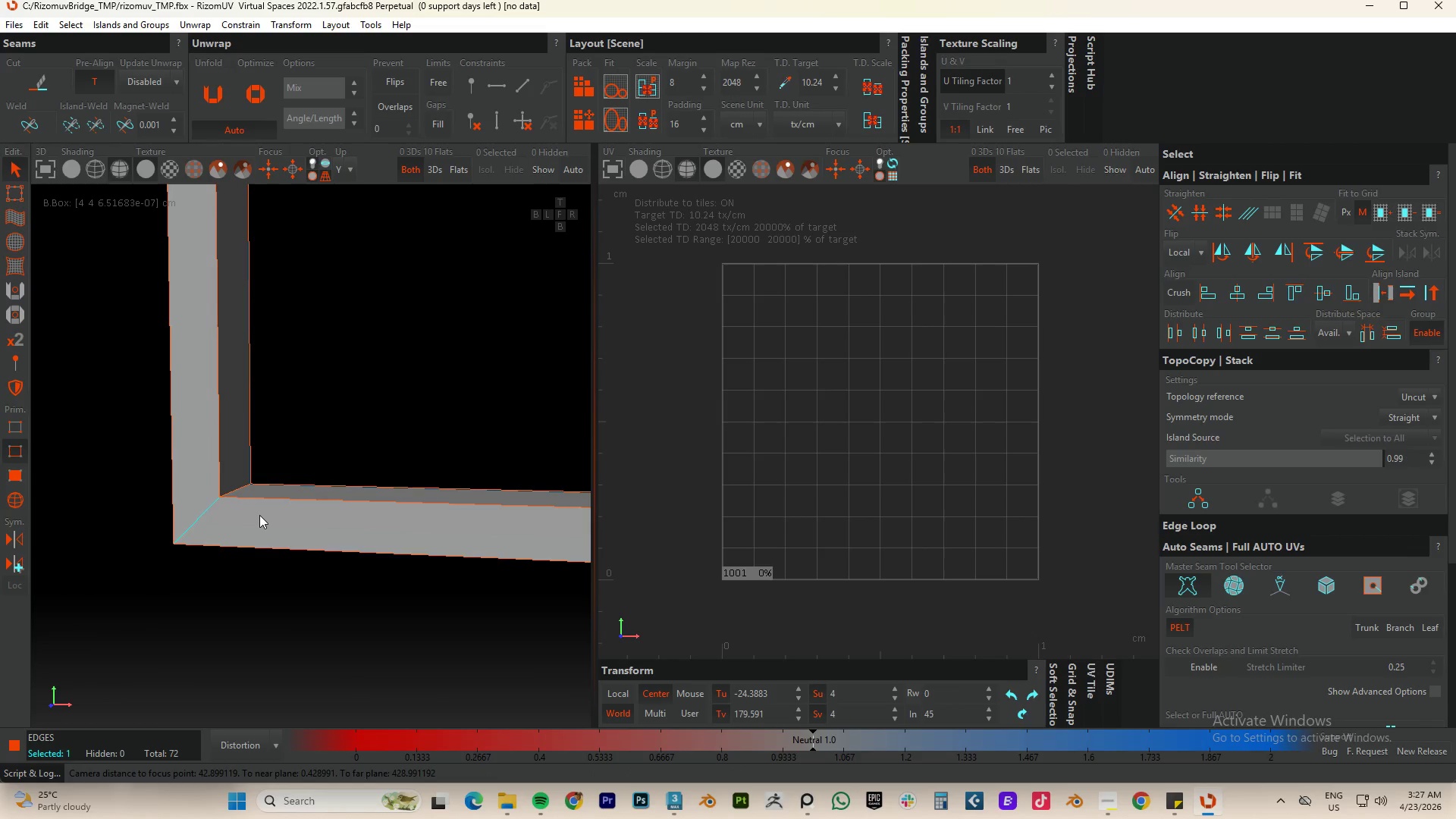 
key(C)
 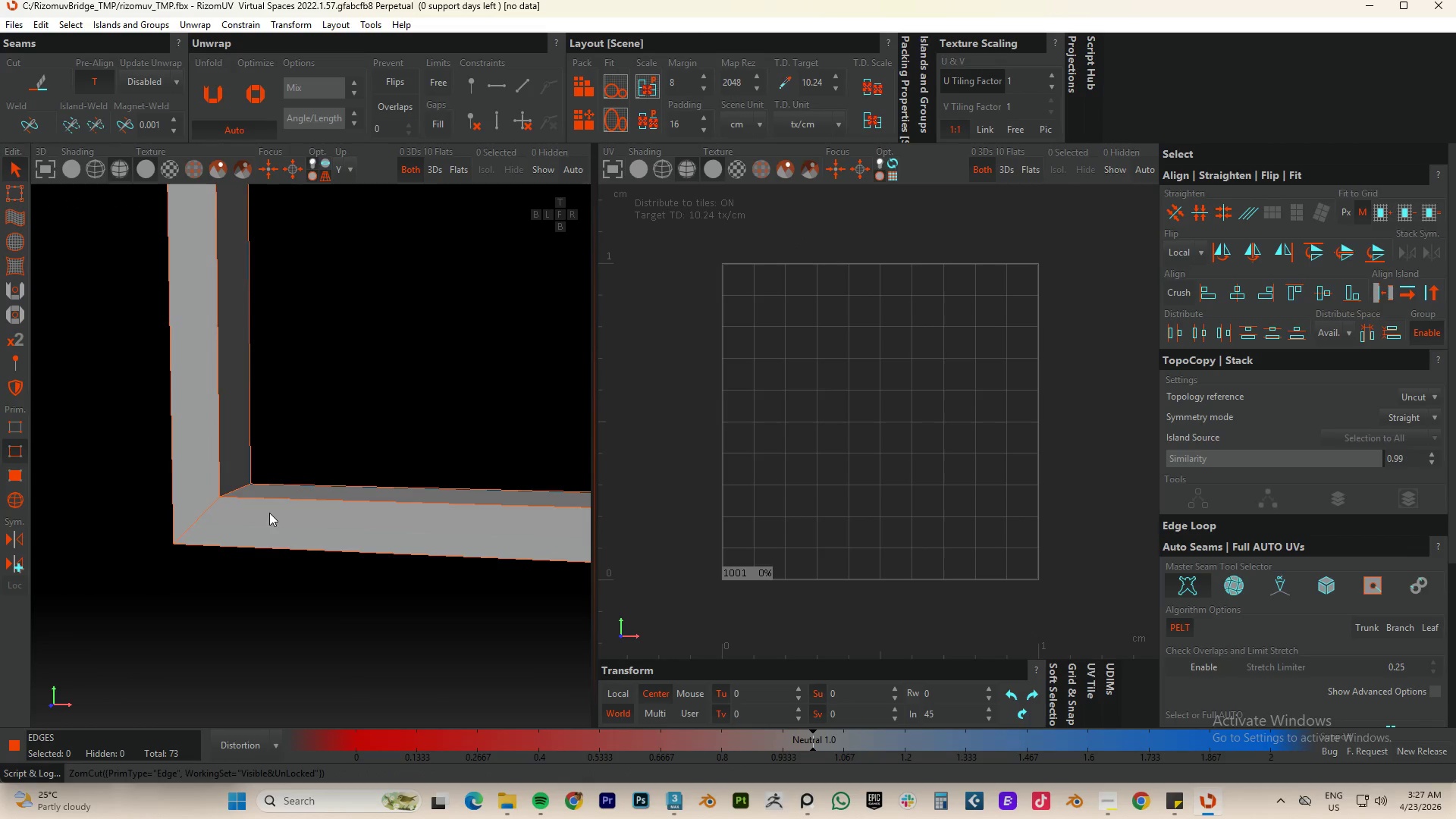 
scroll: coordinate [269, 513], scroll_direction: down, amount: 5.0
 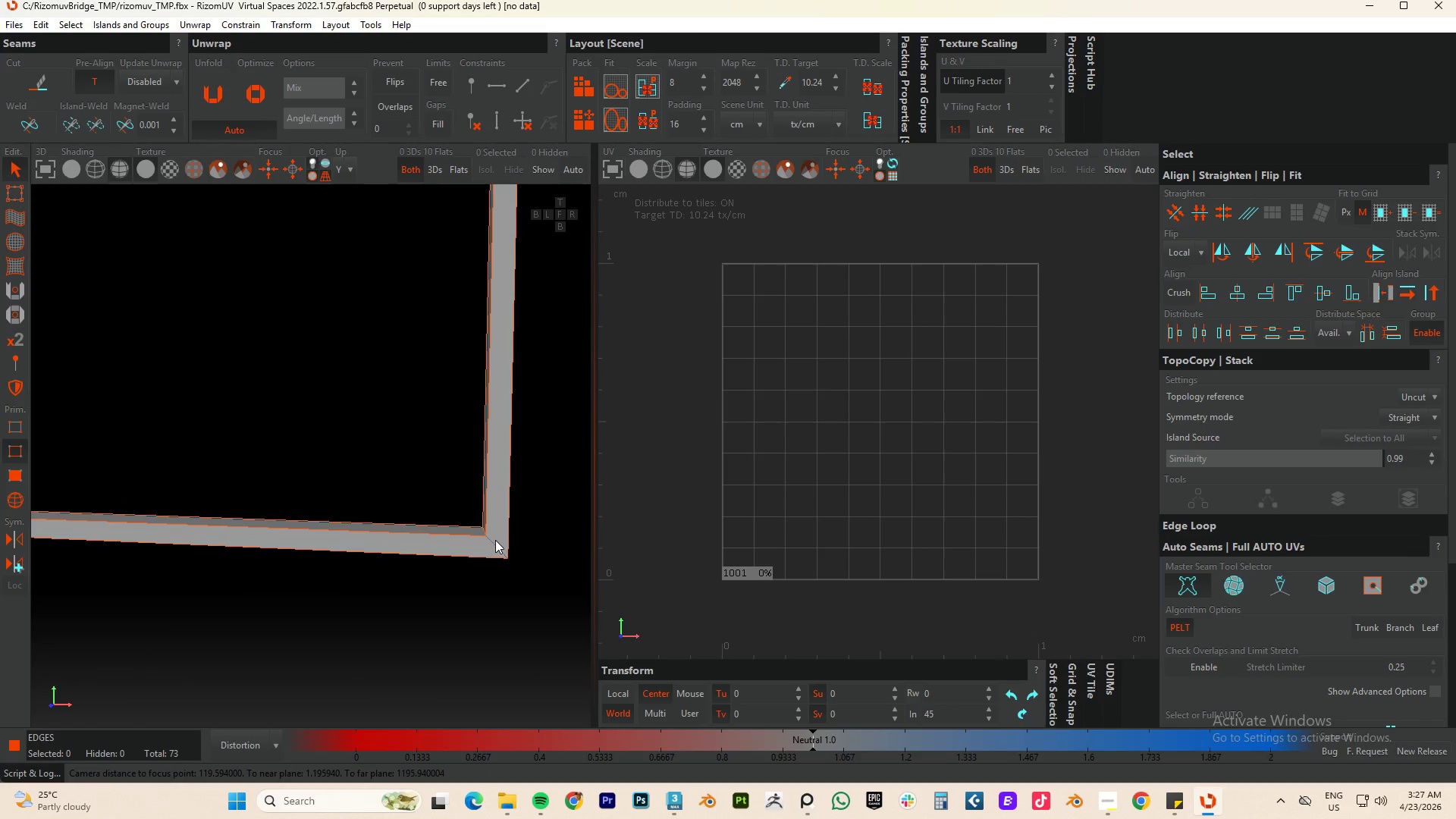 
double_click([496, 541])
 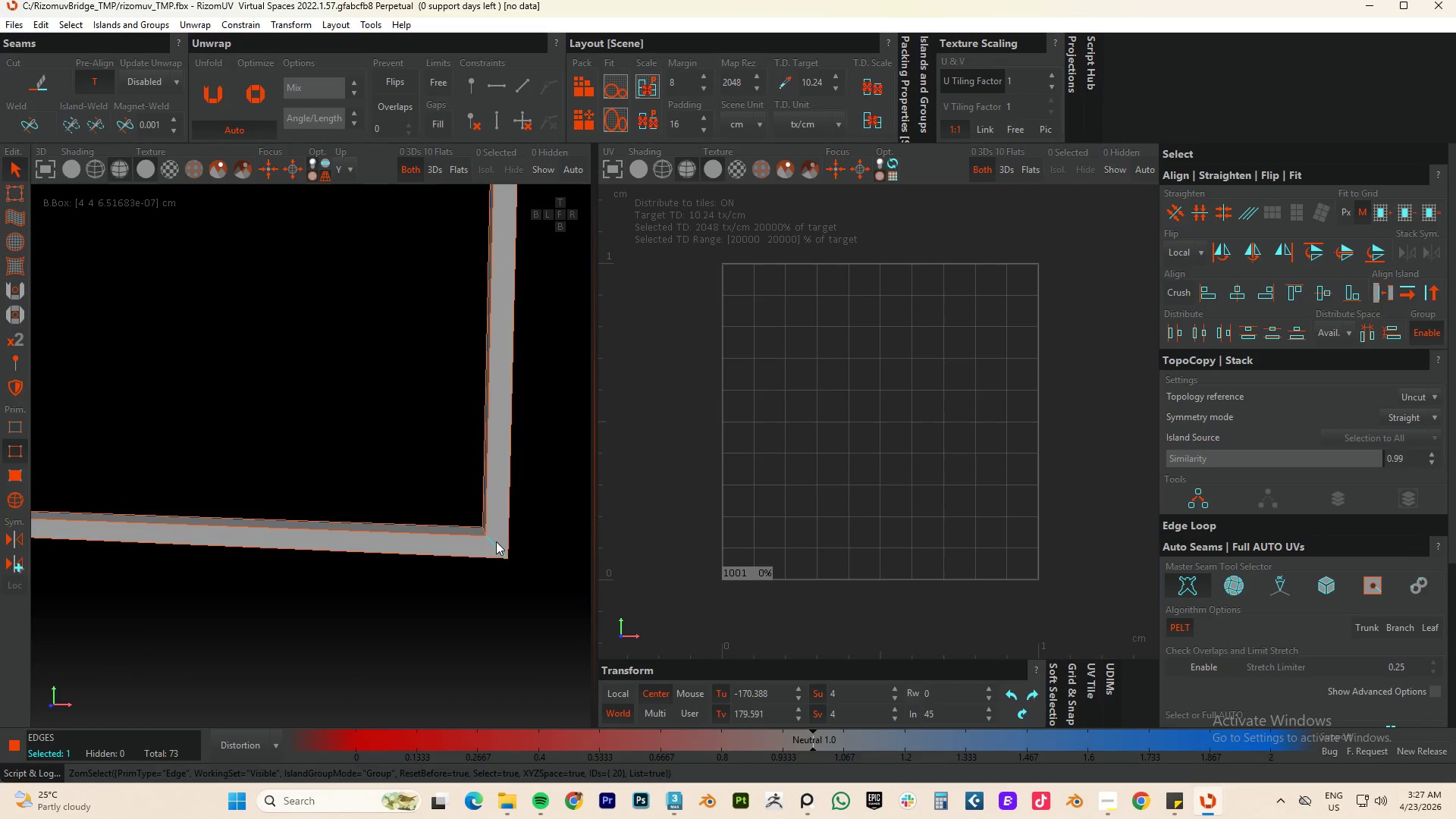 
key(C)
 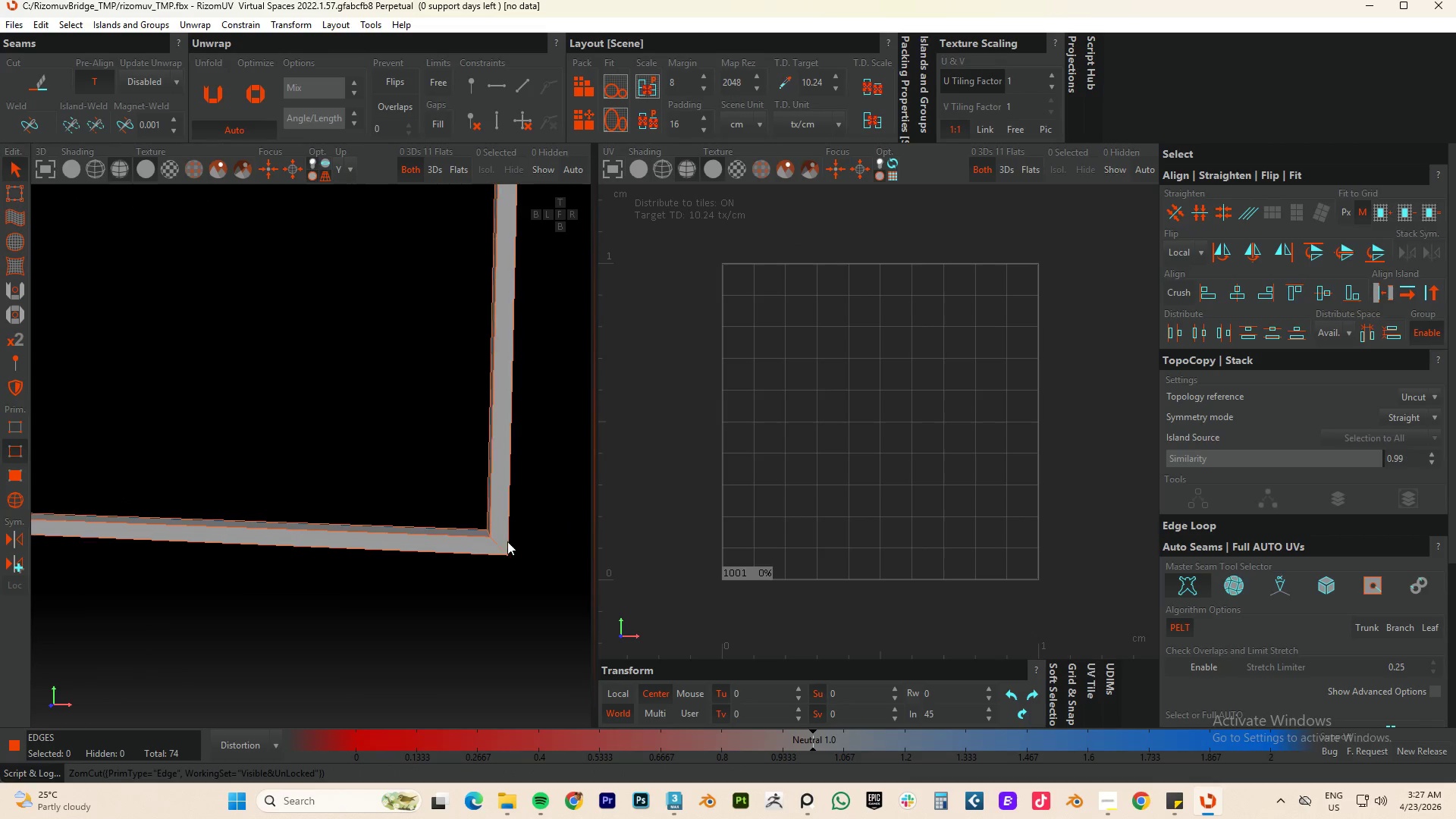 
hold_key(key=AltLeft, duration=1.09)
 